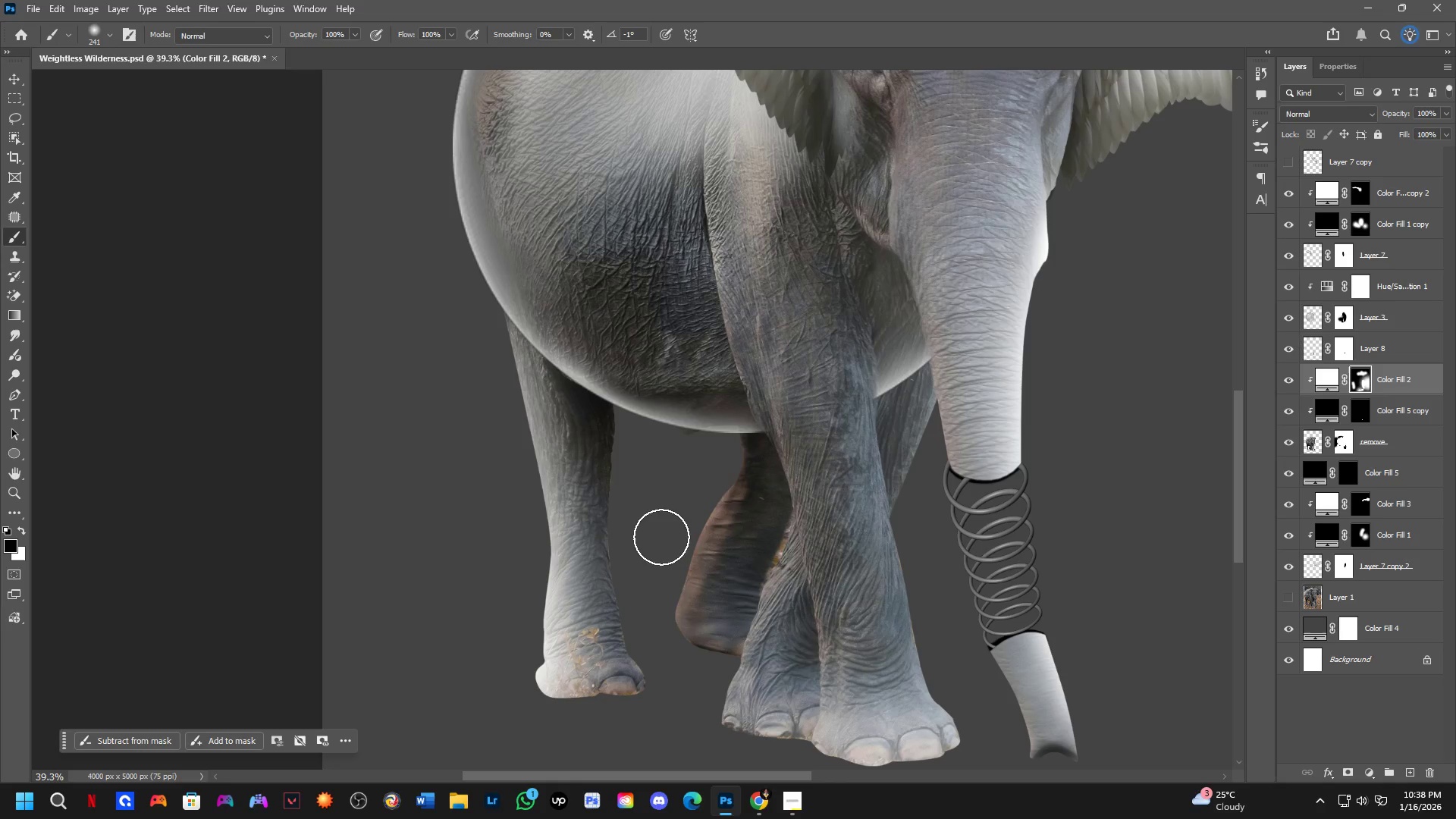 
left_click_drag(start_coordinate=[711, 462], to_coordinate=[723, 460])
 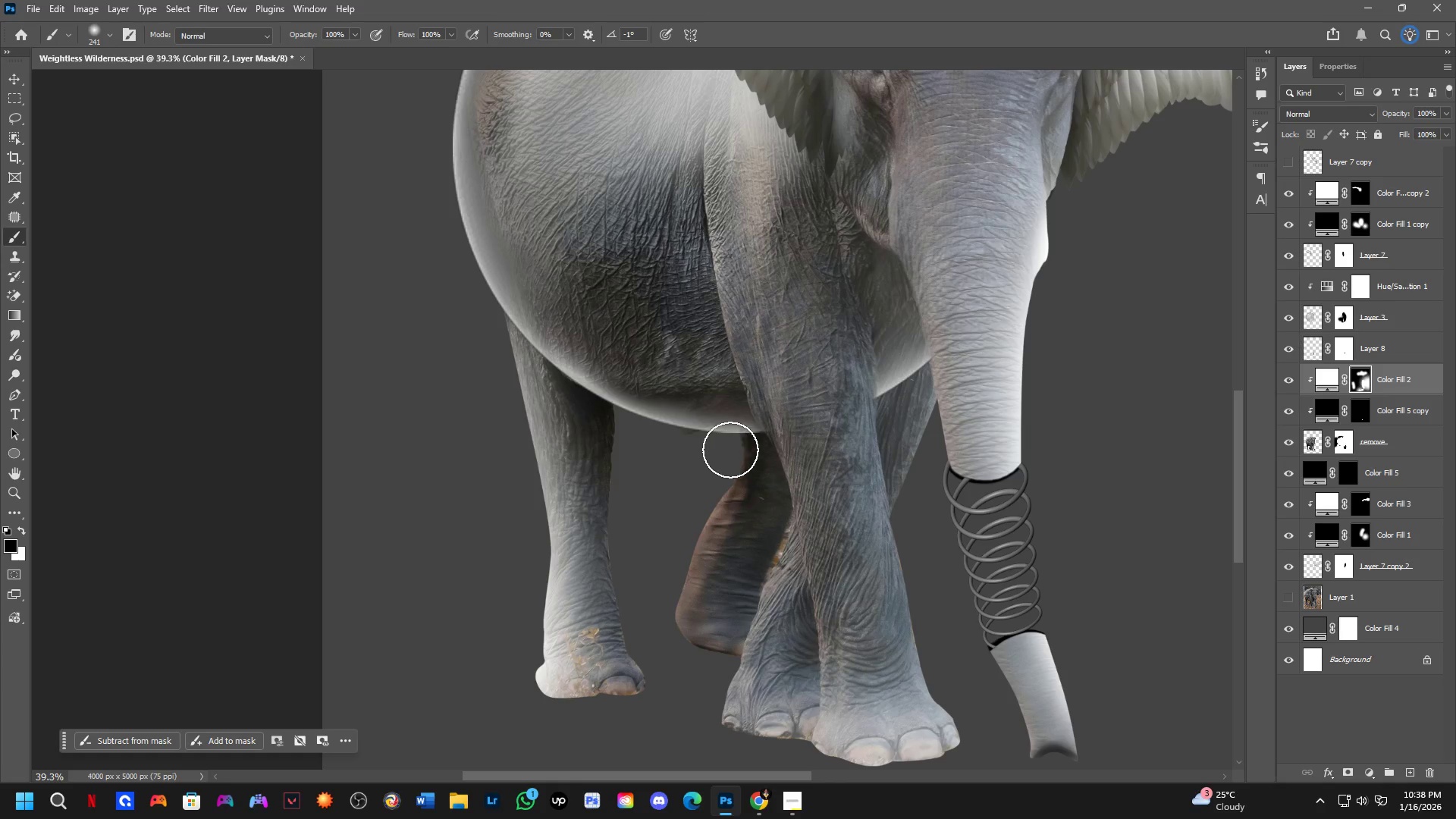 
key(X)
 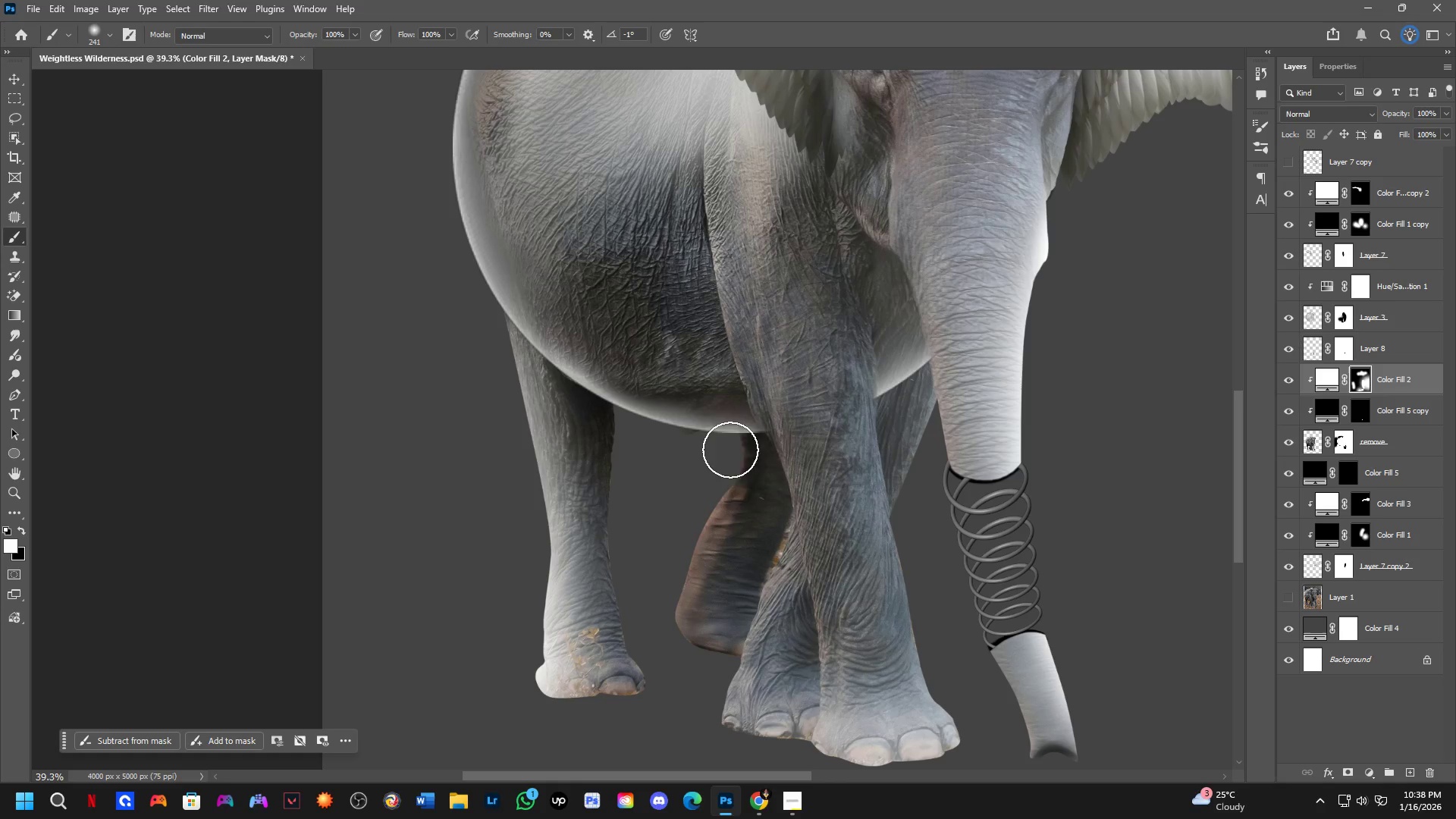 
left_click_drag(start_coordinate=[728, 450], to_coordinate=[647, 564])
 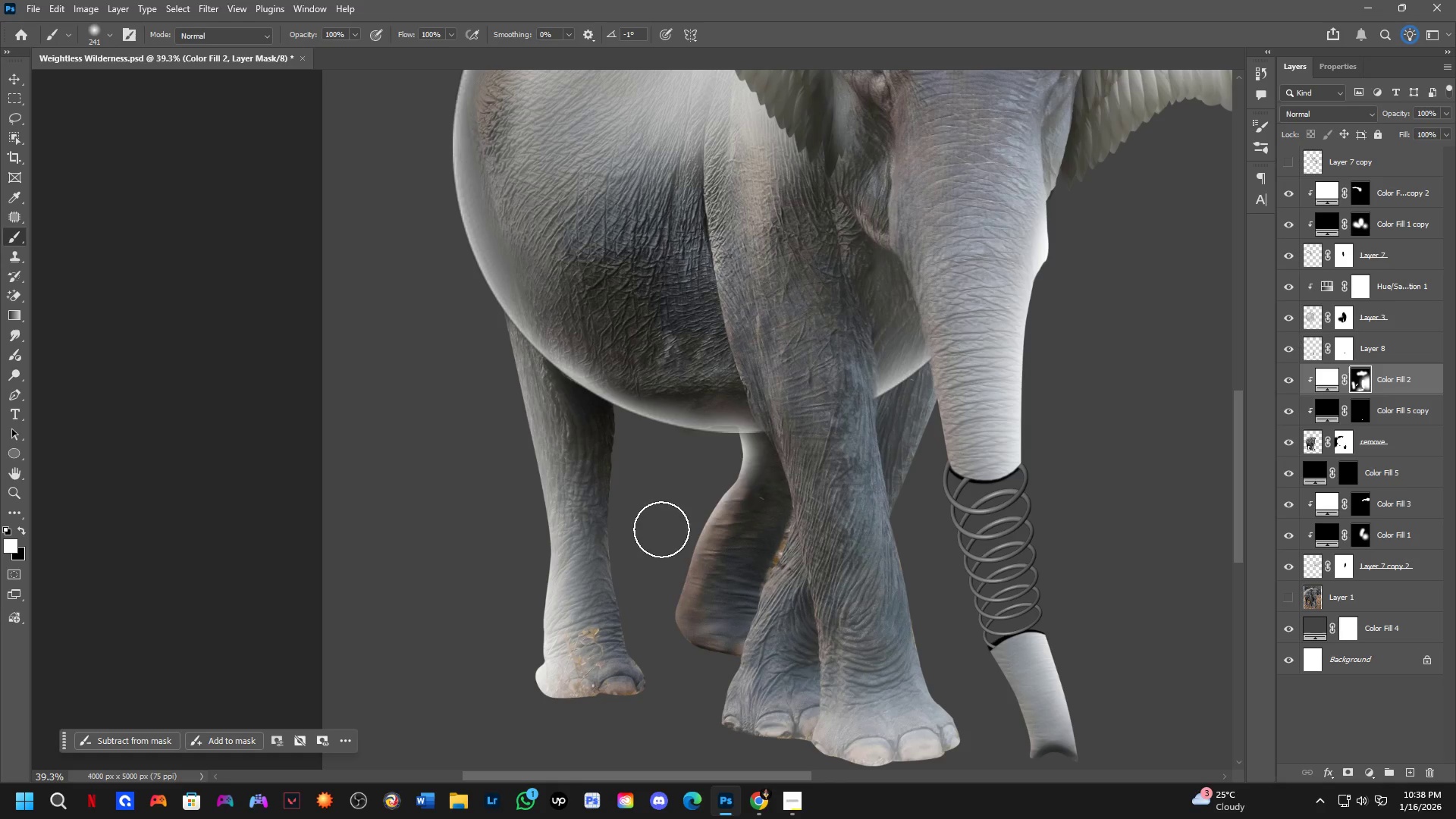 
left_click_drag(start_coordinate=[661, 534], to_coordinate=[654, 649])
 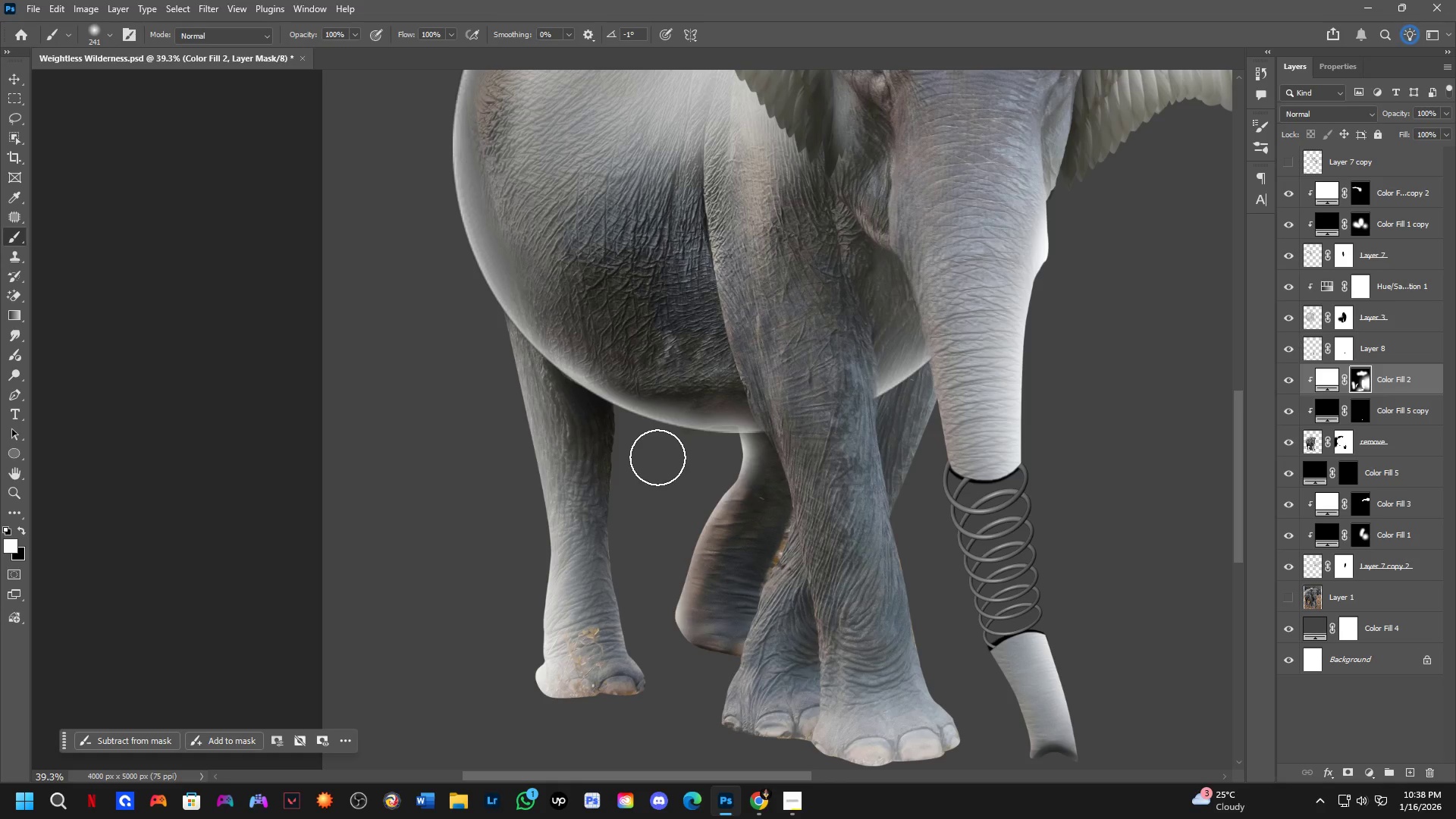 
key(Shift+ShiftLeft)
 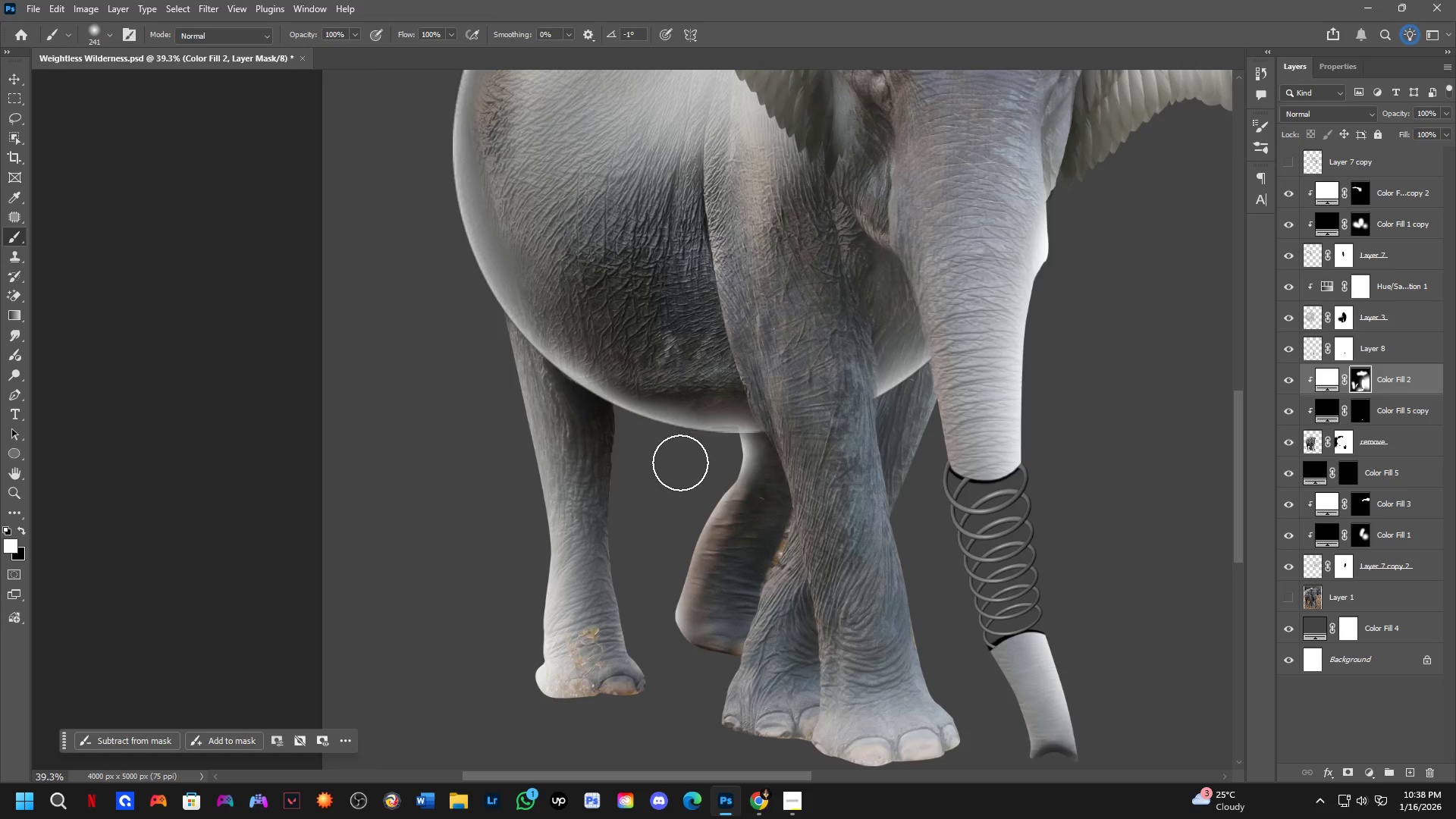 
key(Shift+ShiftLeft)
 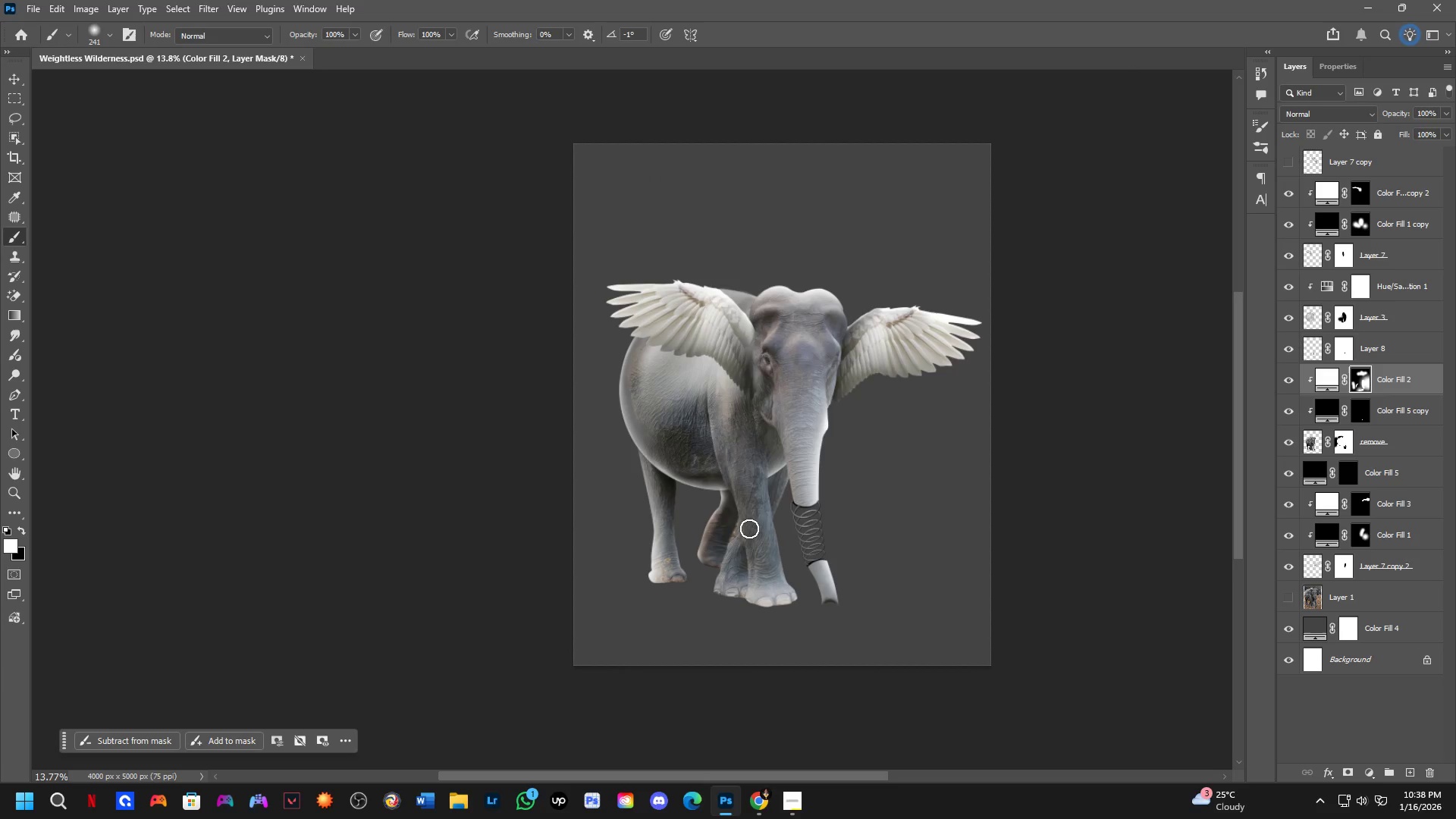 
scroll: coordinate [726, 552], scroll_direction: down, amount: 9.0
 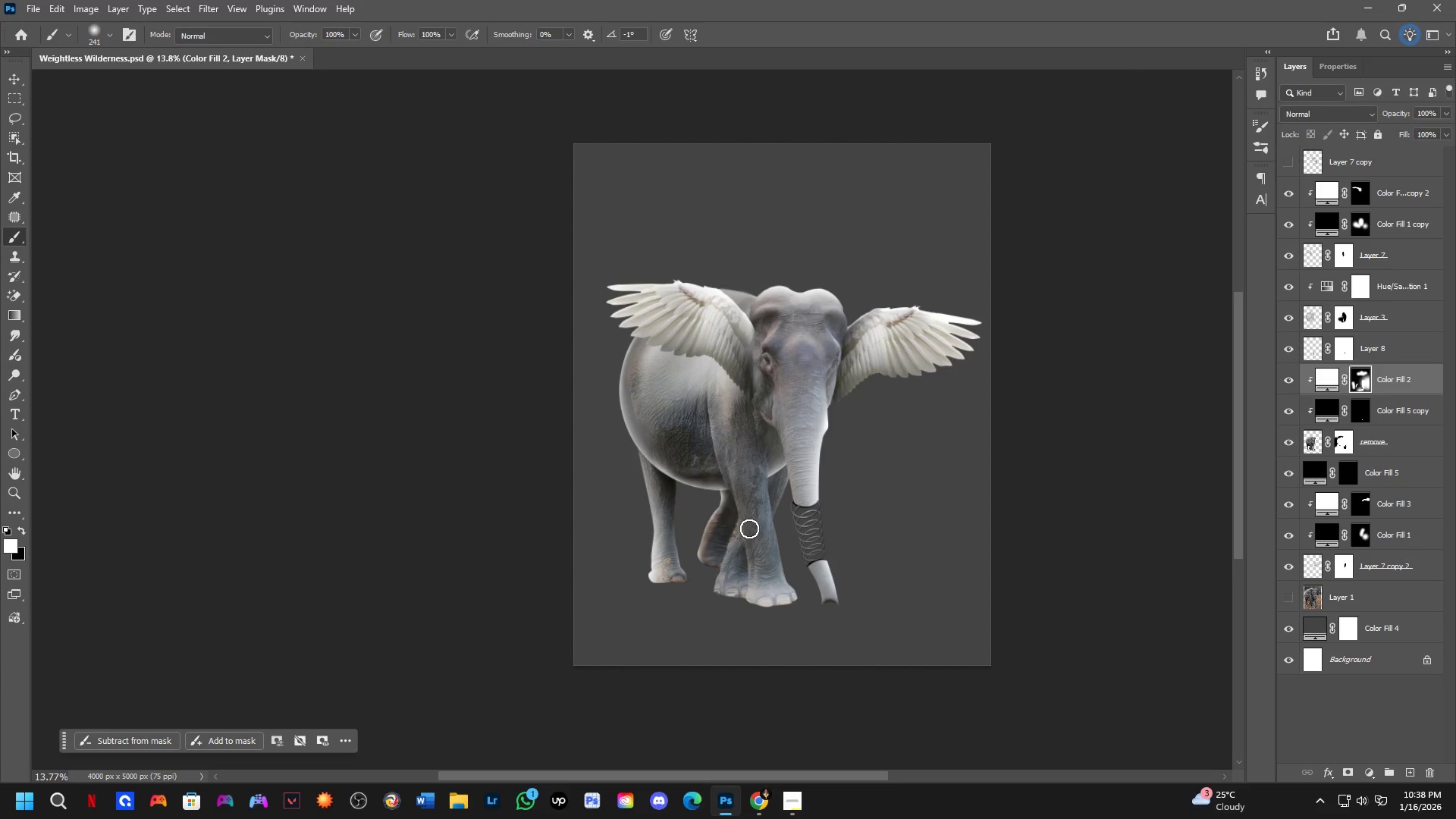 
key(Shift+ShiftLeft)
 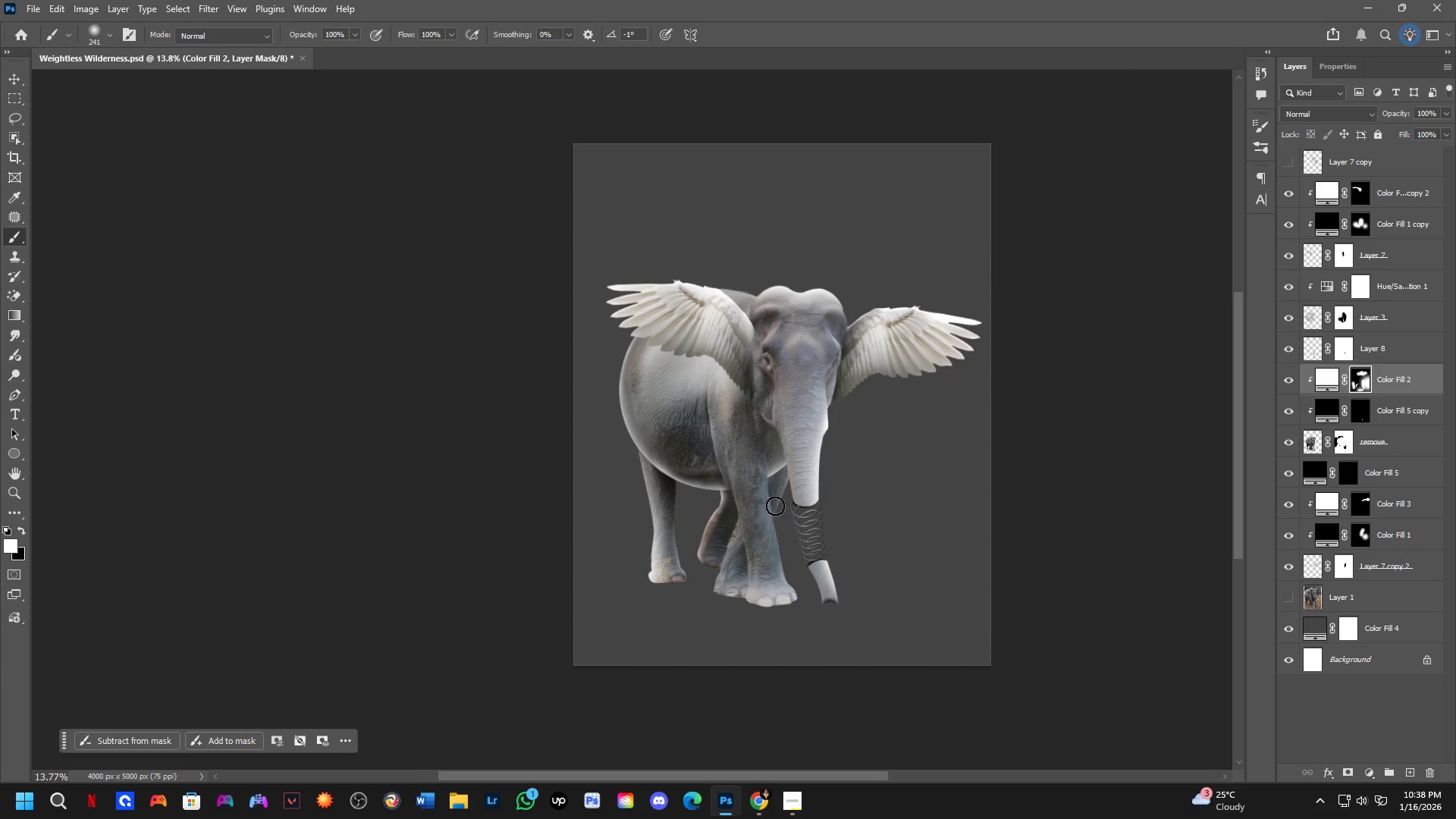 
key(Shift+ShiftLeft)
 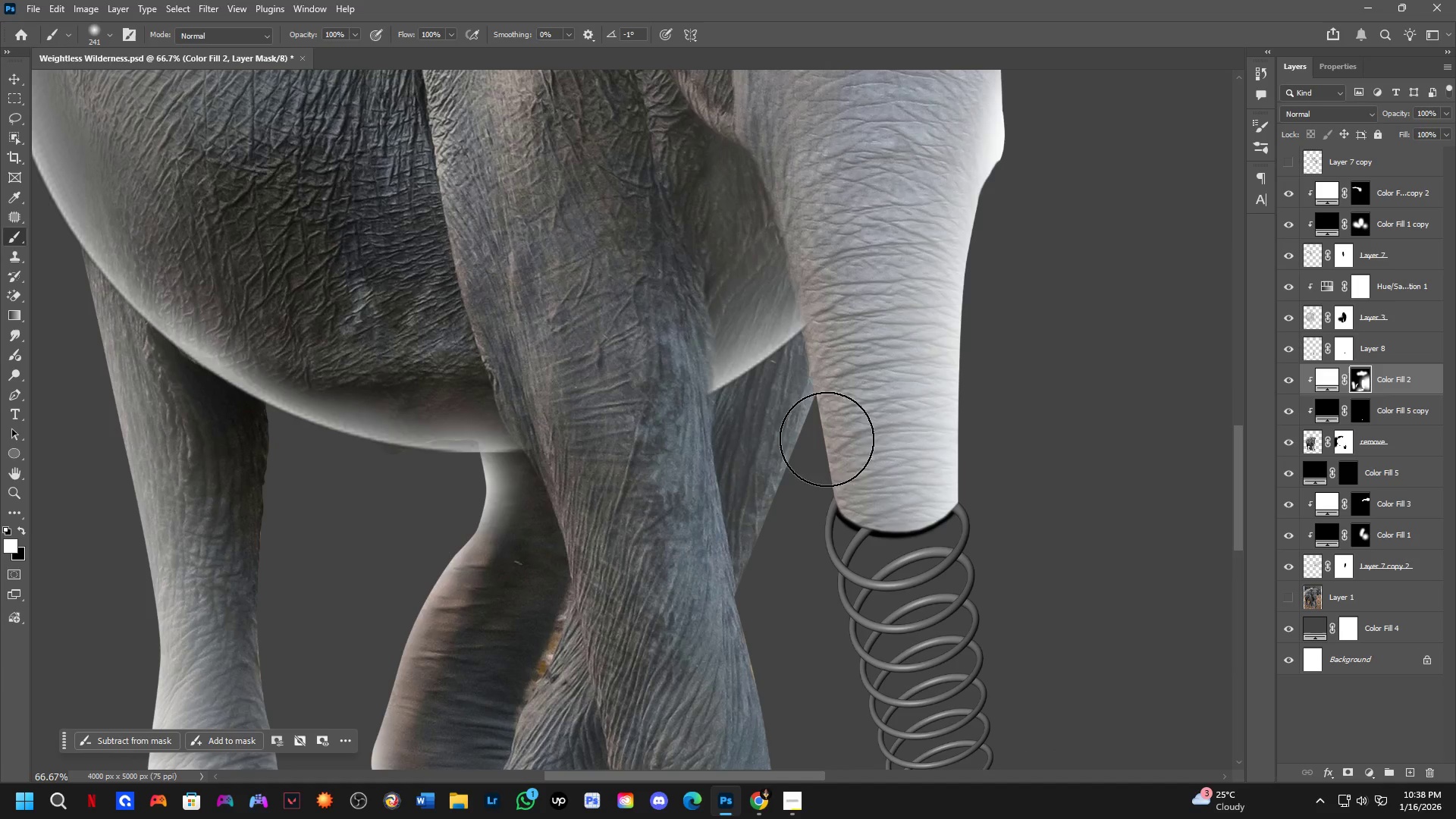 
scroll: coordinate [794, 487], scroll_direction: up, amount: 8.0
 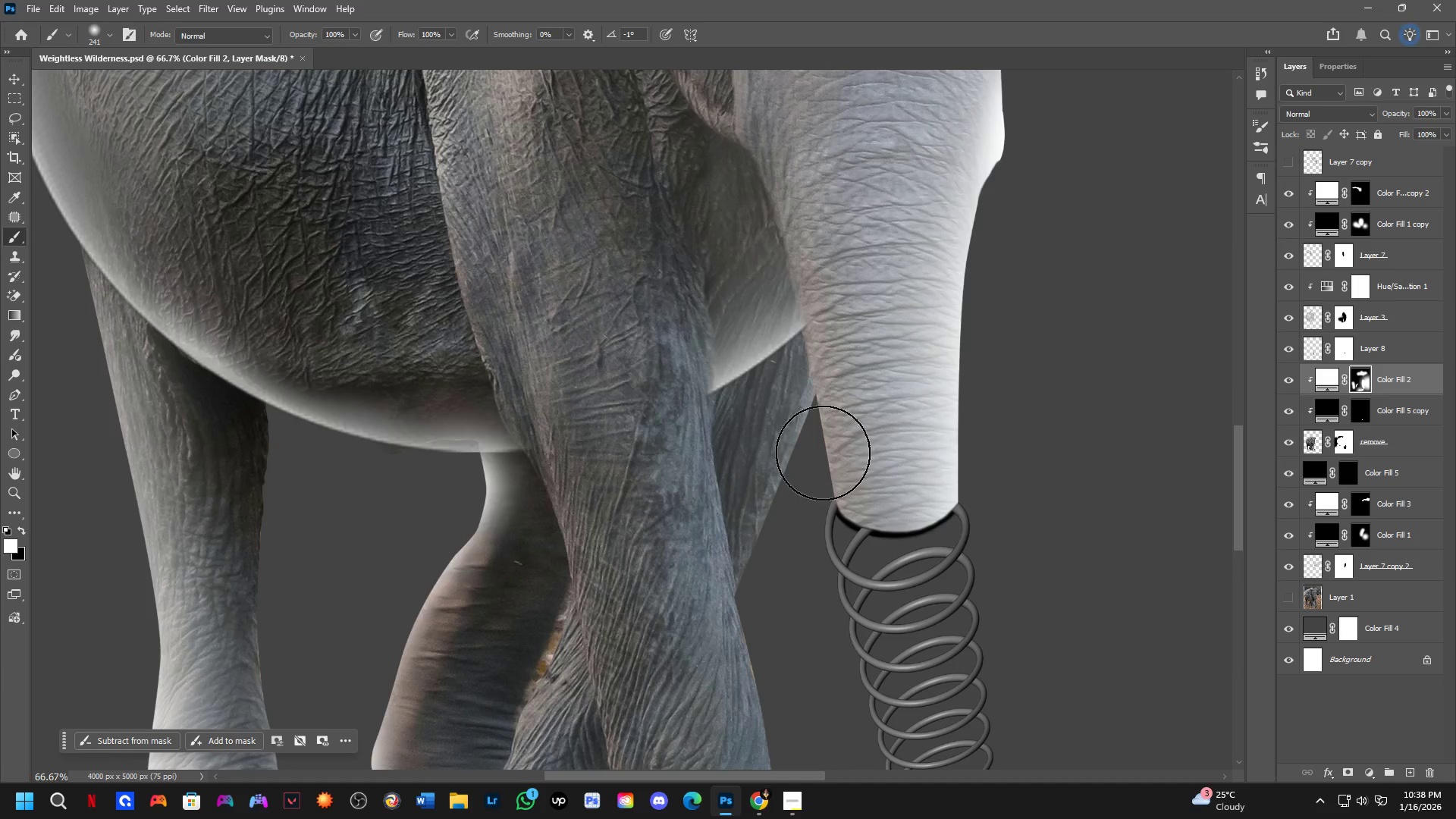 
hold_key(key=AltLeft, duration=0.55)
 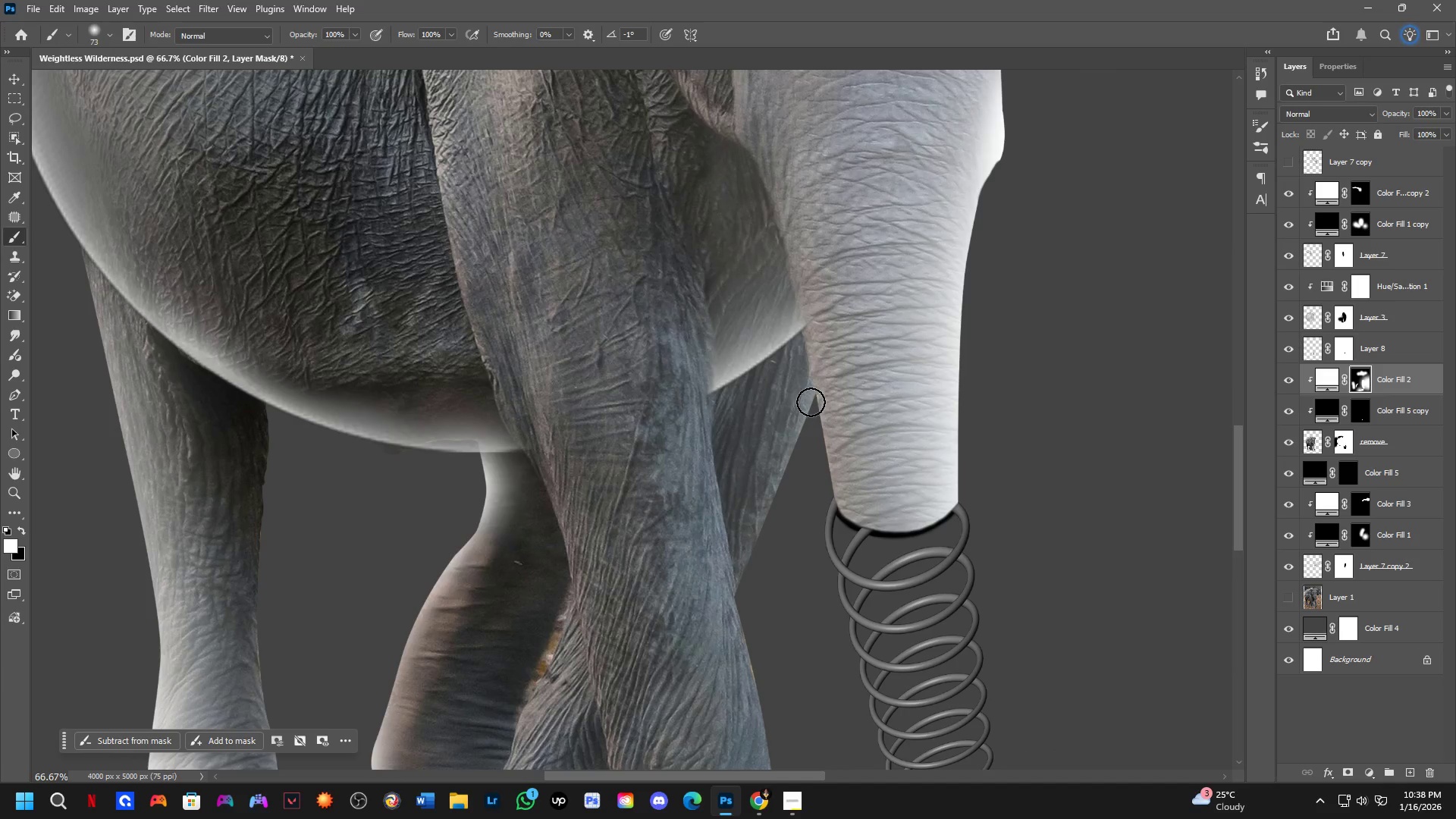 
left_click([811, 401])
 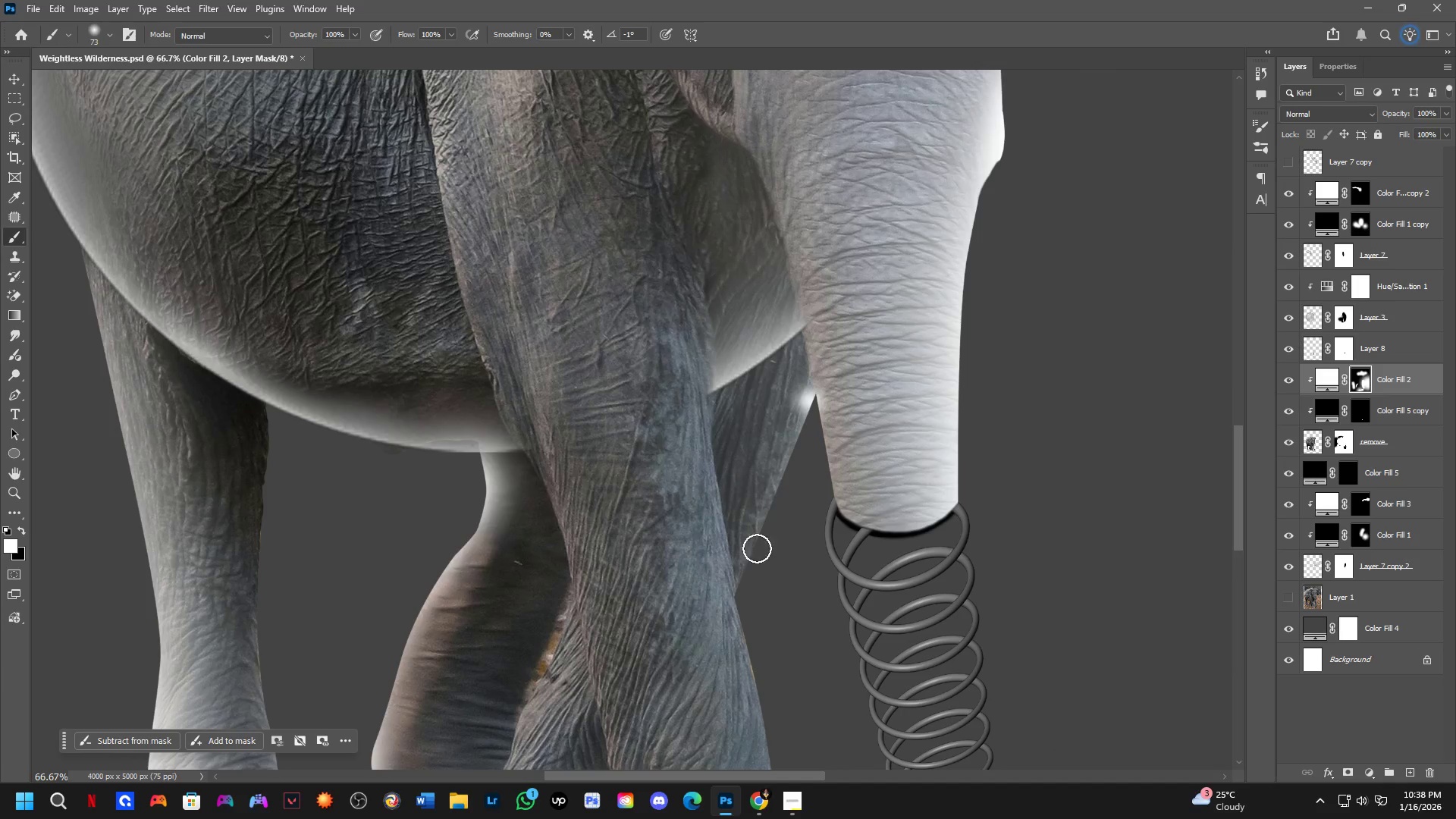 
hold_key(key=ShiftLeft, duration=0.5)
left_click([744, 579])
 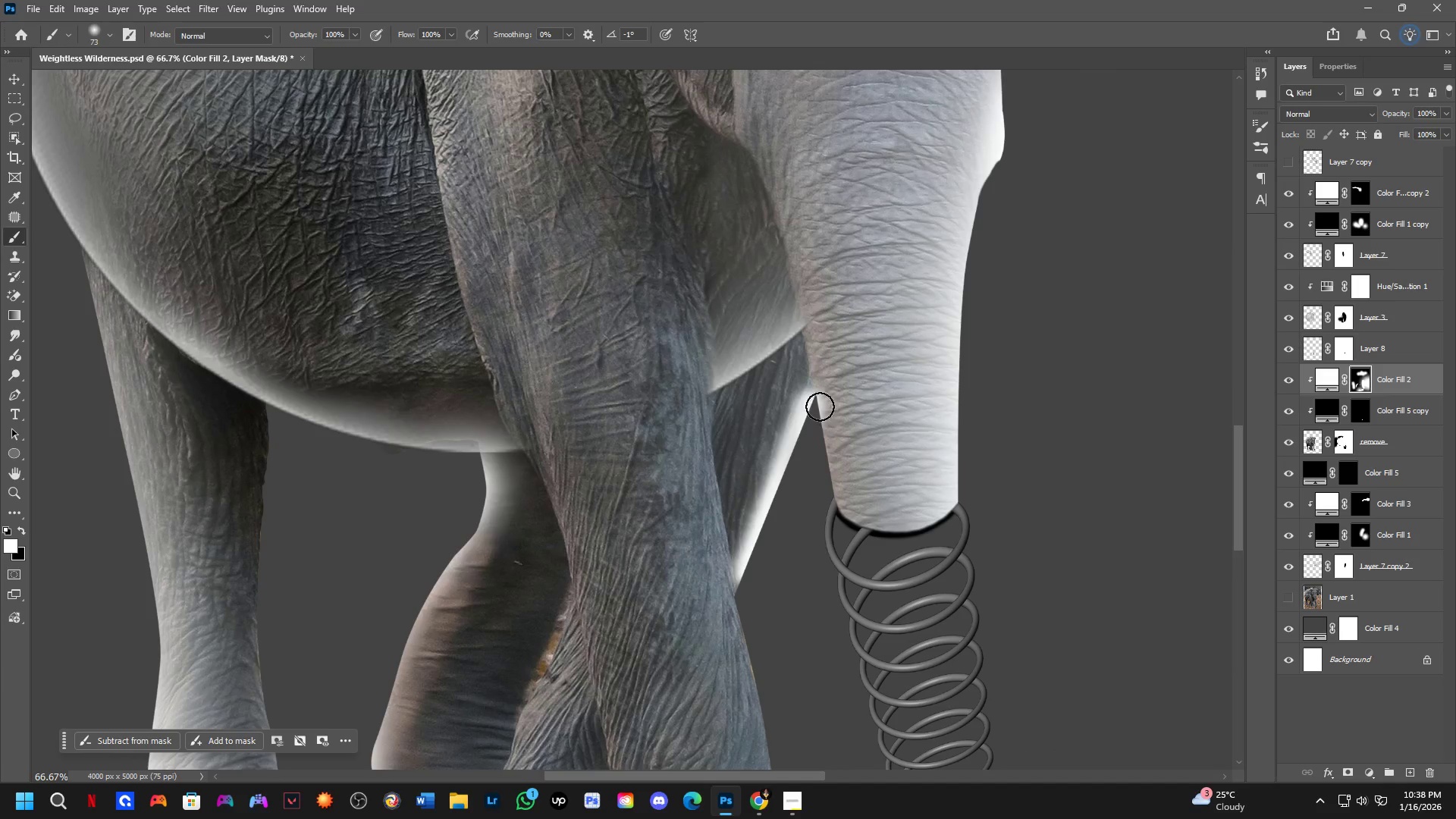 
key(Control+Z)
 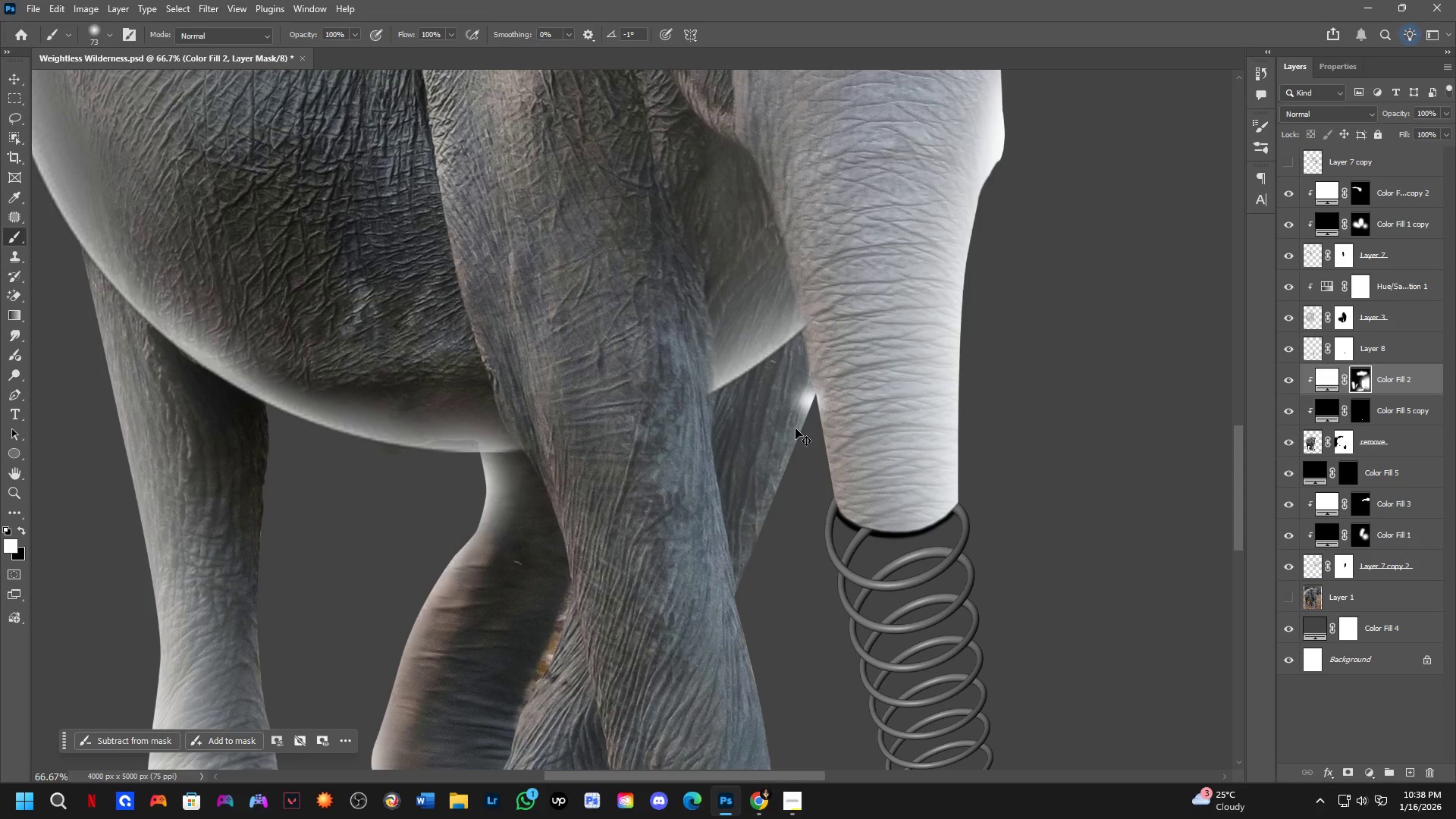 
key(Control+Z)
 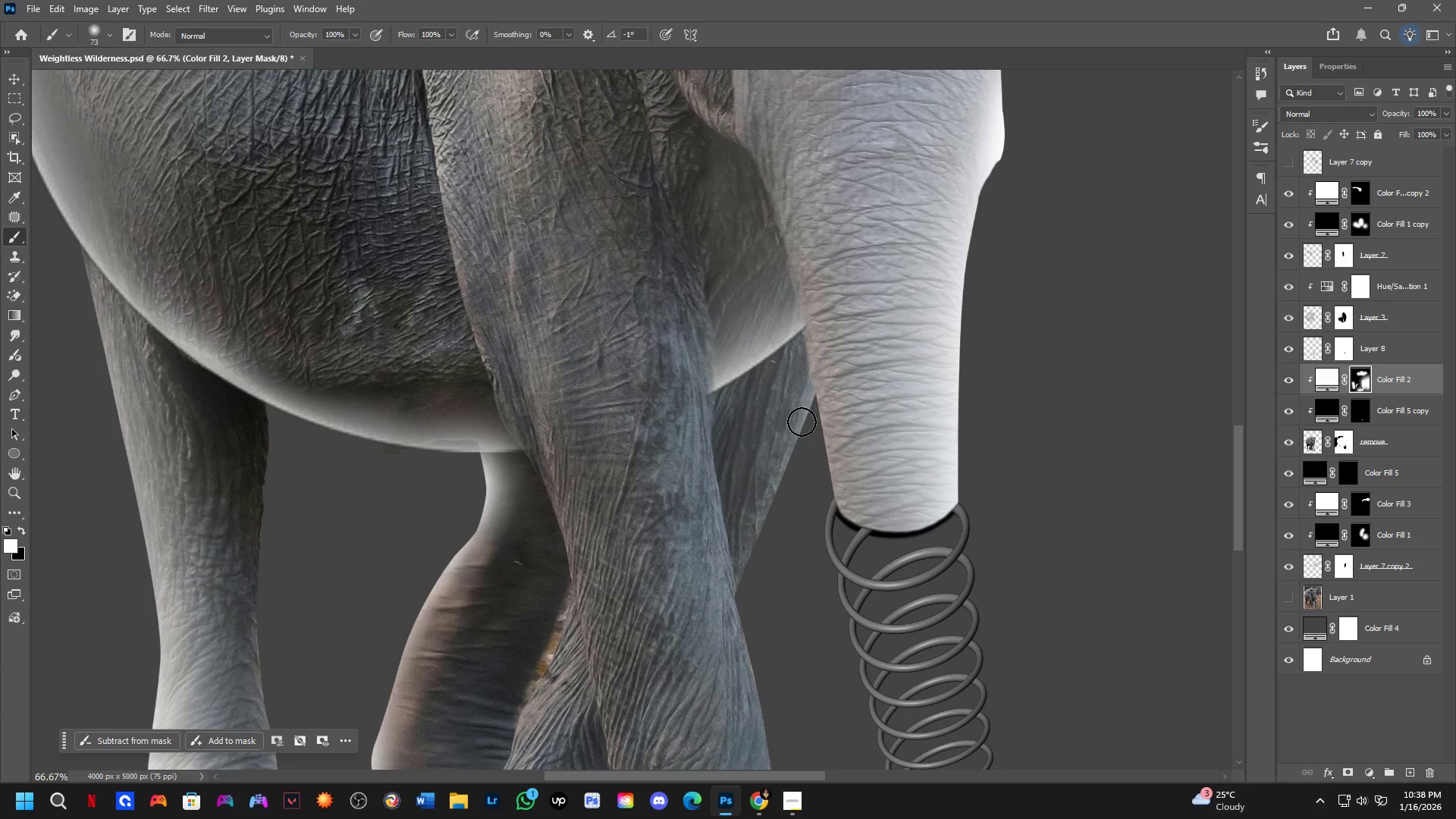 
hold_key(key=AltLeft, duration=0.48)
 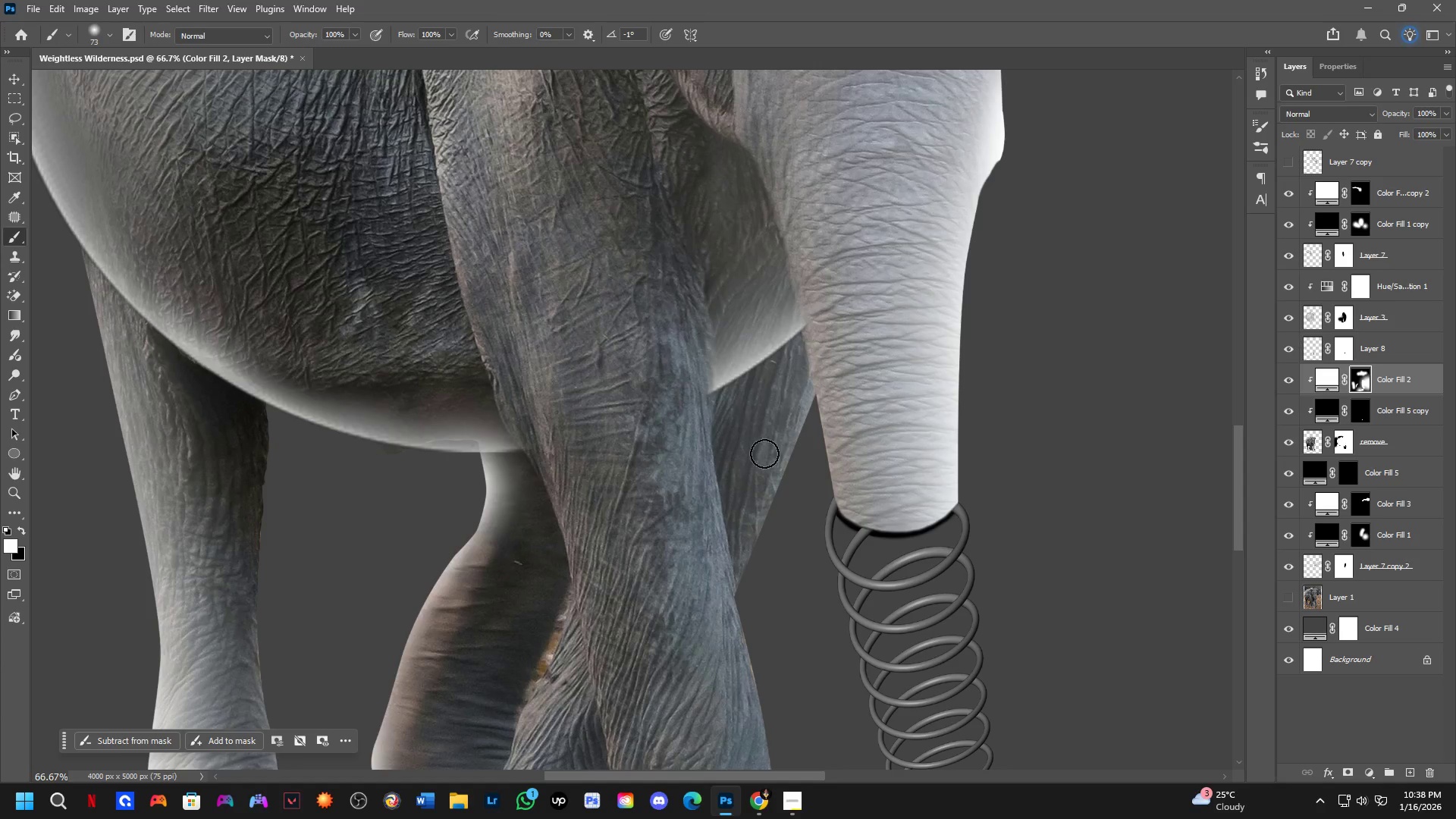 
scroll: coordinate [760, 459], scroll_direction: down, amount: 18.0
 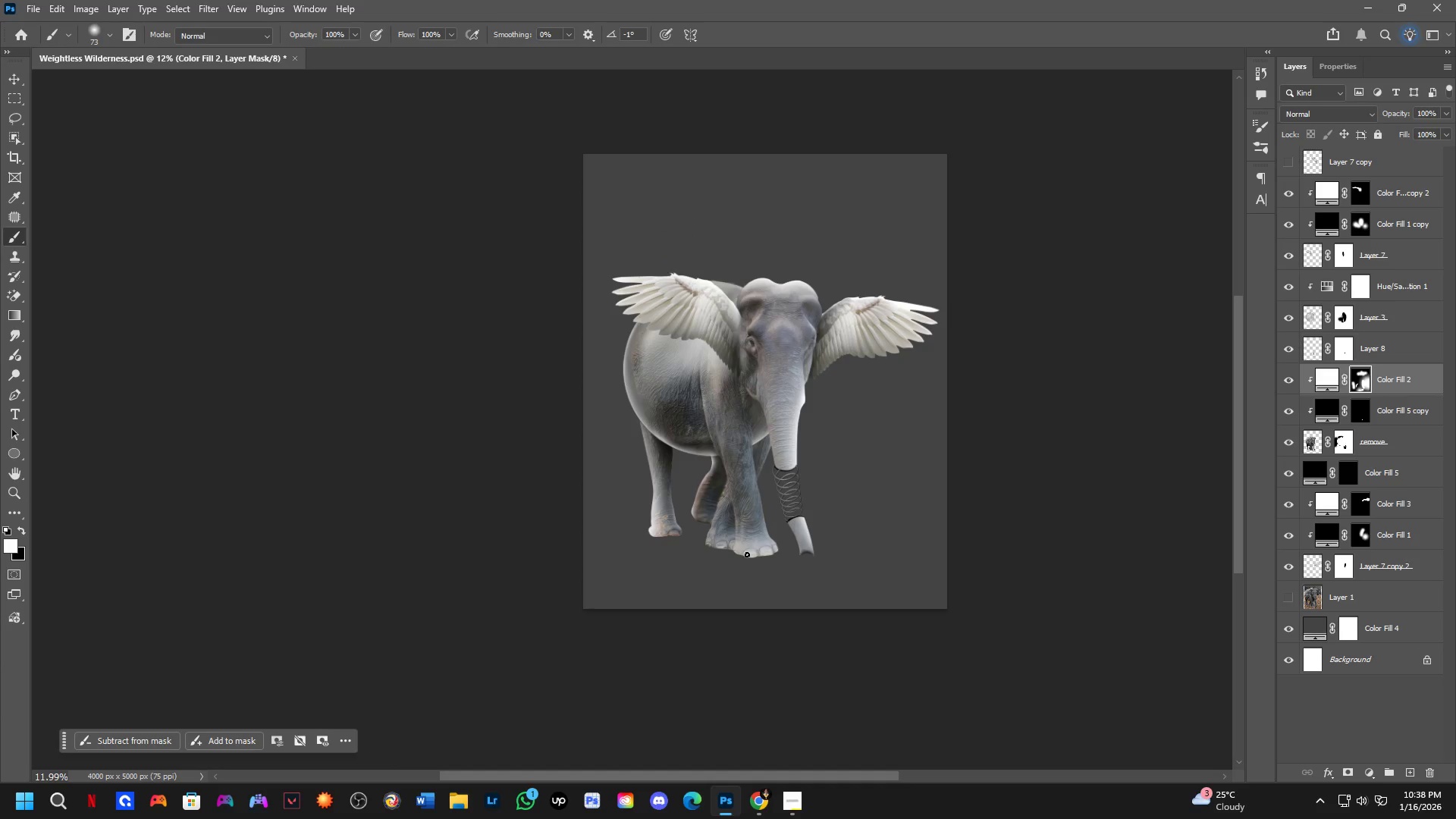 
wait(5.23)
 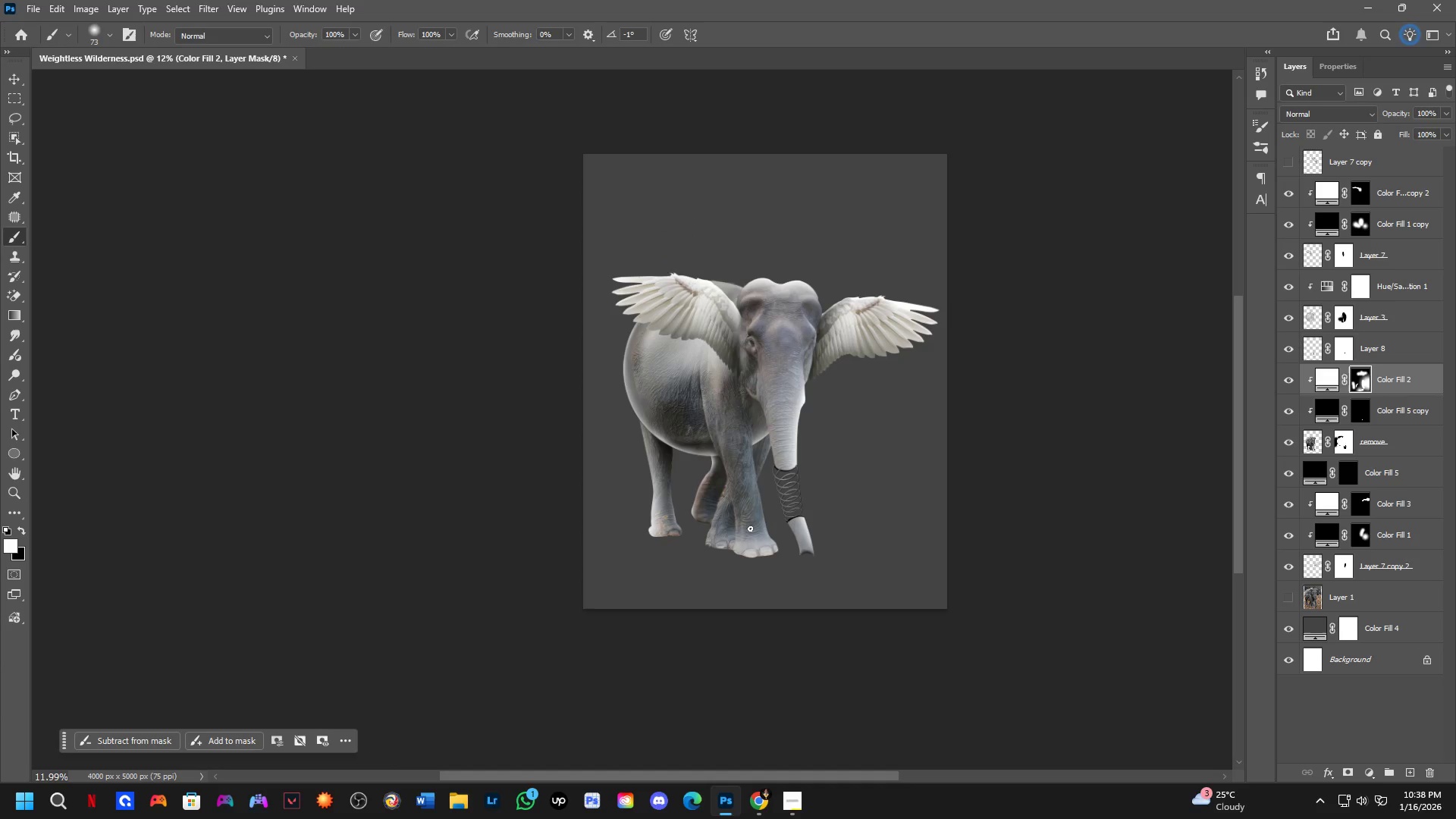 
key(Shift+ShiftLeft)
 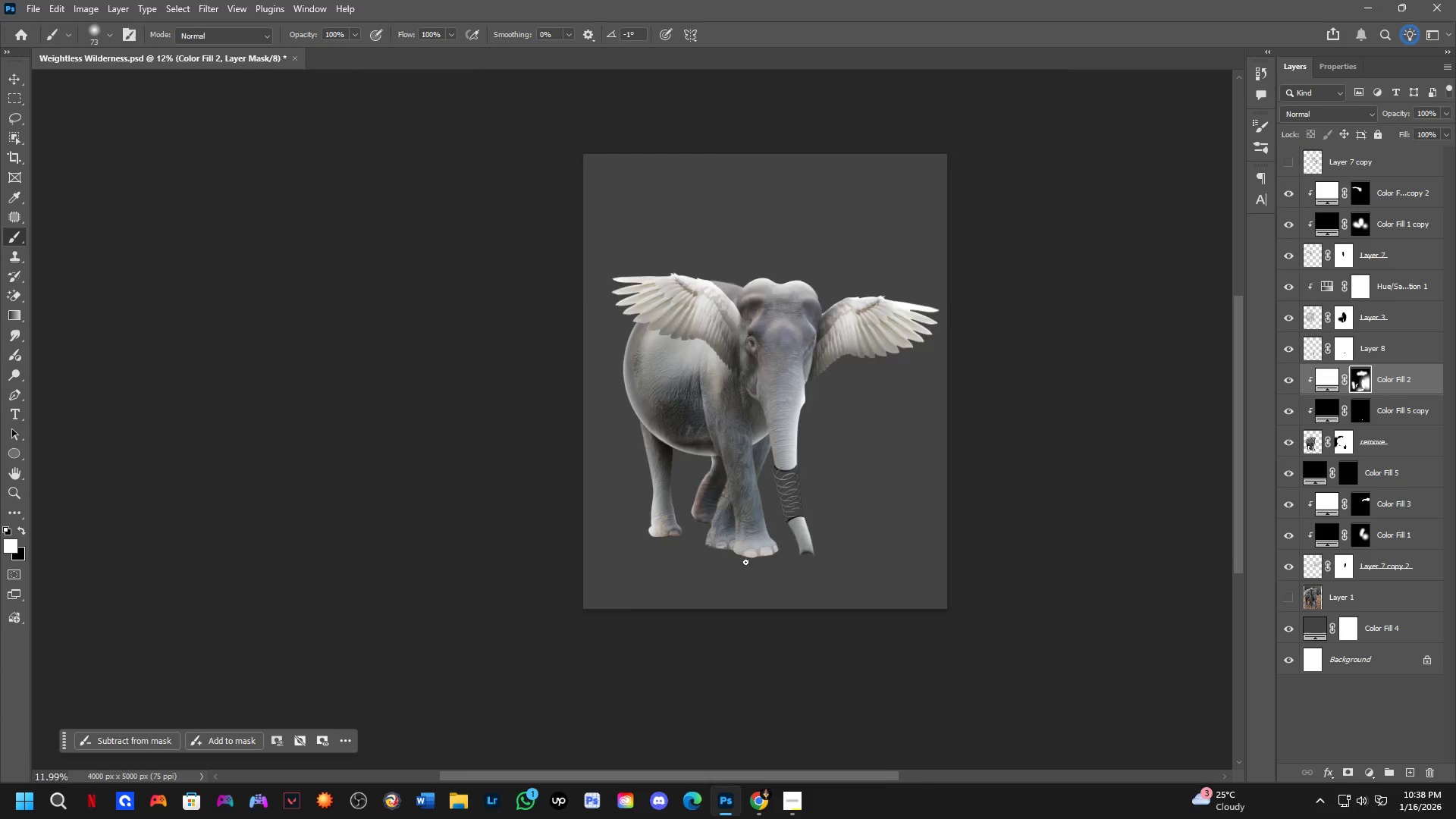 
key(Shift+ShiftLeft)
 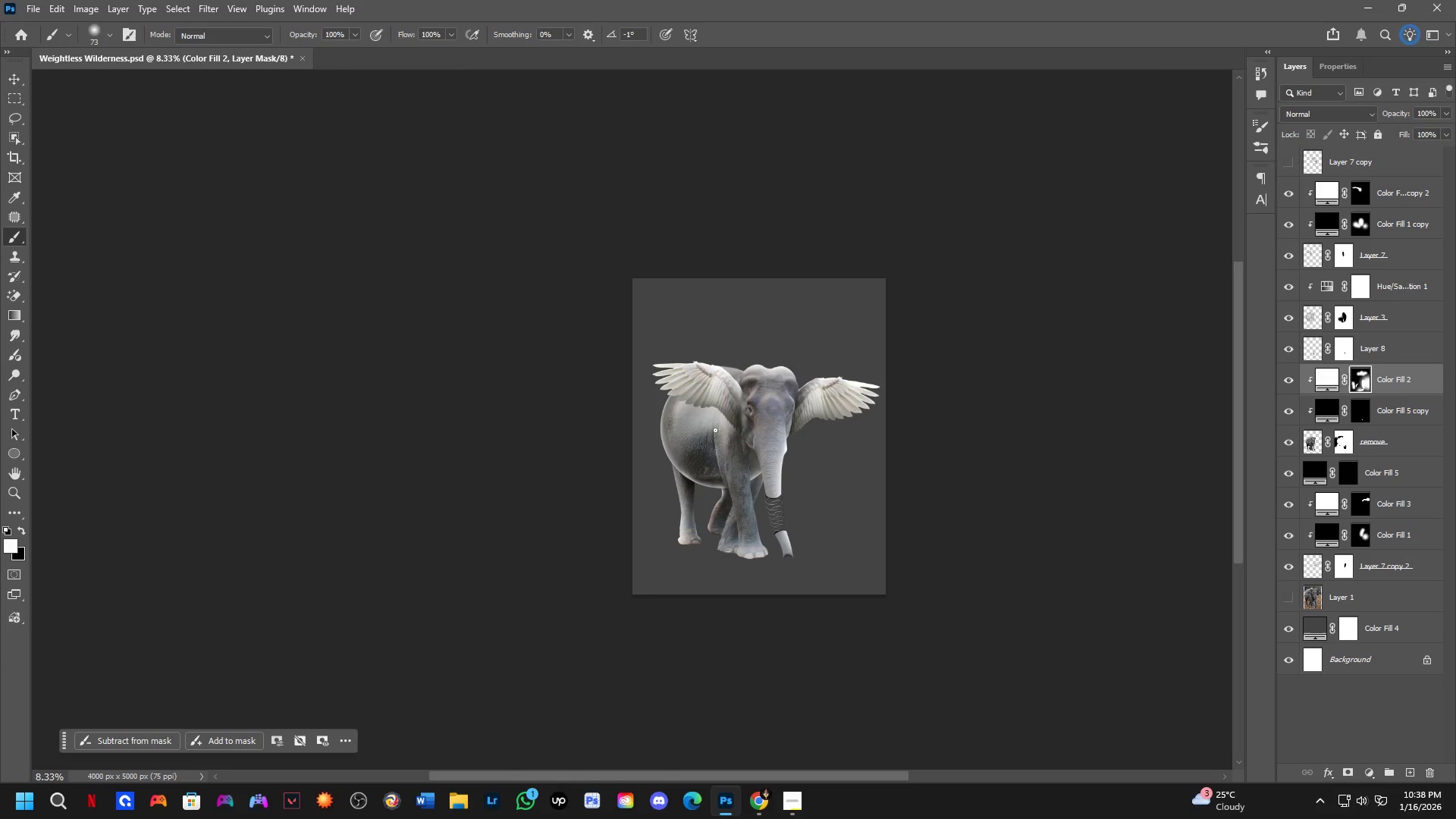 
scroll: coordinate [745, 562], scroll_direction: down, amount: 1.0
 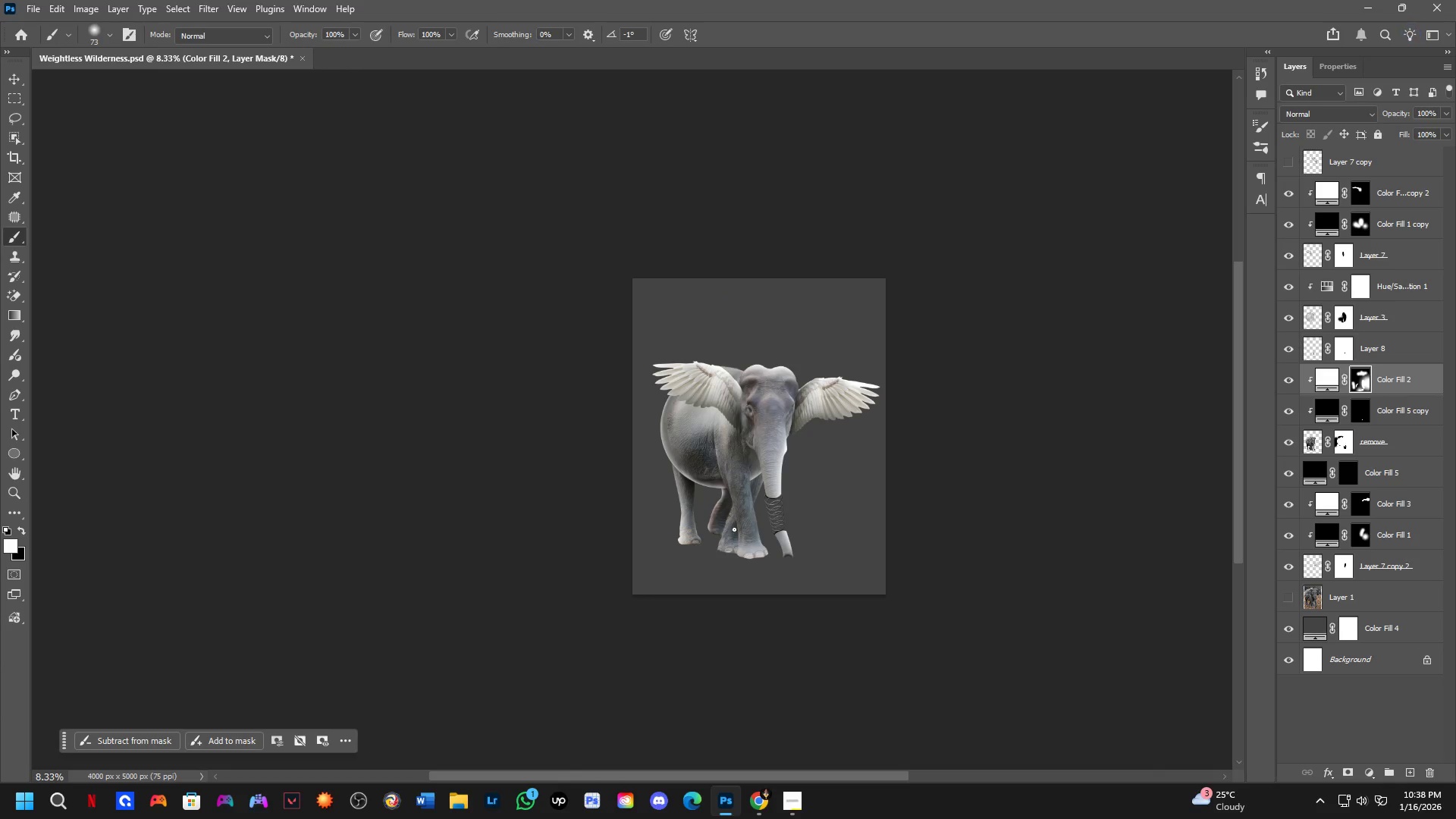 
key(Alt+AltLeft)
 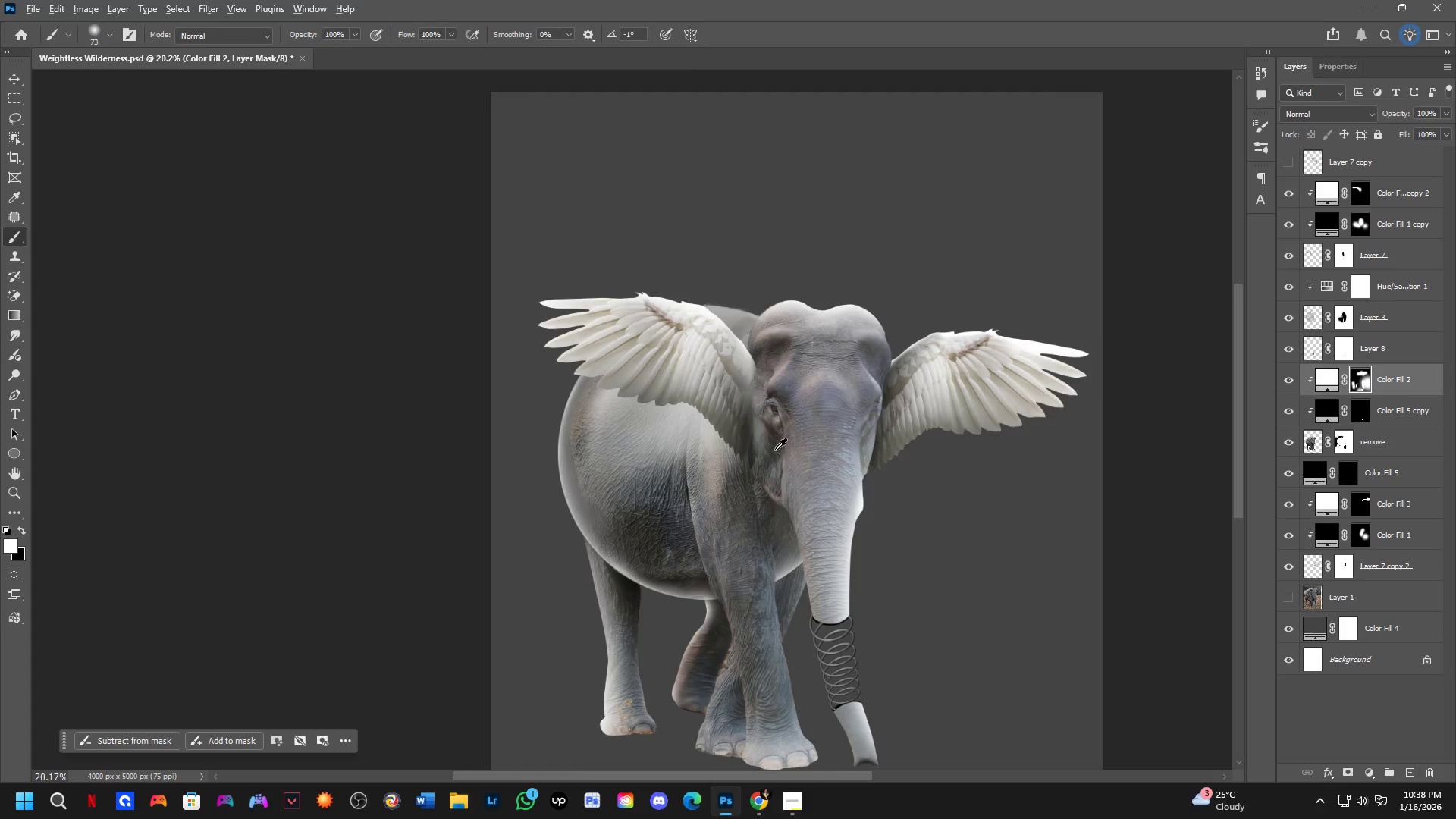 
key(Alt+Tab)
 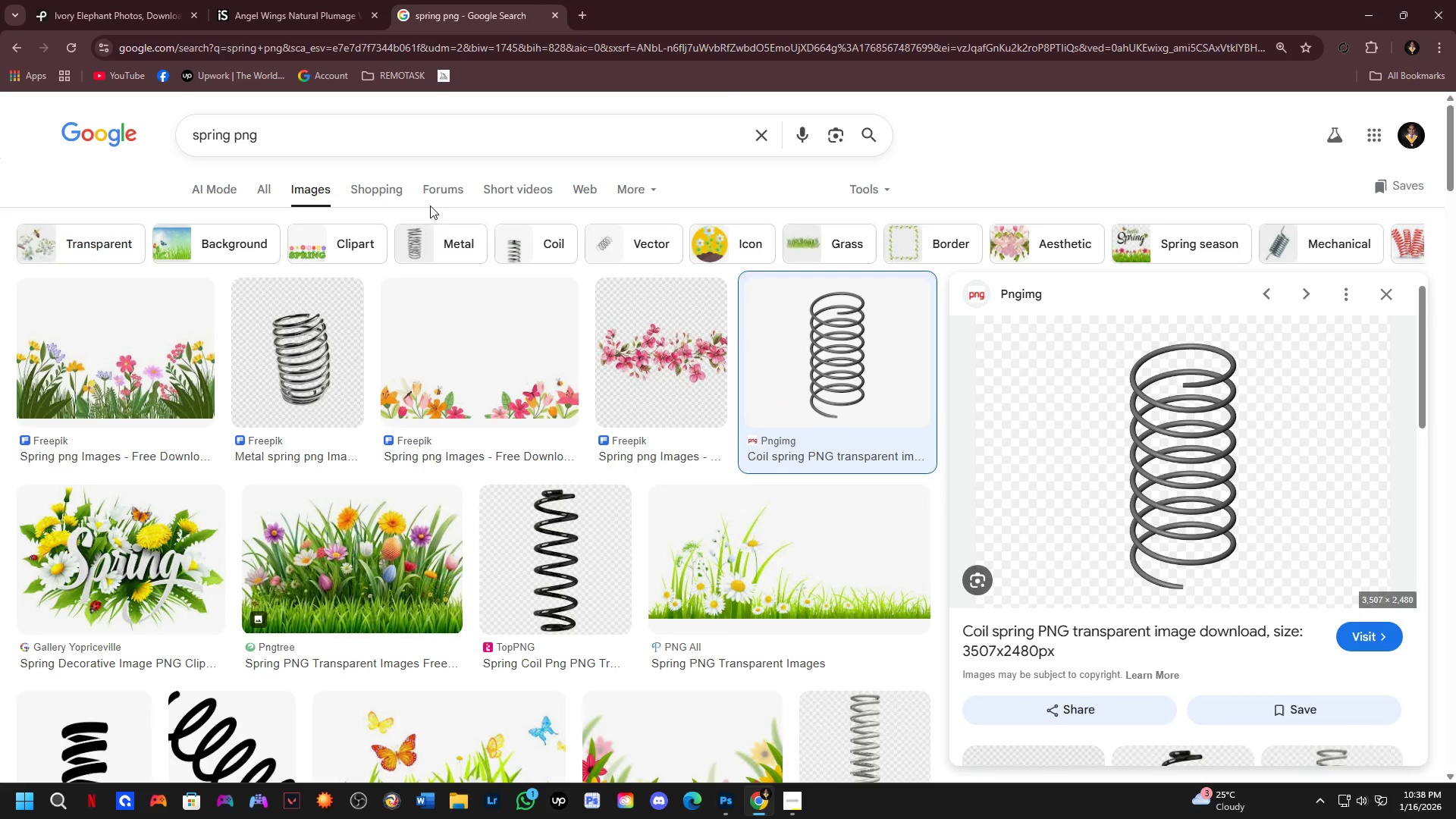 
scroll: coordinate [733, 410], scroll_direction: up, amount: 4.0
 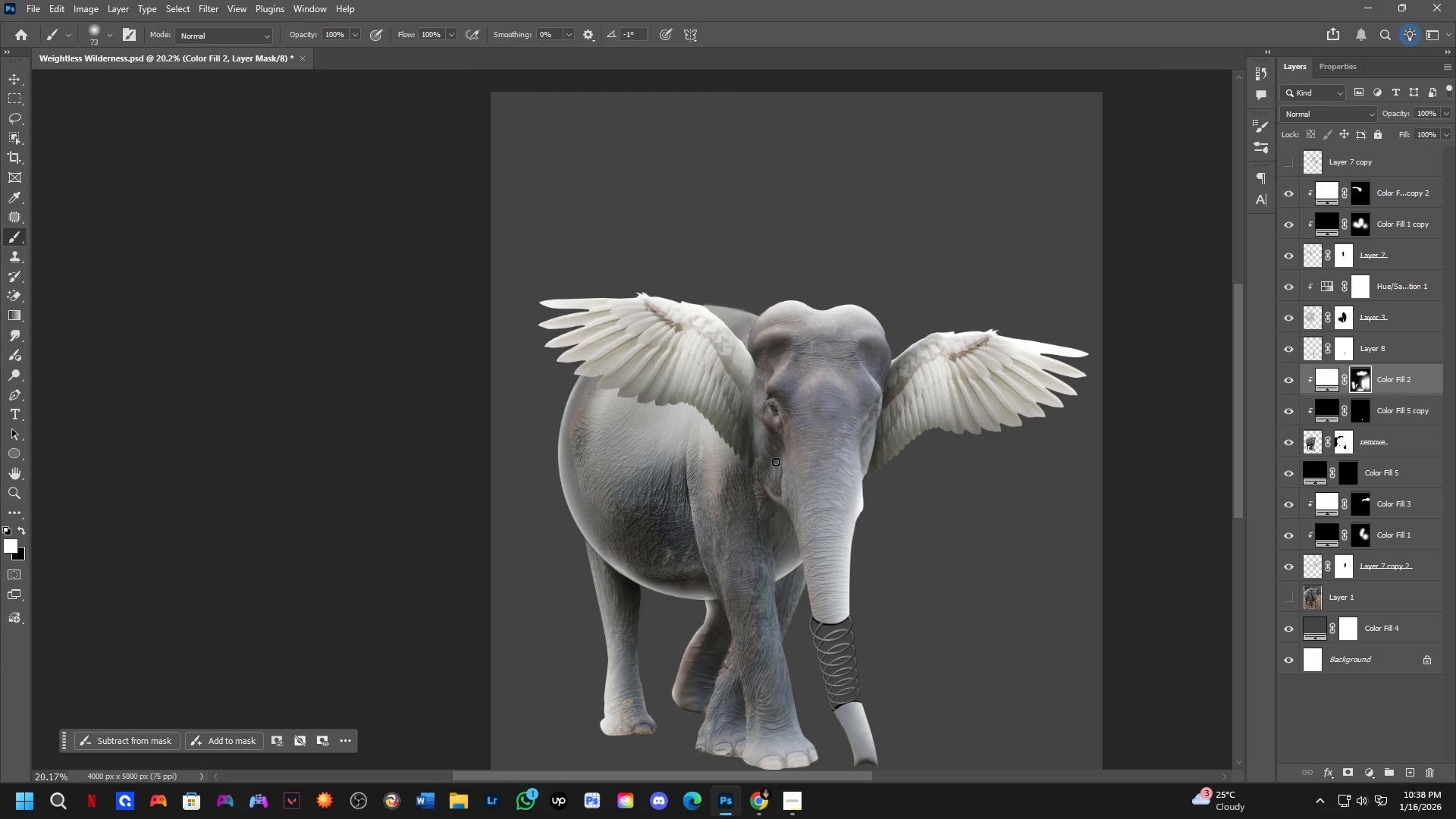 
left_click_drag(start_coordinate=[363, 127], to_coordinate=[123, 142])
 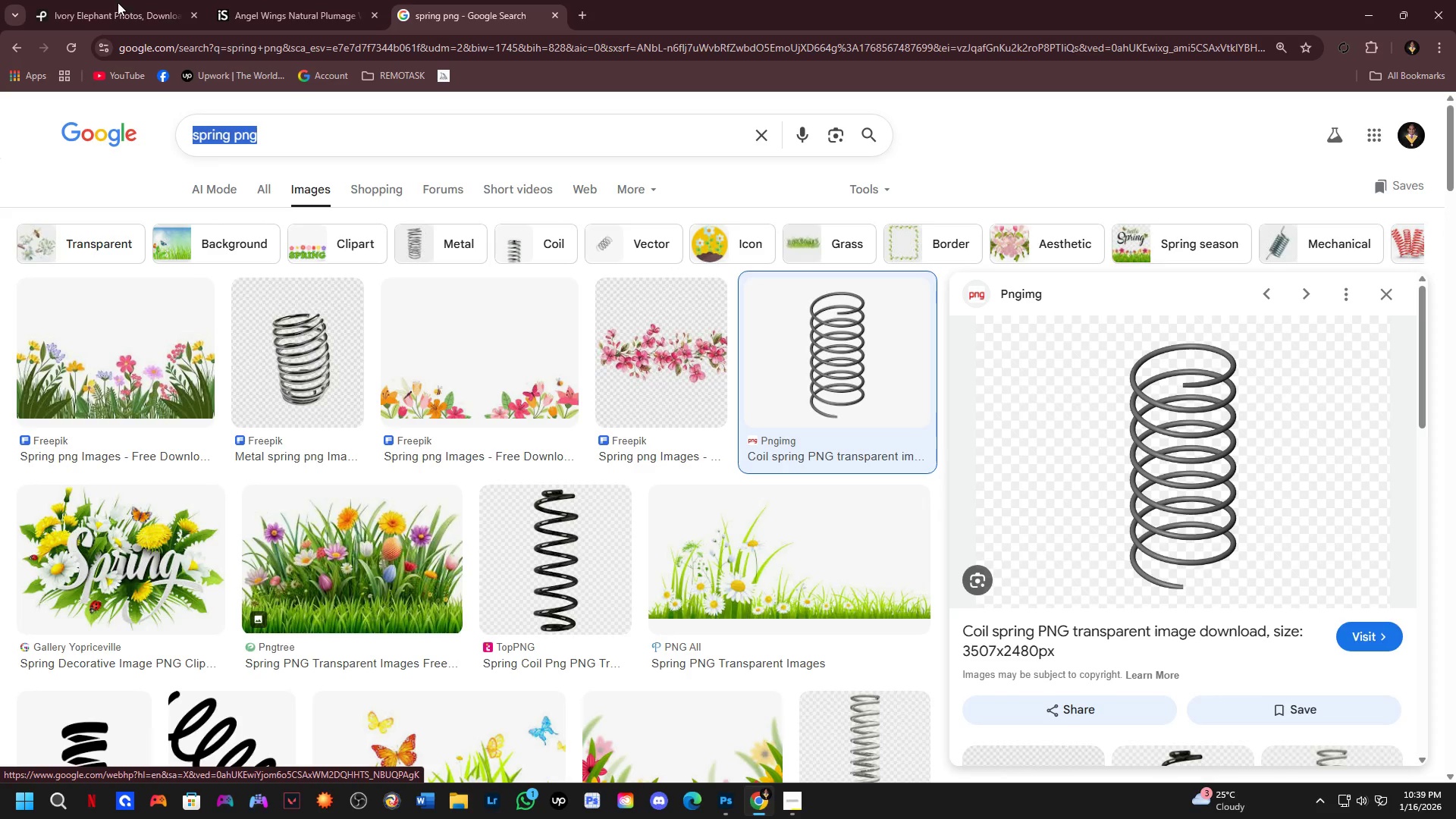 
left_click([88, 0])
 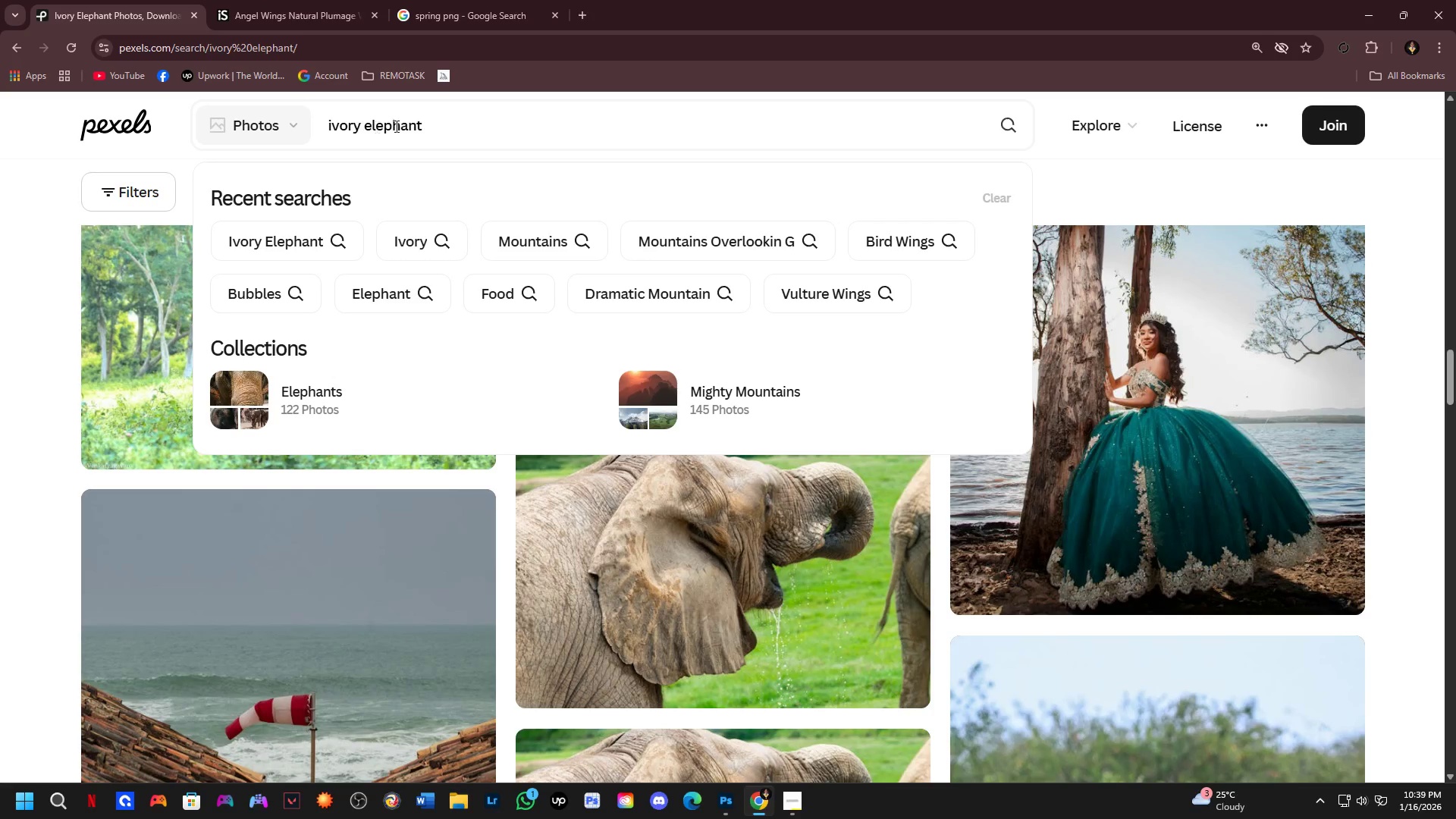 
left_click_drag(start_coordinate=[420, 121], to_coordinate=[316, 108])
 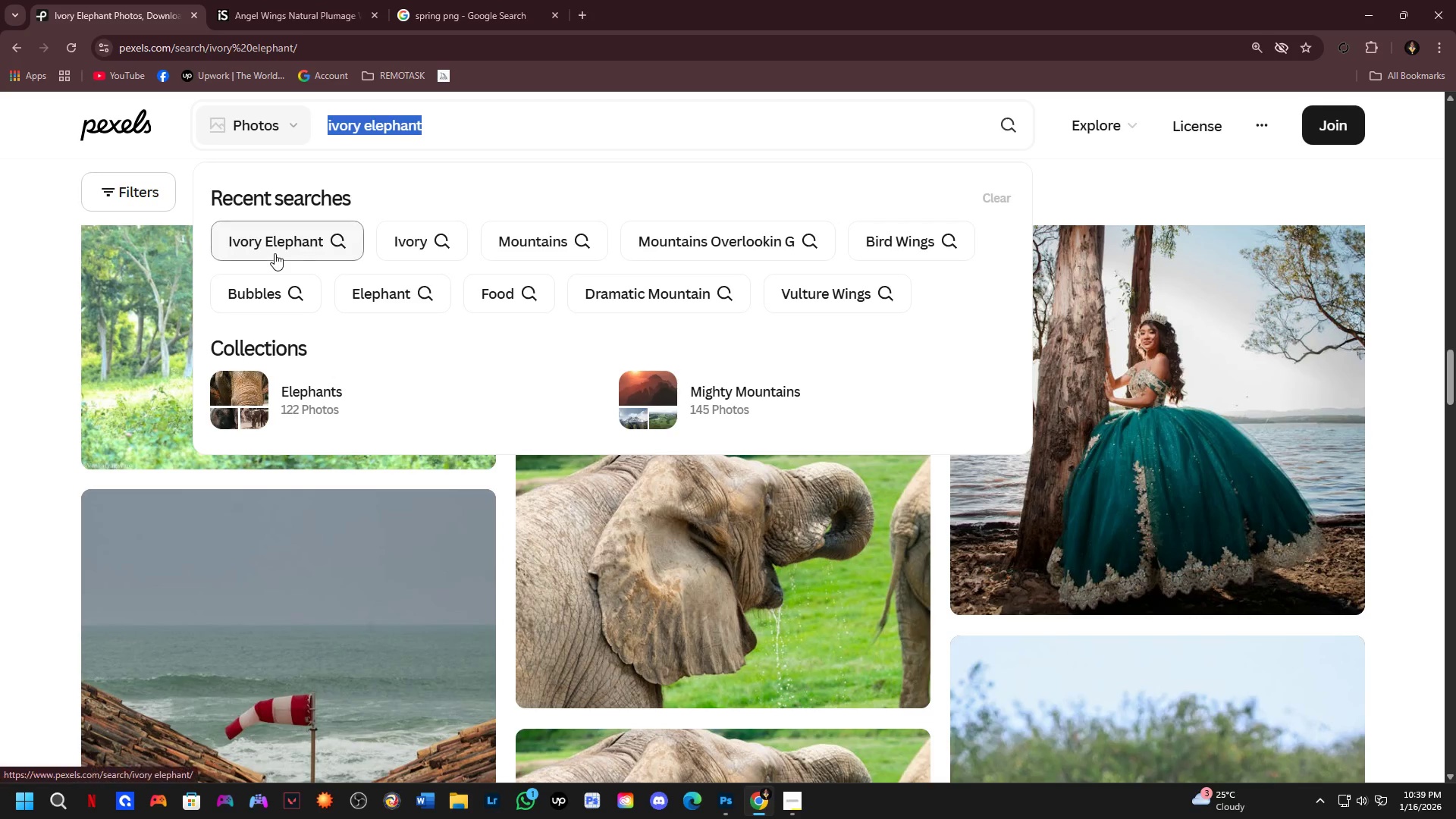 
type(crown )
 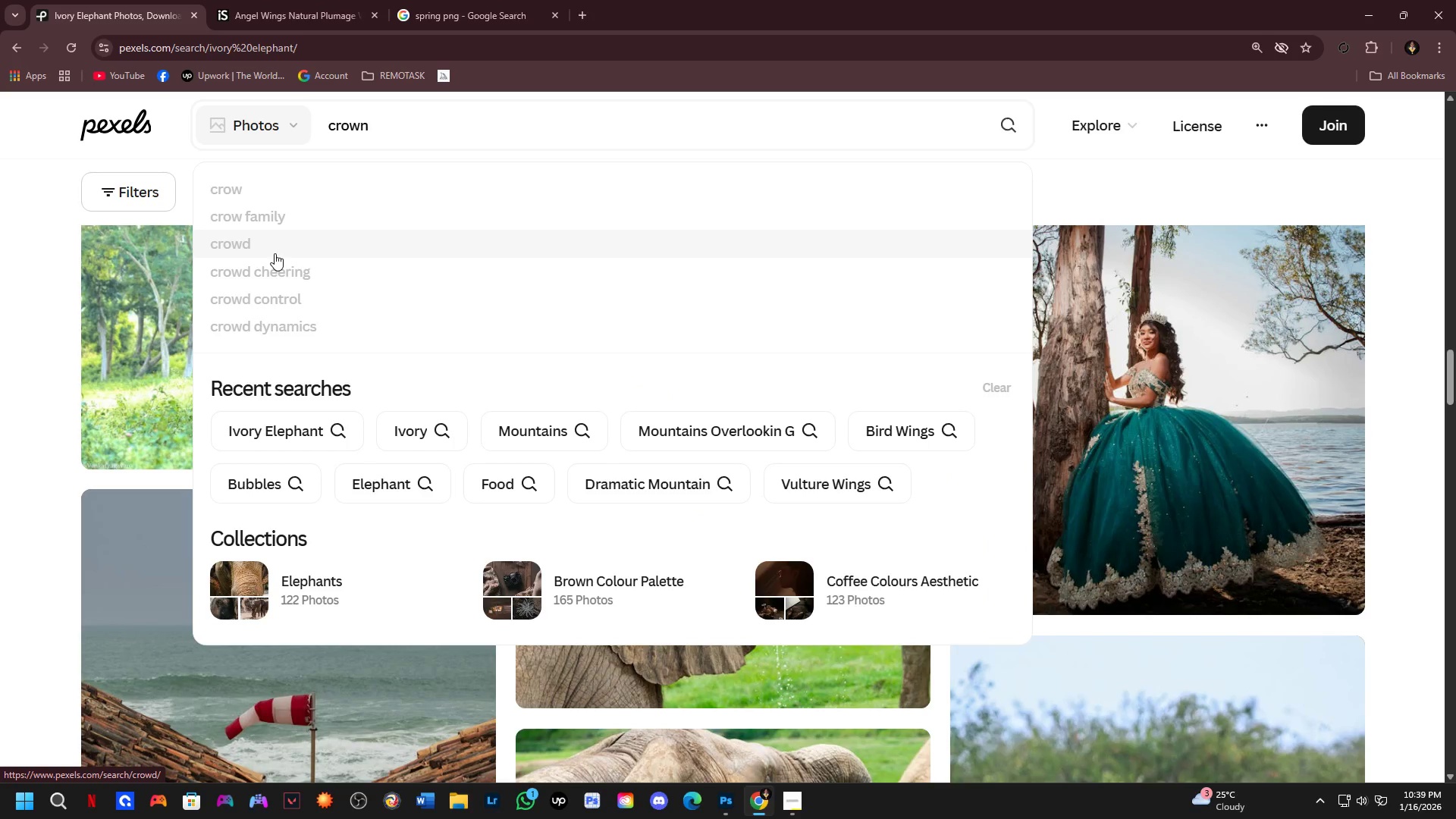 
key(Enter)
 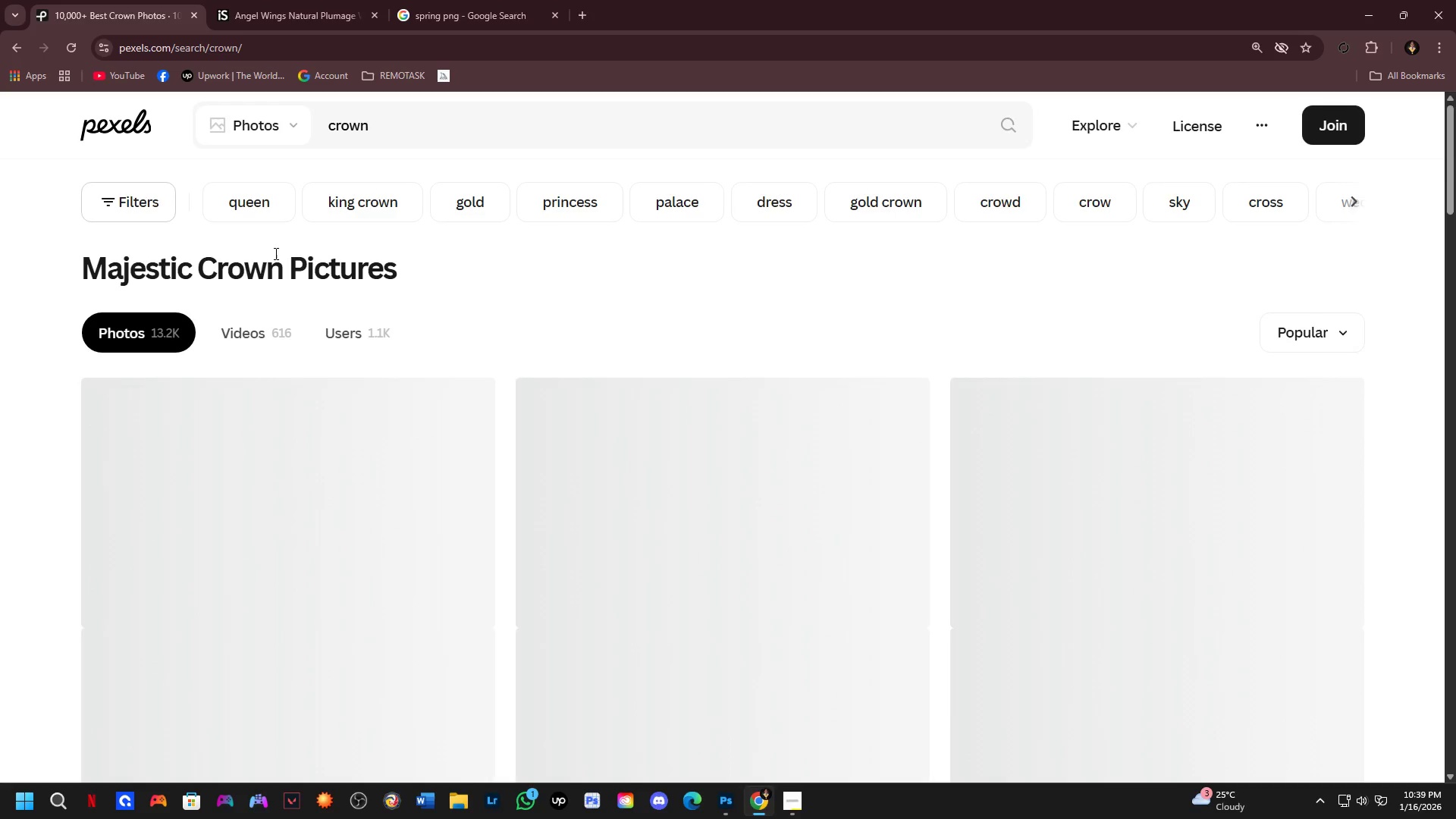 
scroll: coordinate [494, 484], scroll_direction: down, amount: 12.0
 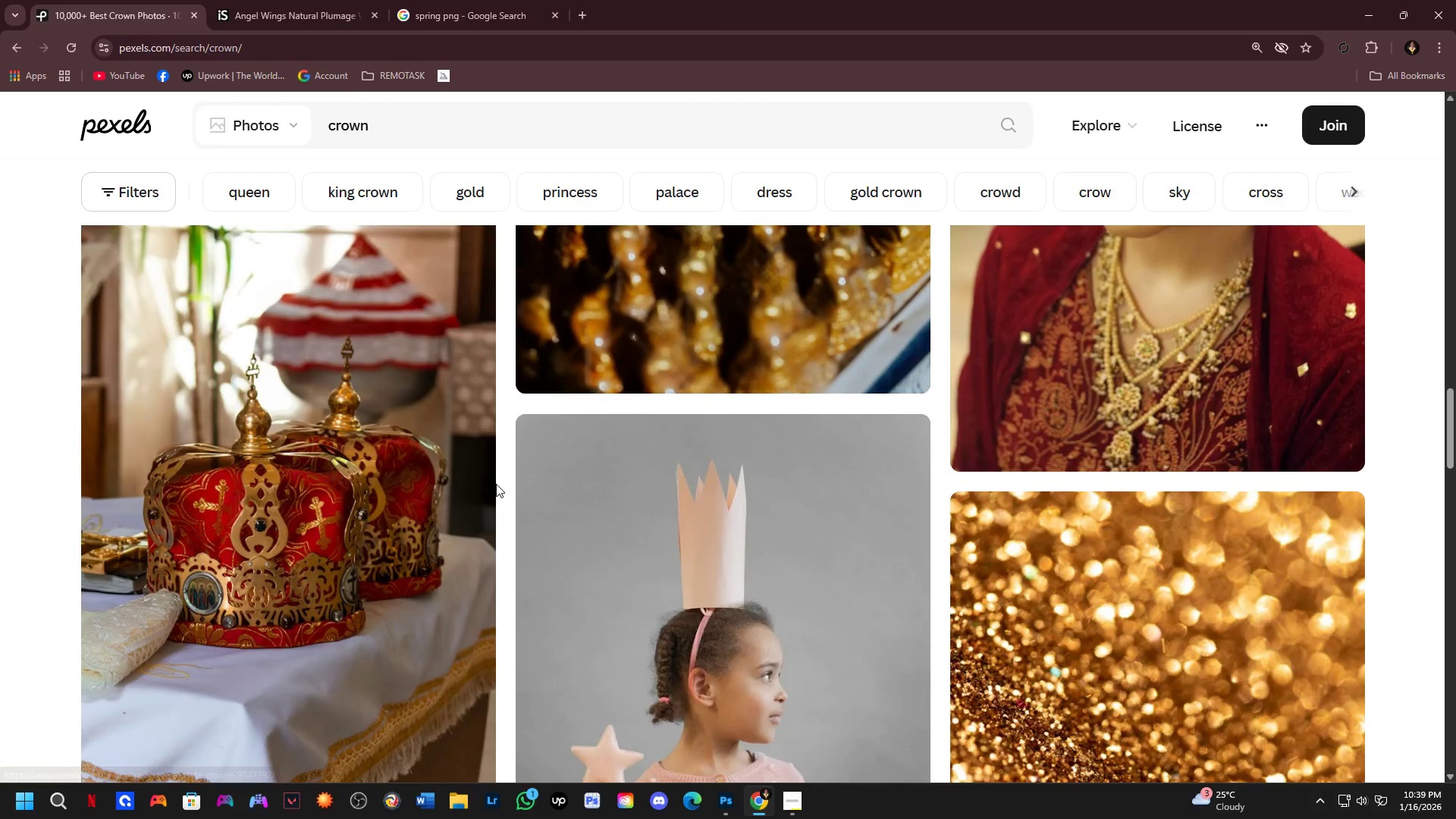 
key(Alt+AltLeft)
 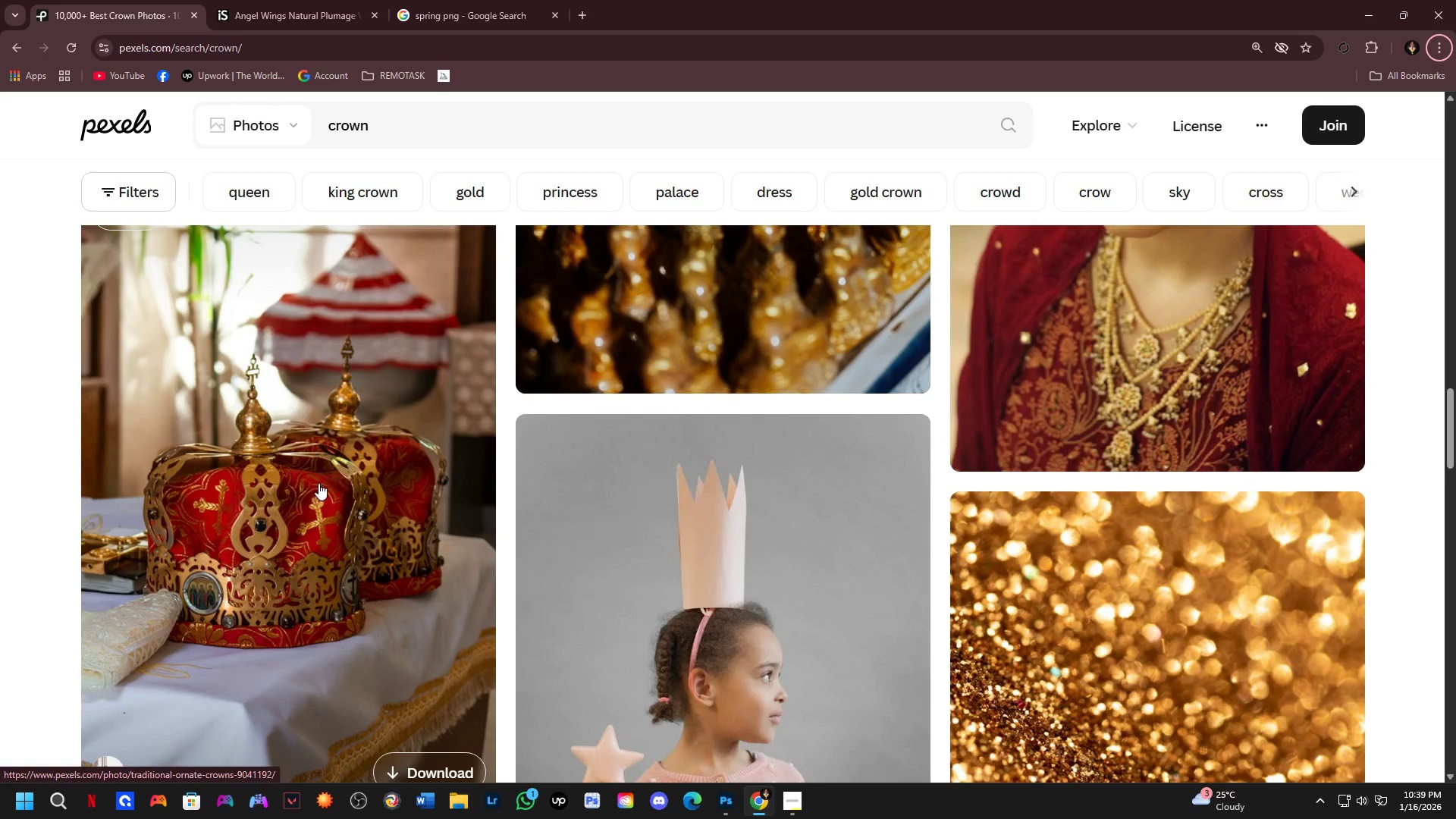 
scroll: coordinate [665, 461], scroll_direction: down, amount: 16.0
 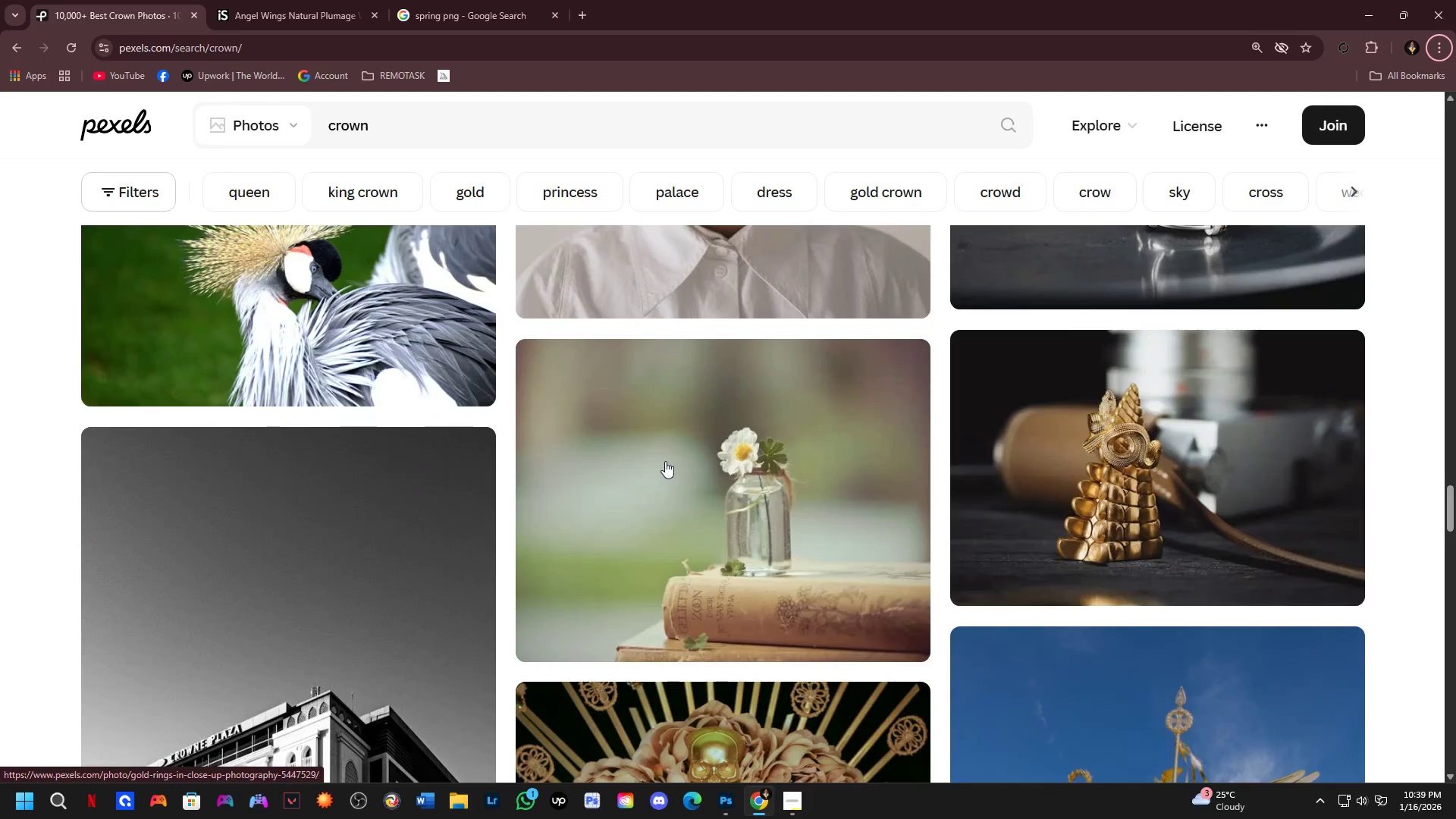 
scroll: coordinate [654, 453], scroll_direction: up, amount: 1.0
 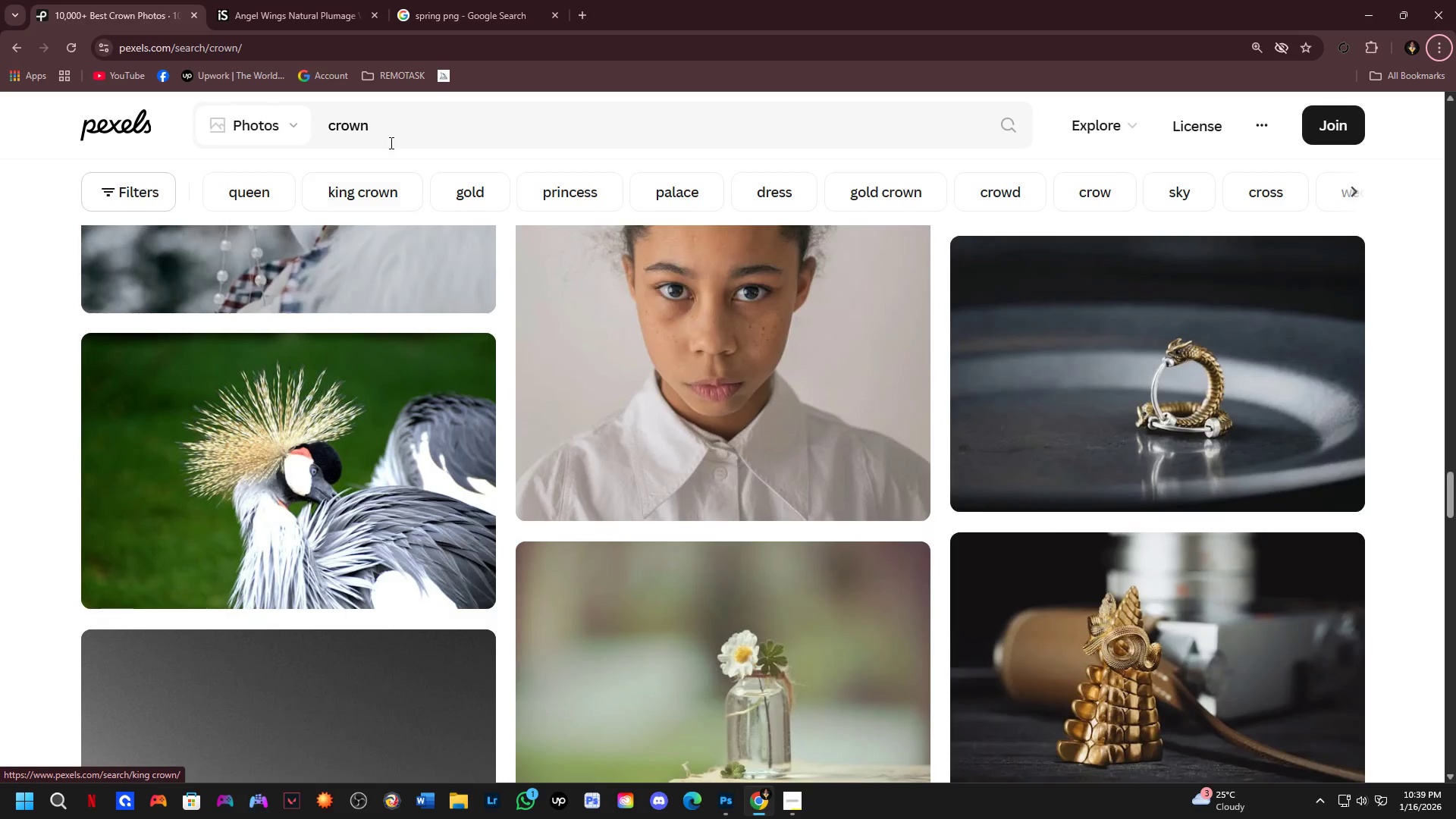 
left_click([391, 117])
 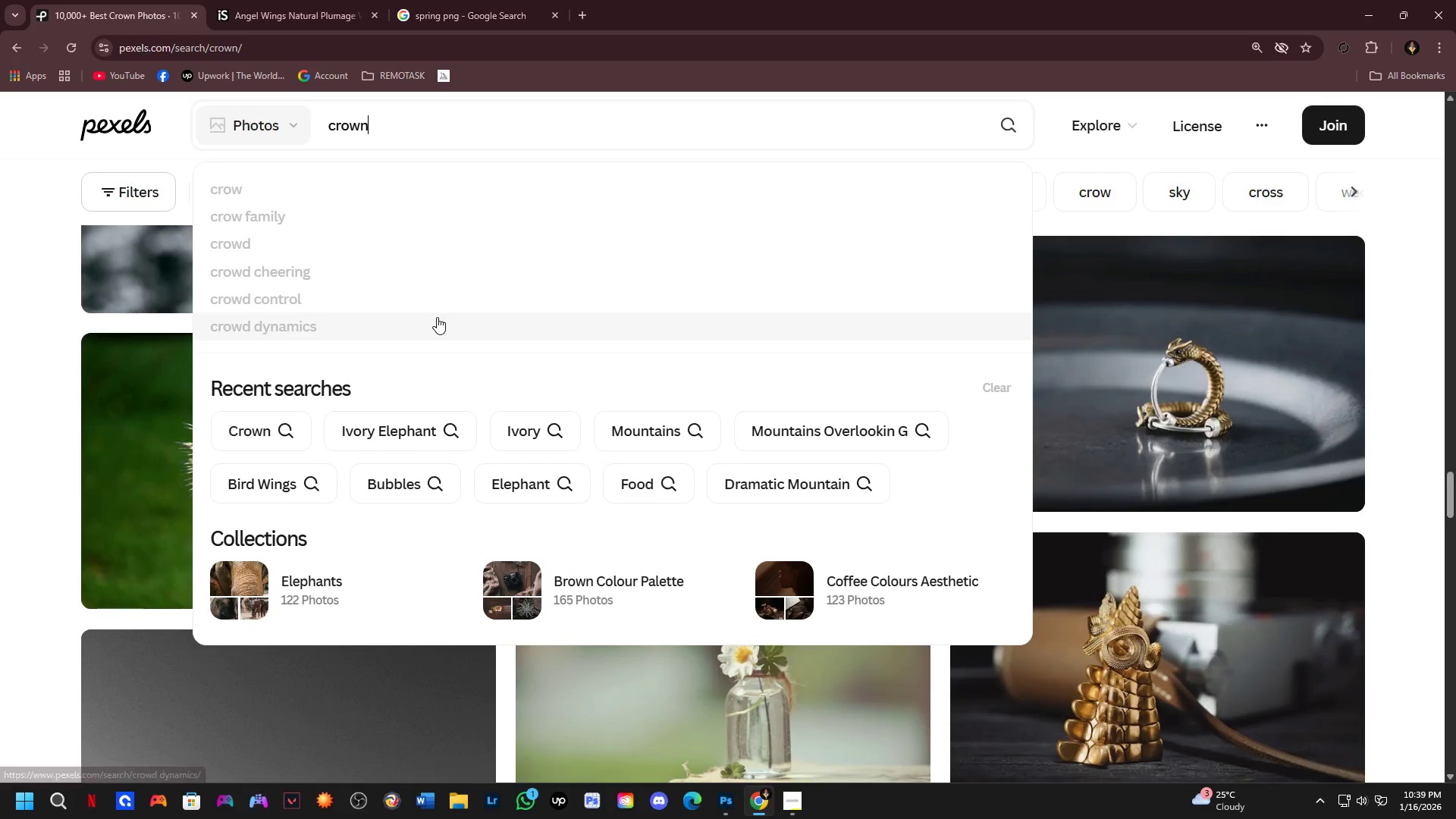 
type( king)
 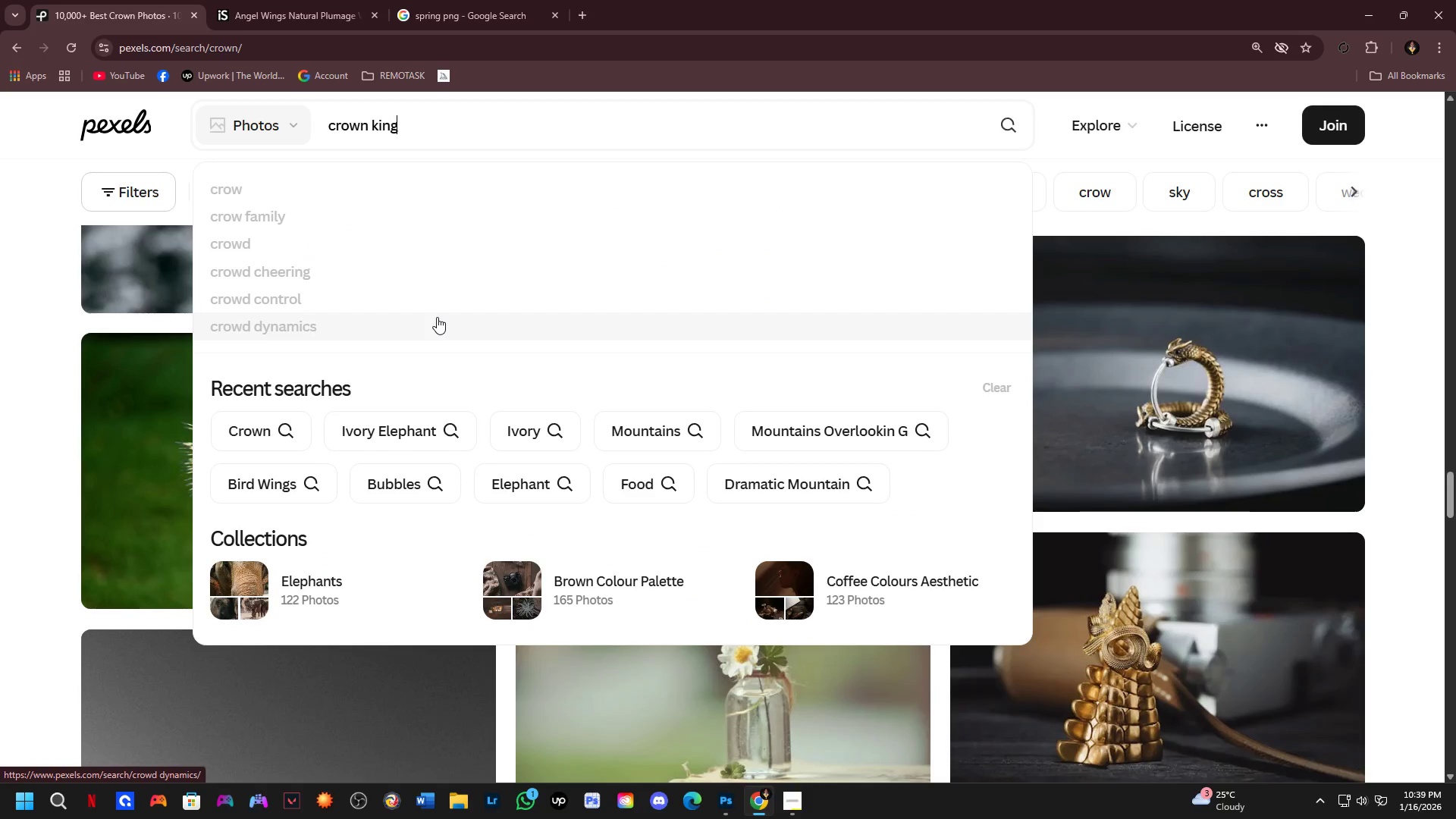 
key(Enter)
 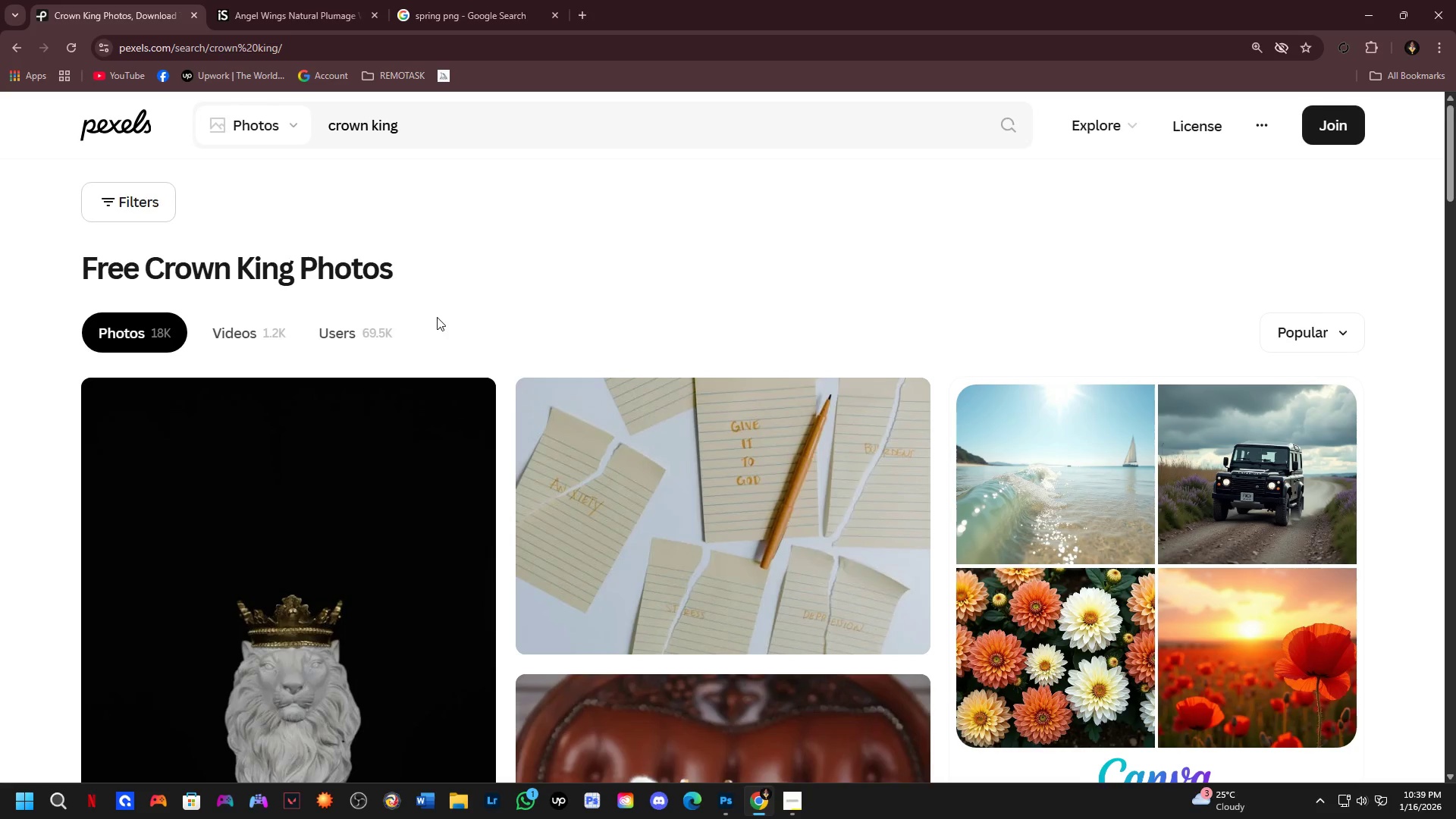 
wait(24.72)
 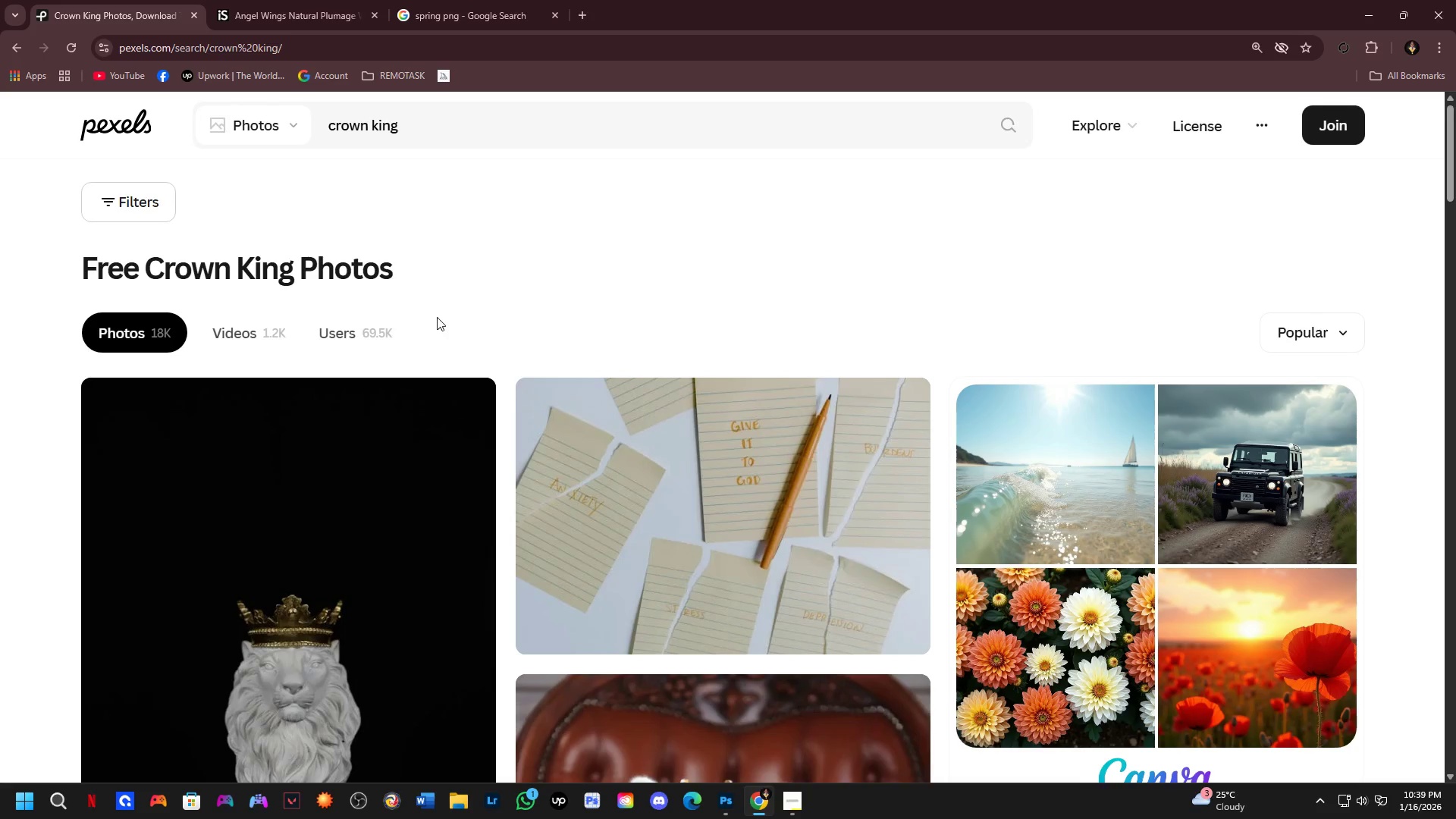 
scroll: coordinate [700, 514], scroll_direction: down, amount: 9.0
 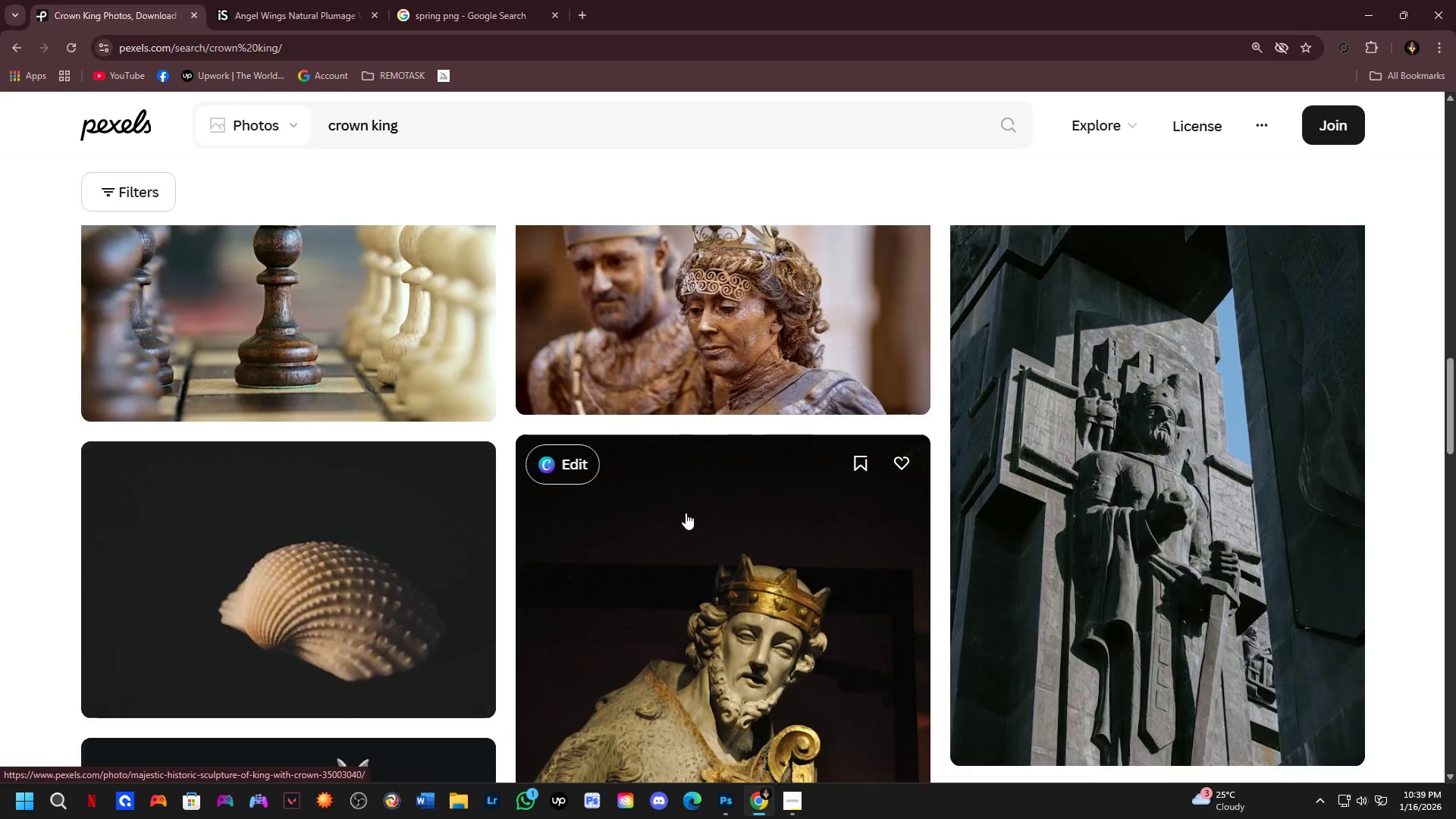 
scroll: coordinate [685, 513], scroll_direction: up, amount: 1.0
 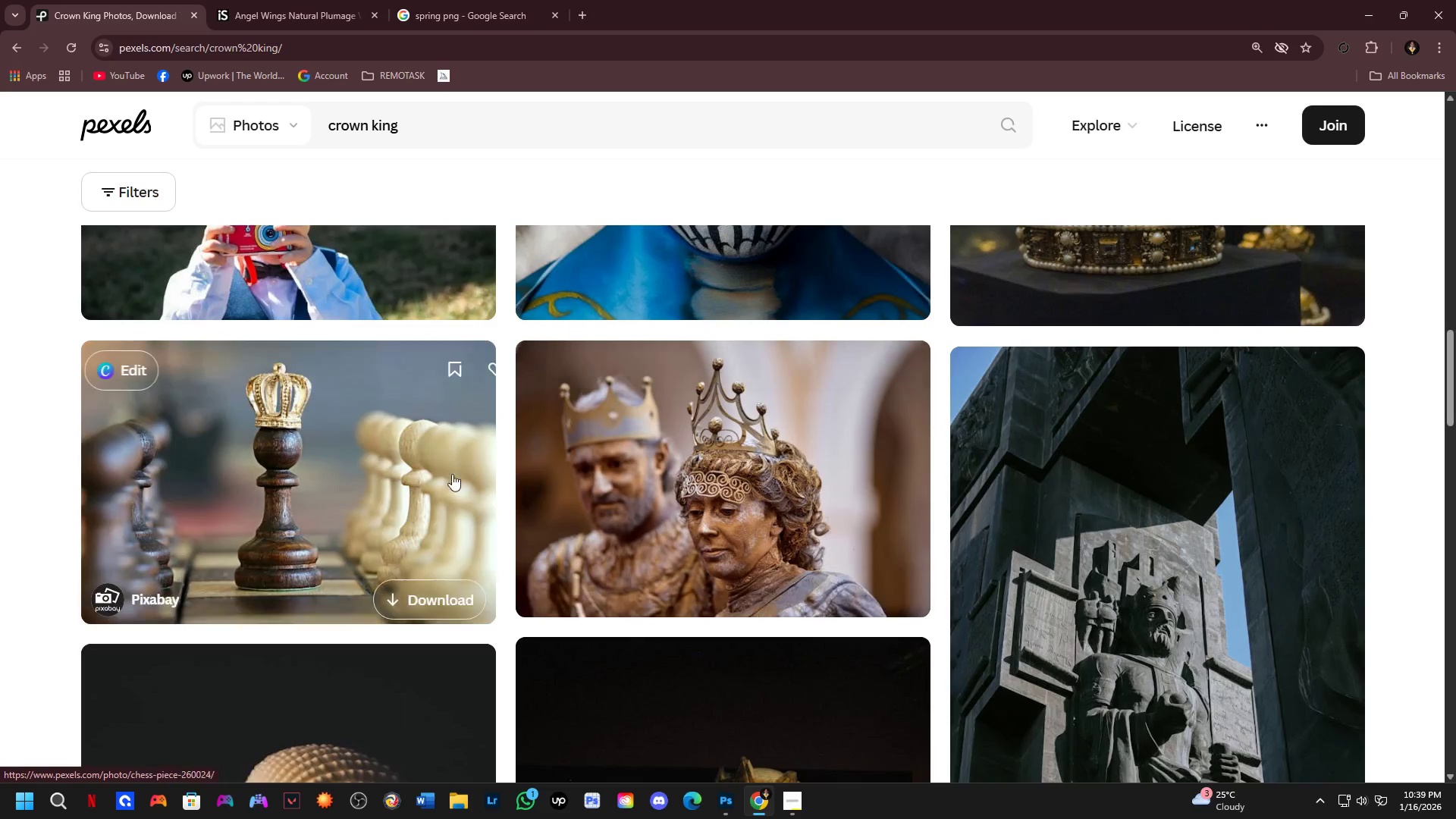 
scroll: coordinate [665, 445], scroll_direction: down, amount: 10.0
 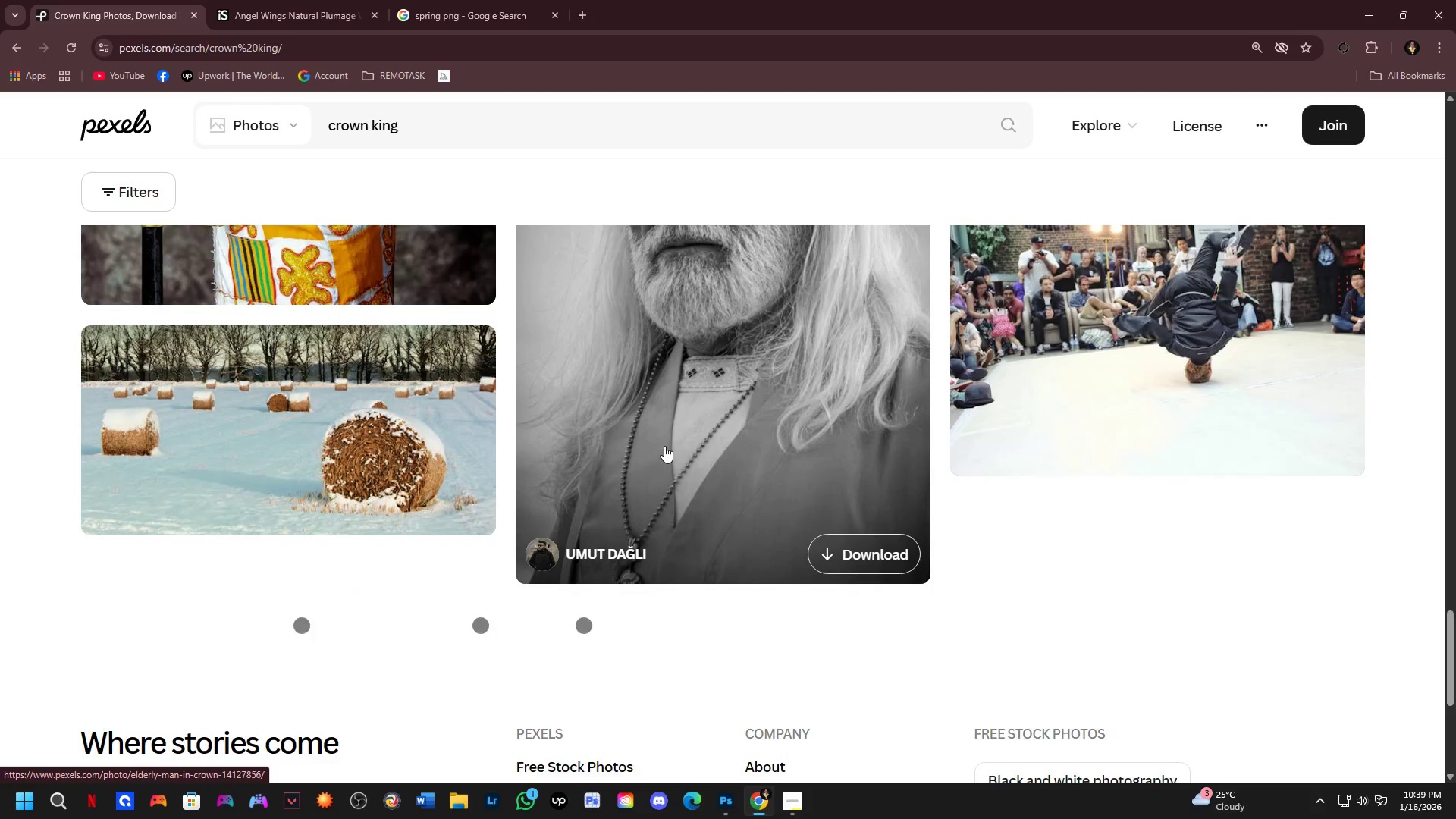 
scroll: coordinate [664, 446], scroll_direction: none, amount: 0.0
 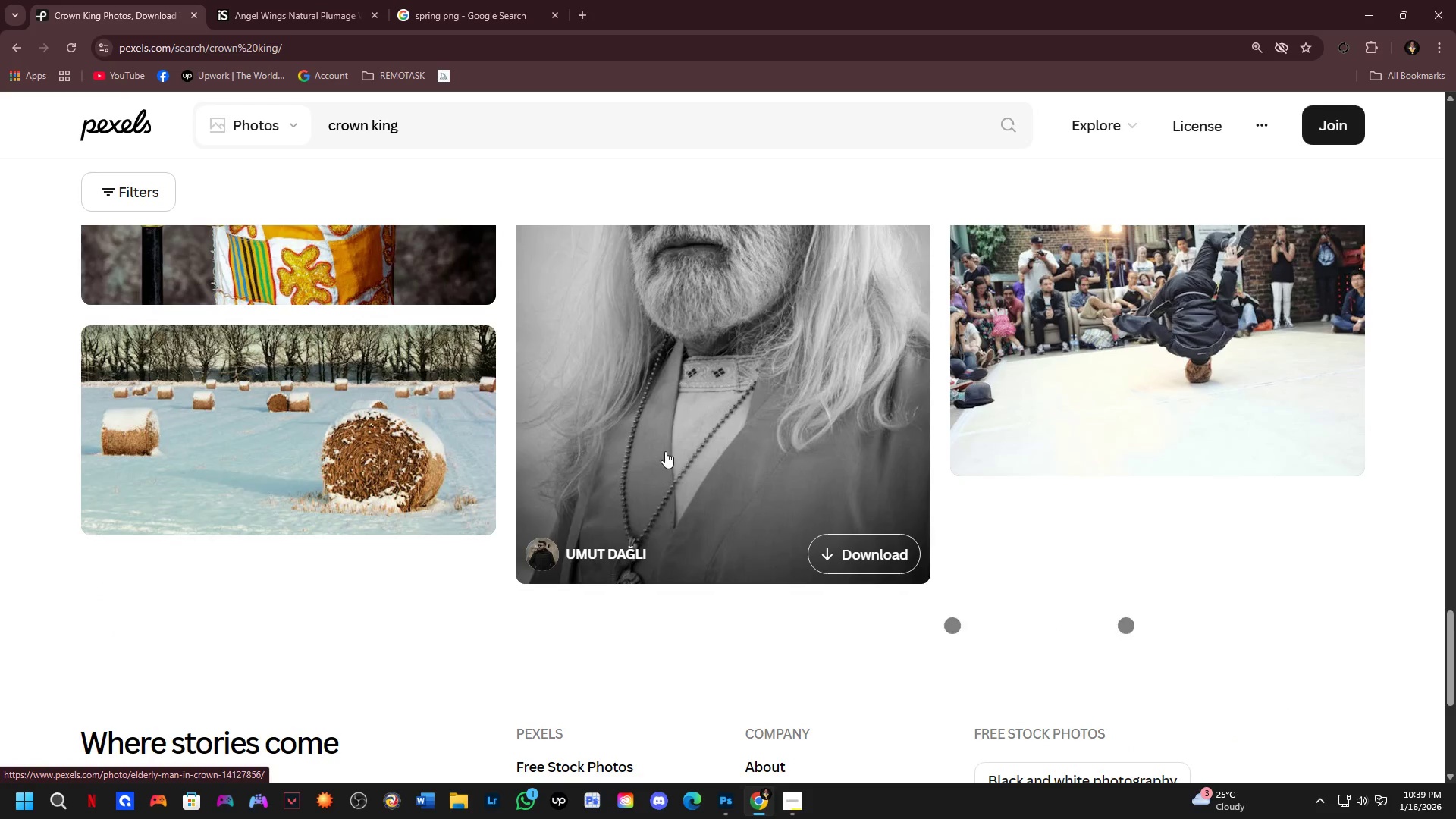 
scroll: coordinate [659, 459], scroll_direction: down, amount: 15.0
 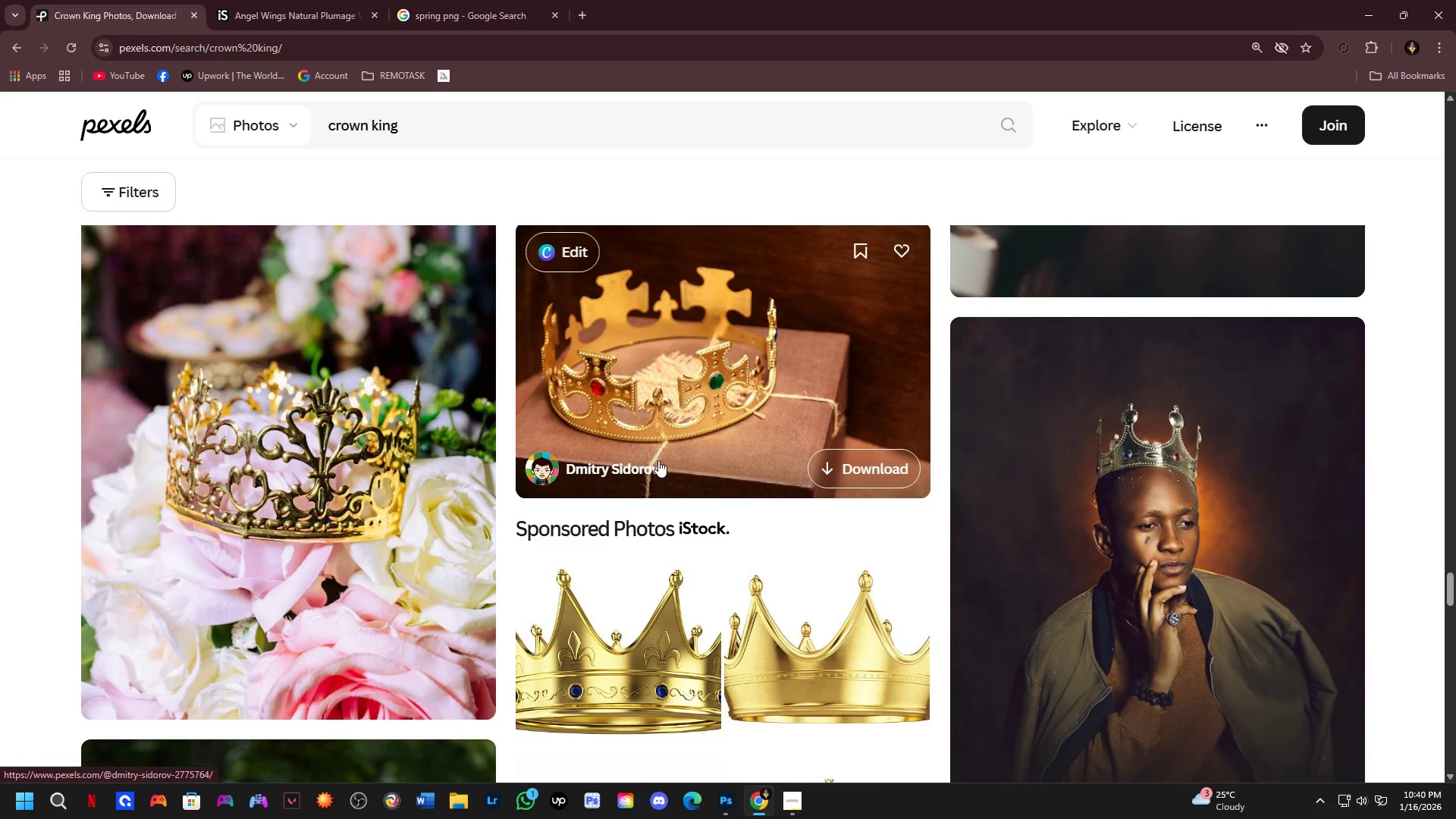 
key(Alt+AltLeft)
 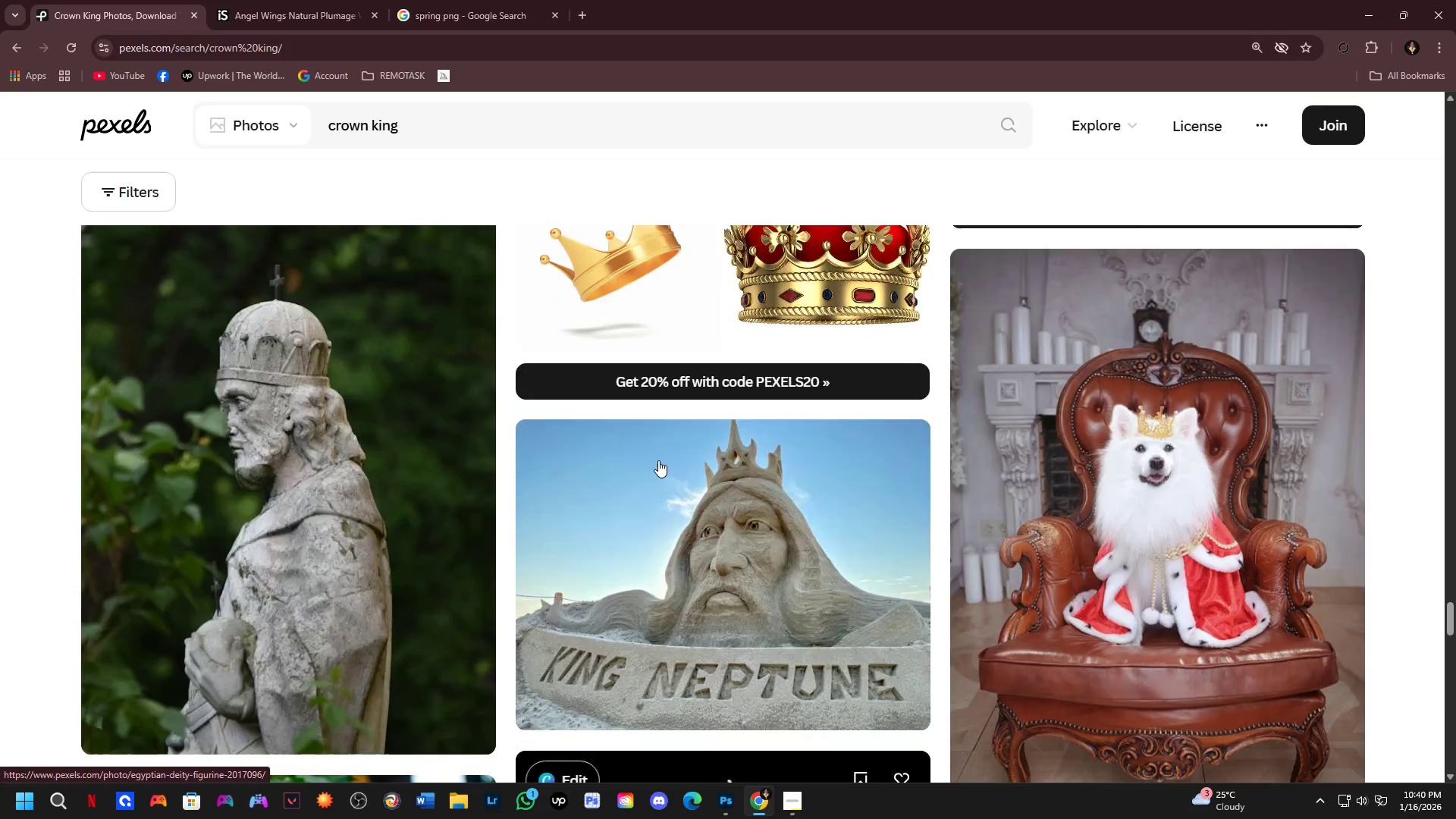 
key(Alt+Tab)
 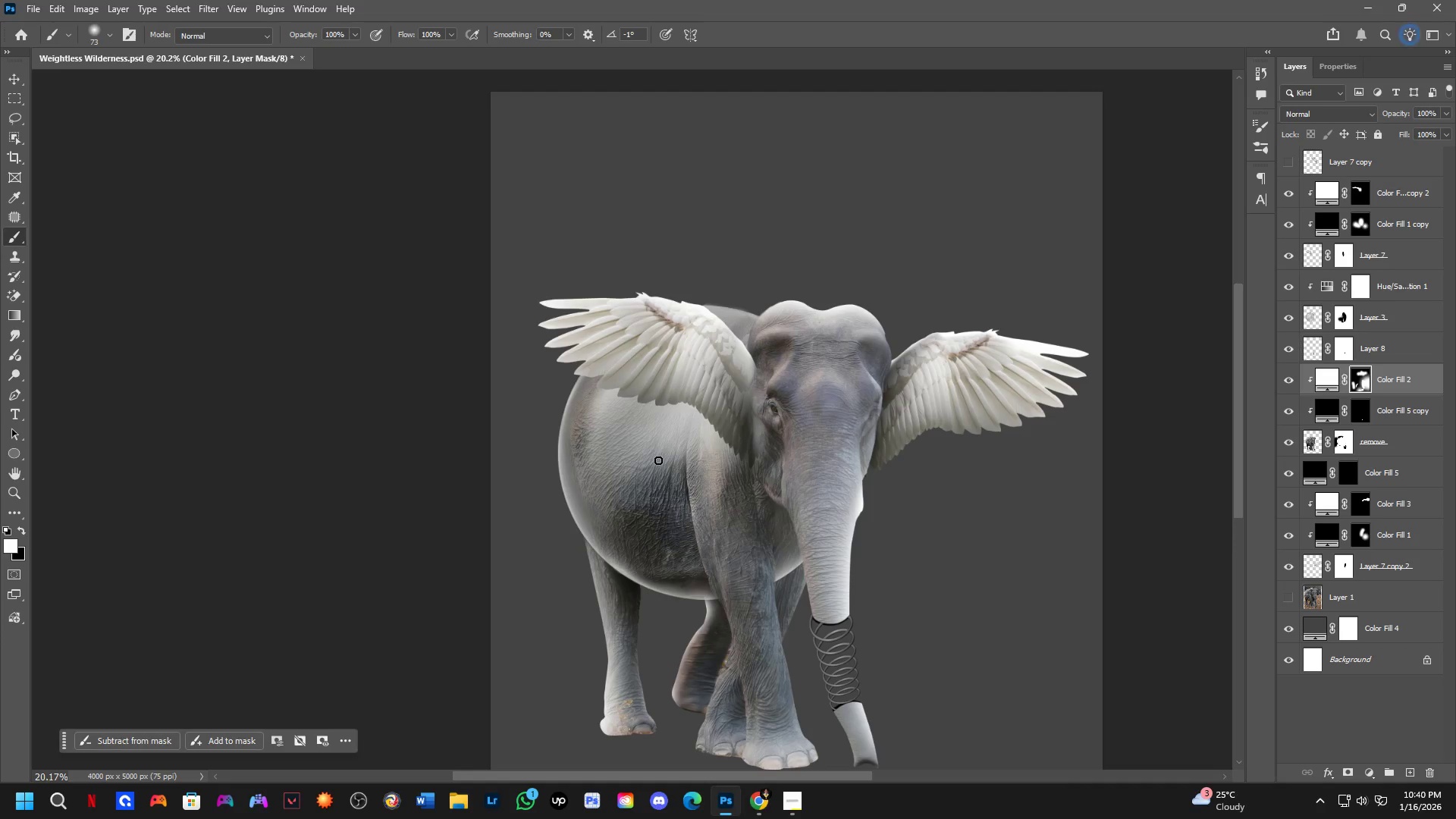 
scroll: coordinate [658, 460], scroll_direction: down, amount: 3.0
 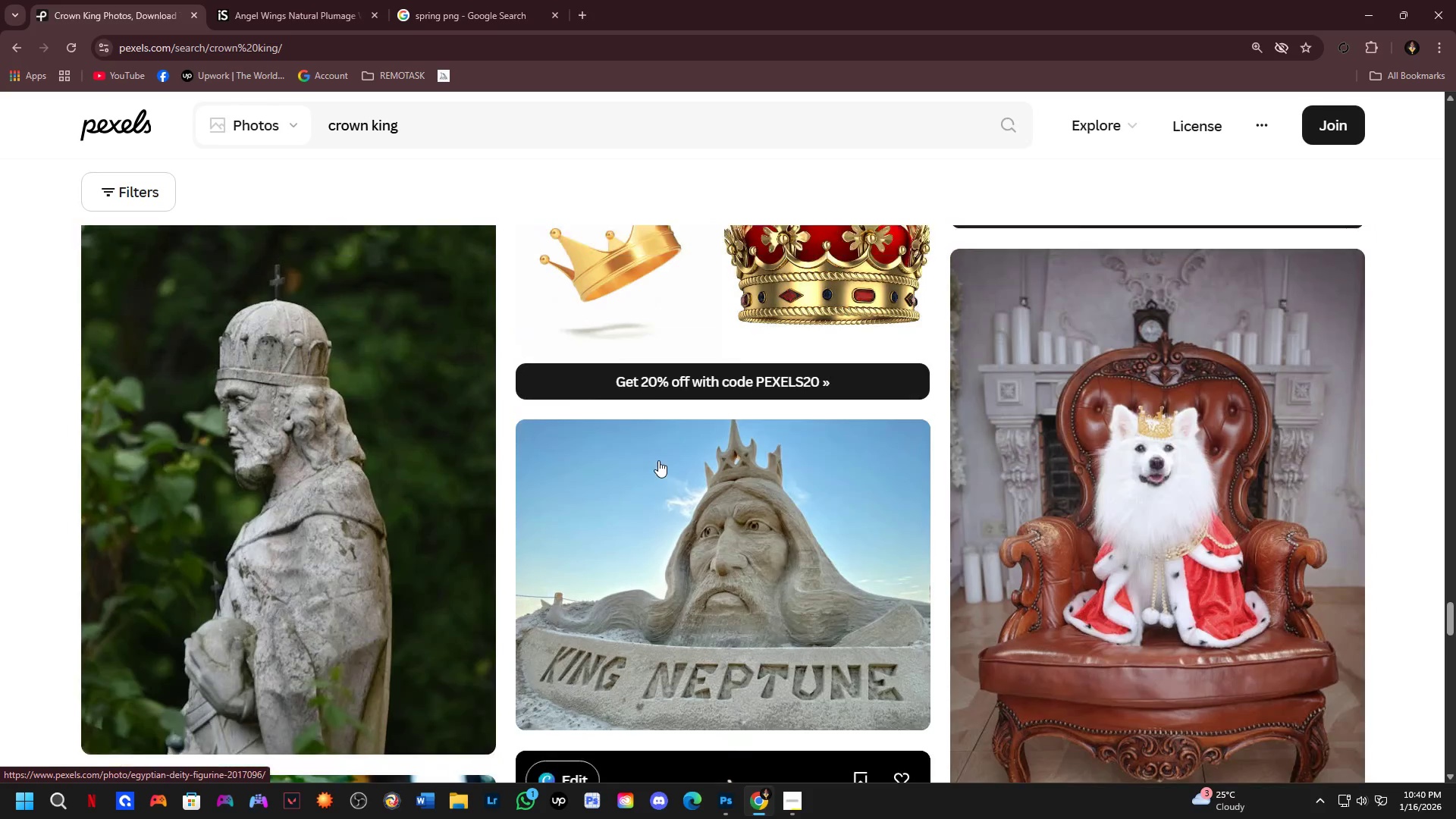 
key(Shift+ShiftLeft)
 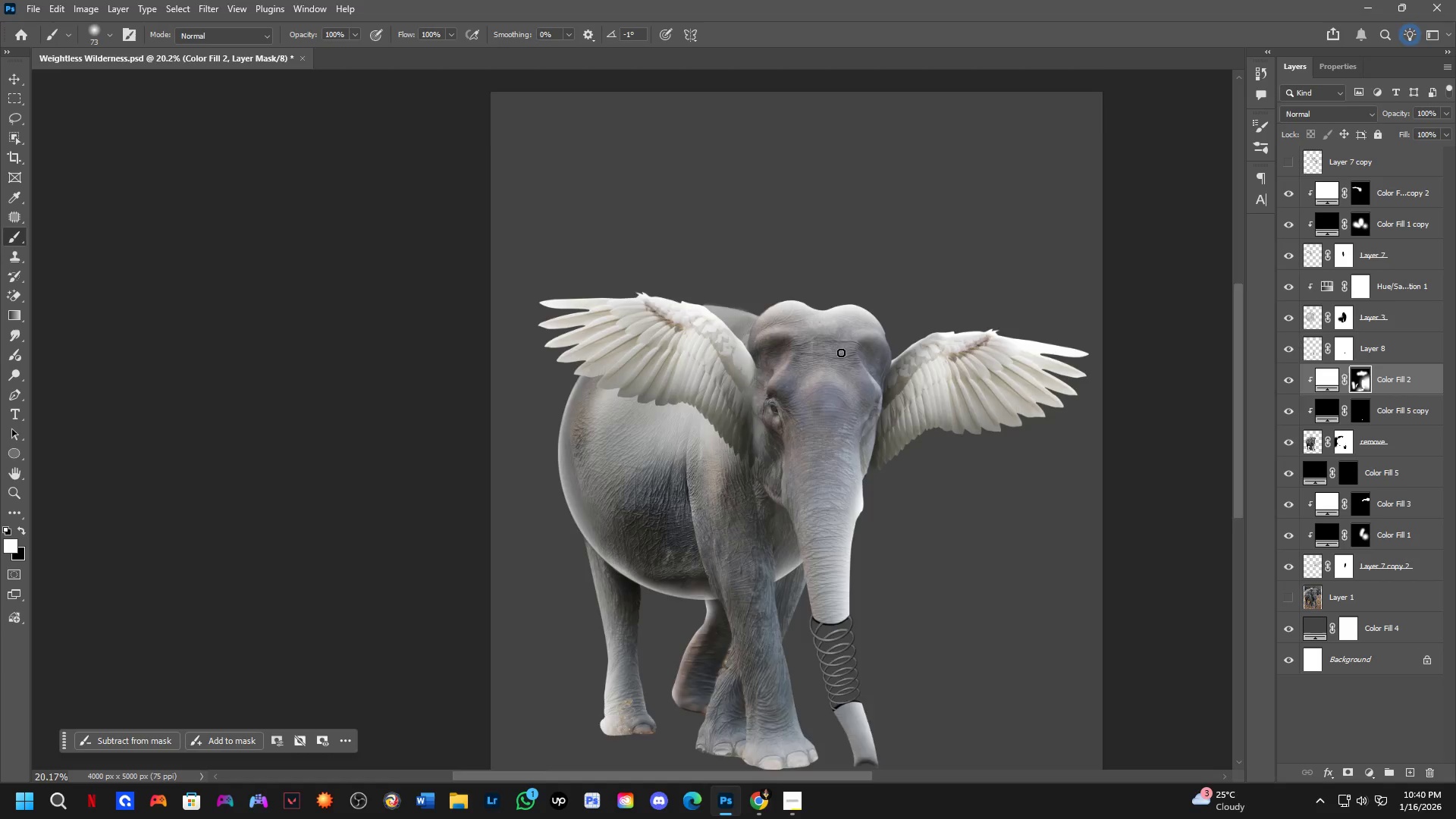 
scroll: coordinate [841, 353], scroll_direction: down, amount: 1.0
 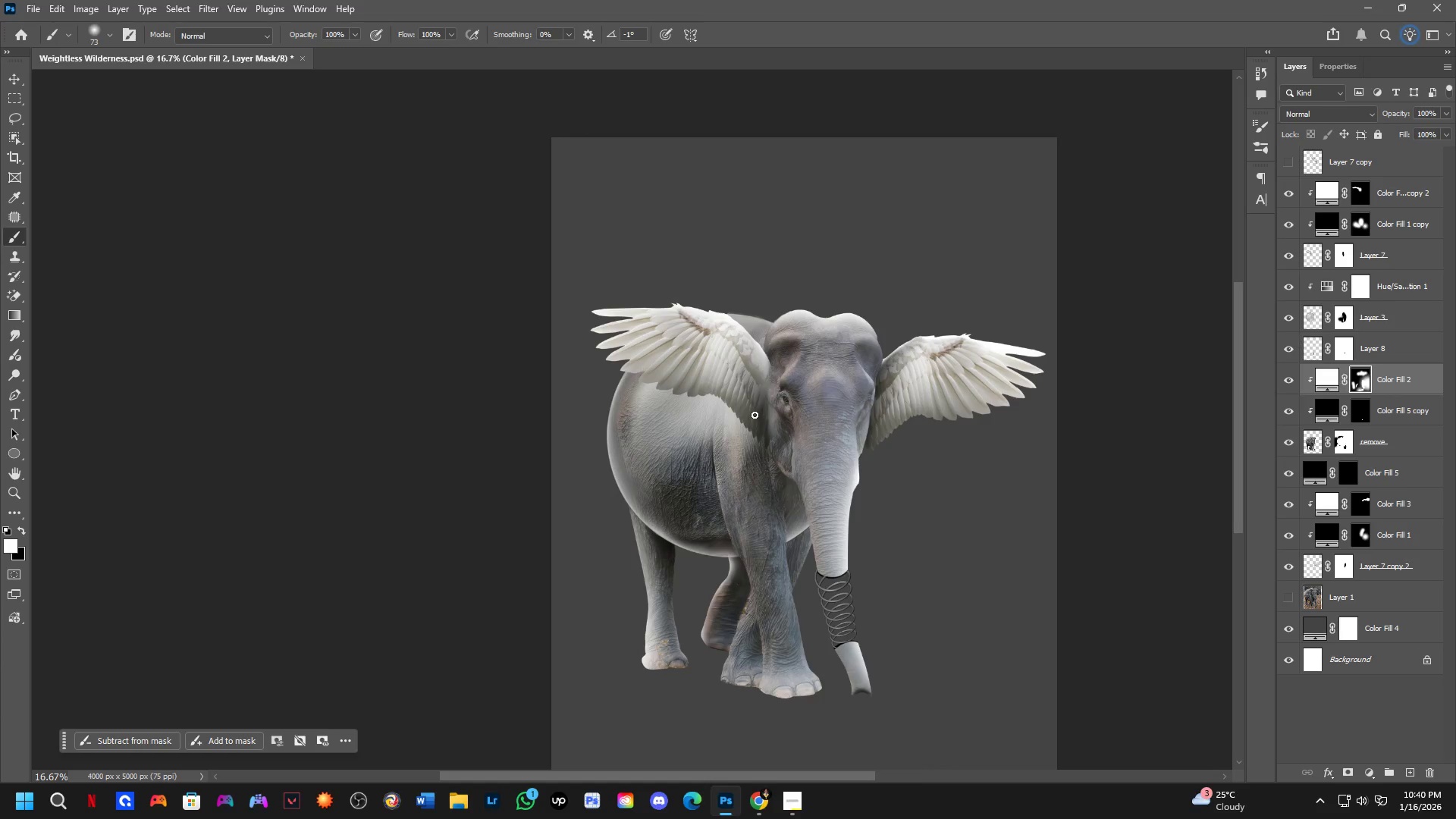 
key(Alt+AltLeft)
 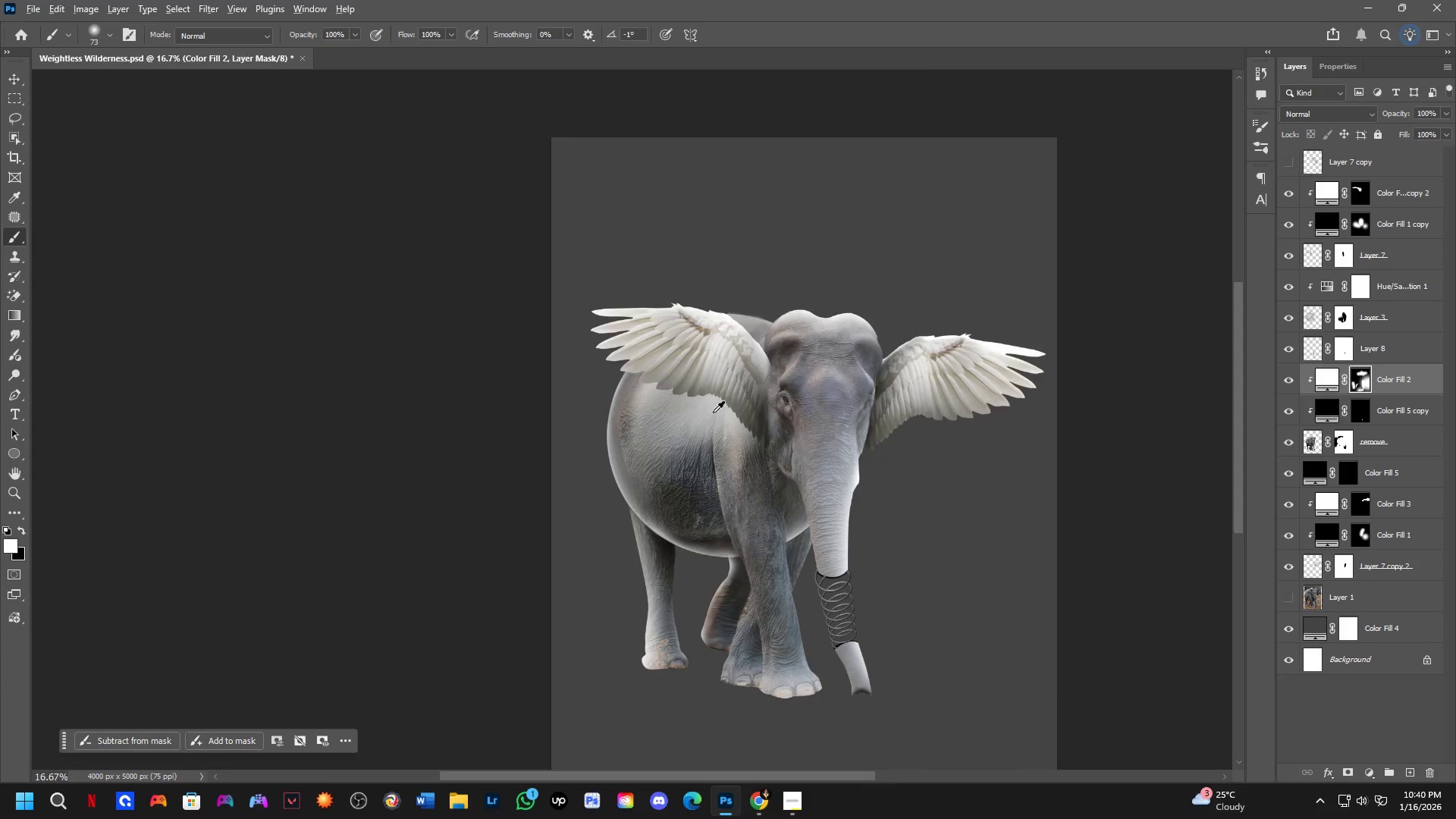 
key(Tab)
type(nsow )
key(Backspace)
key(Backspace)
key(Backspace)
key(Backspace)
key(Backspace)
key(Backspace)
type(snow)
 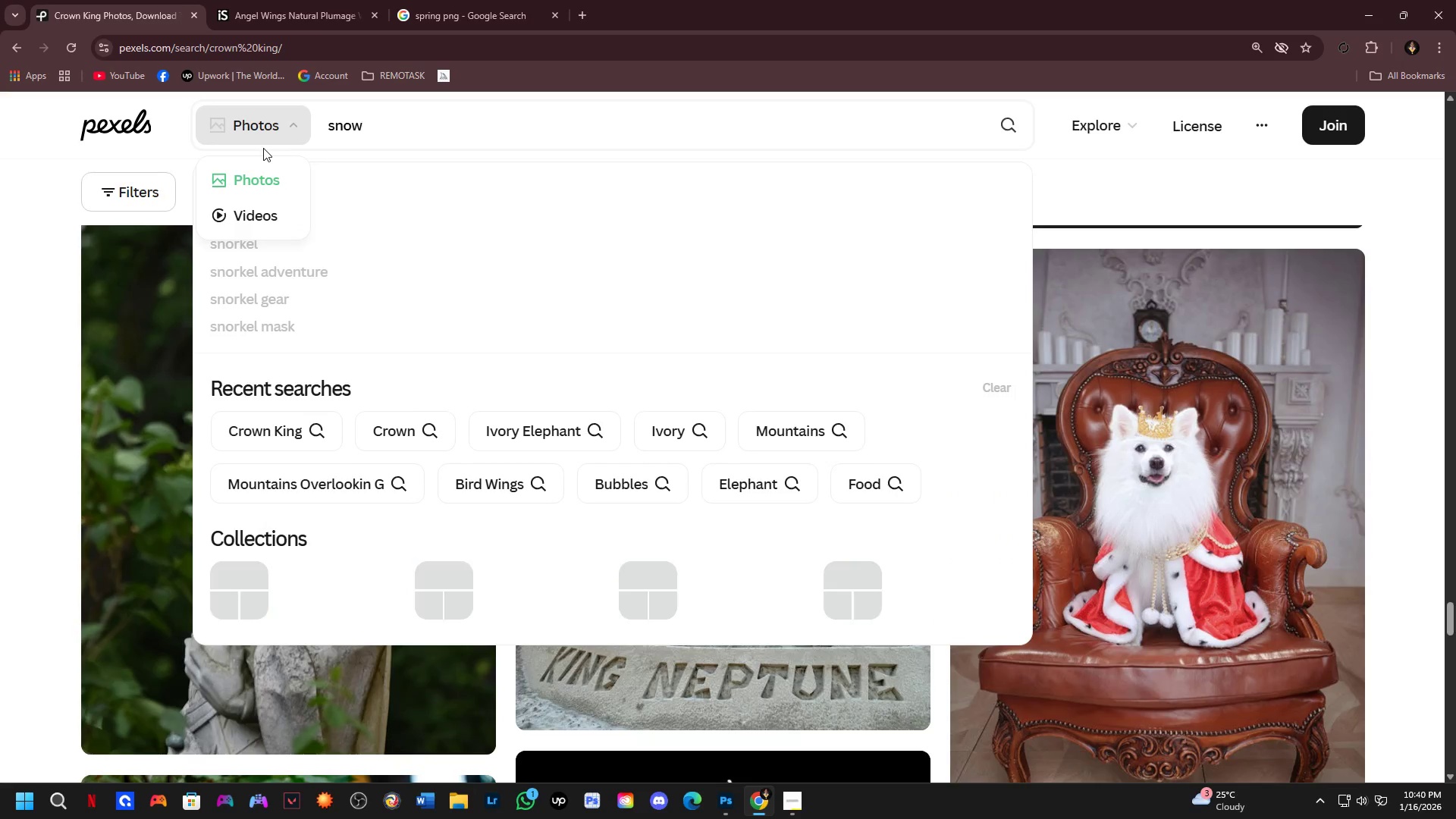 
left_click_drag(start_coordinate=[466, 118], to_coordinate=[268, 127])
 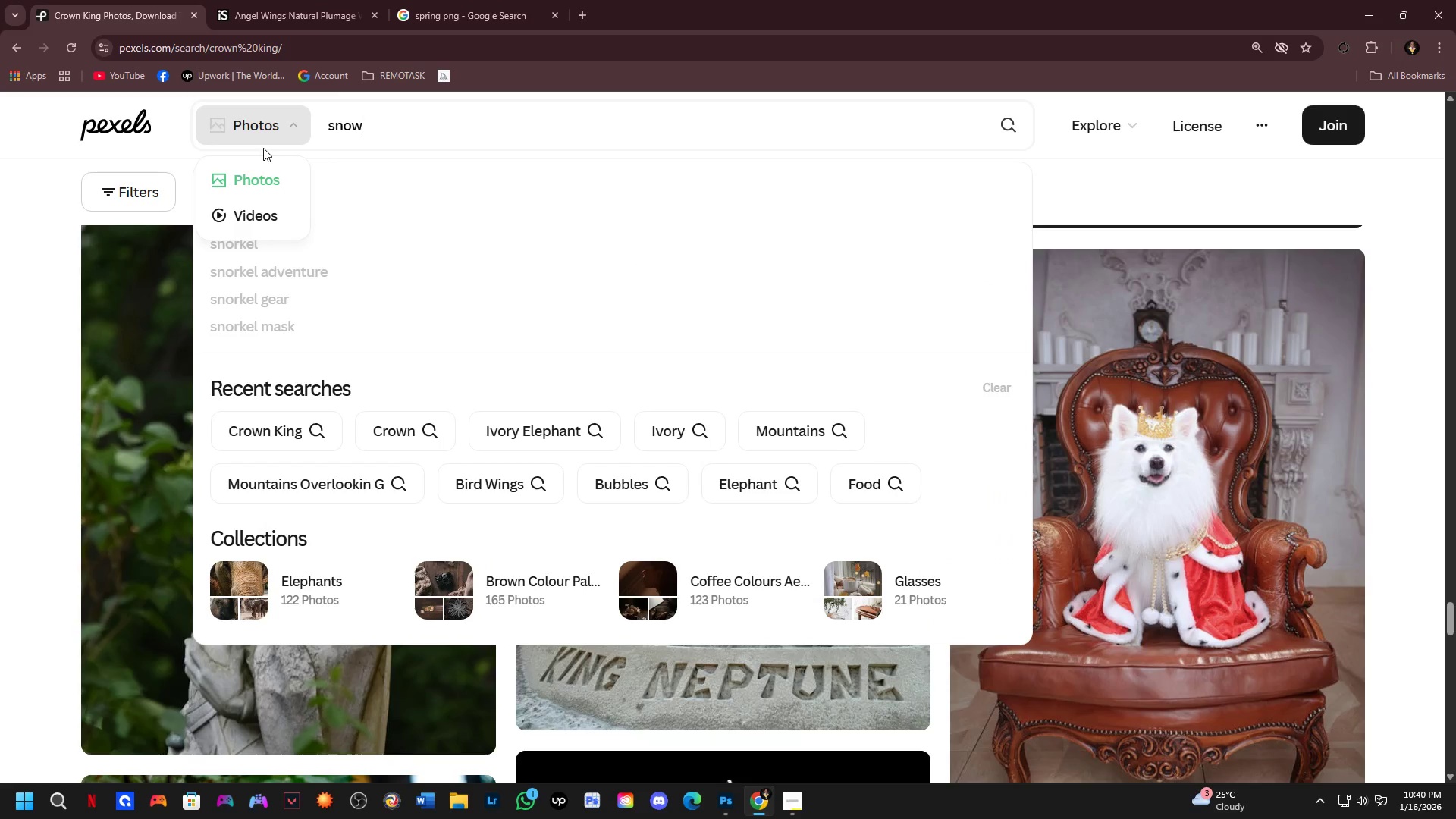 
key(Enter)
 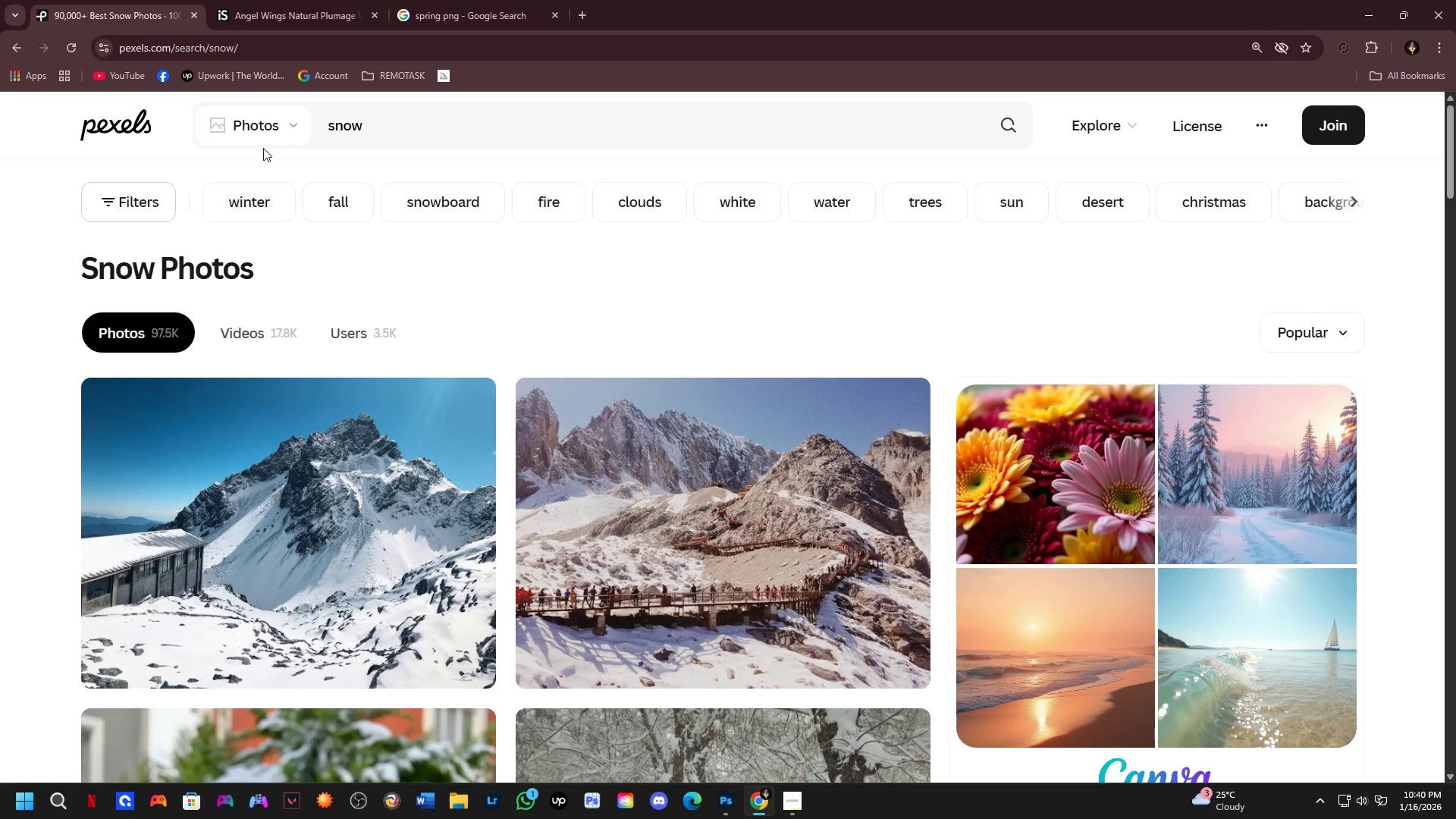 
scroll: coordinate [501, 452], scroll_direction: down, amount: 14.0
 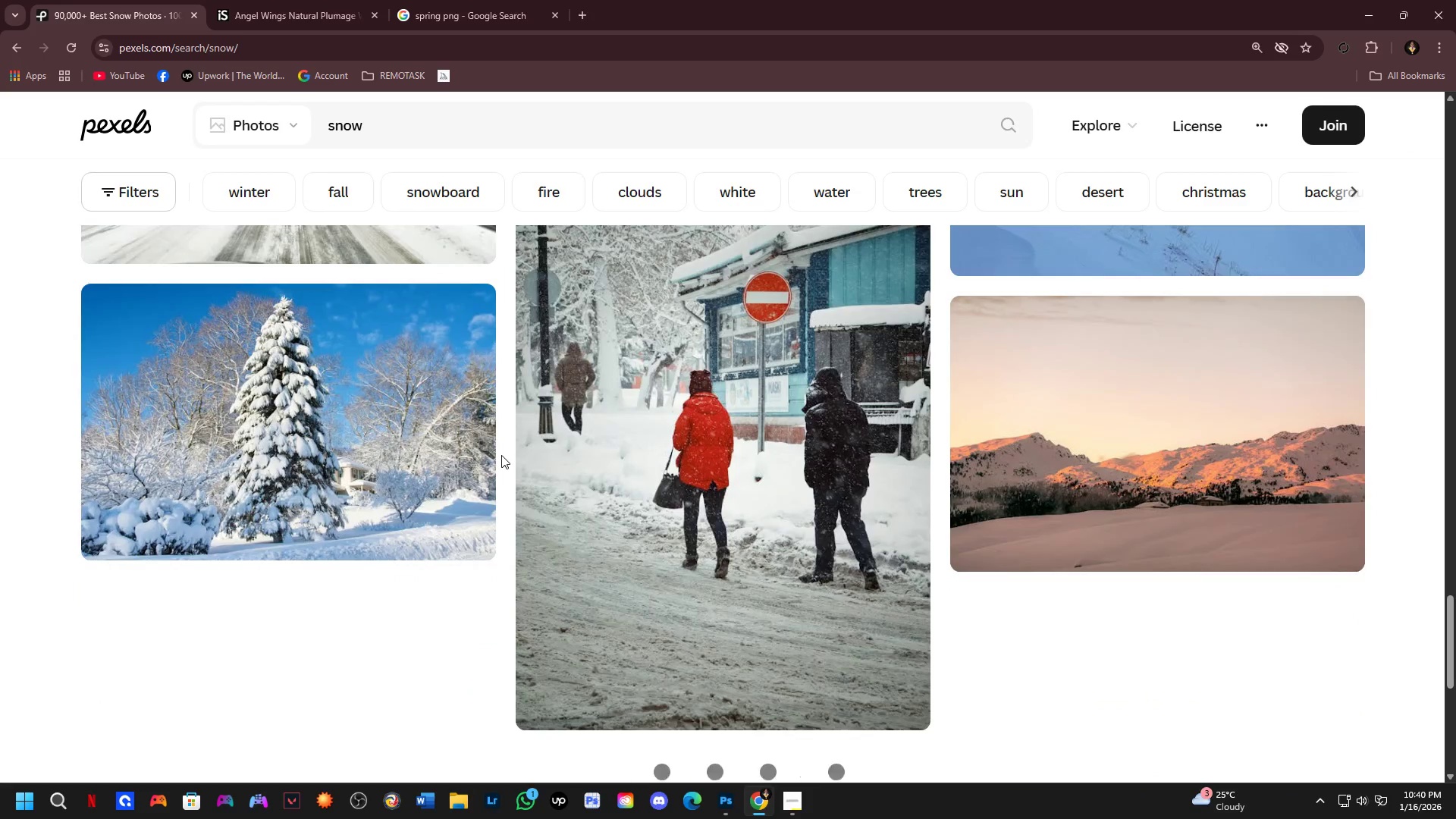 
key(Alt+AltLeft)
 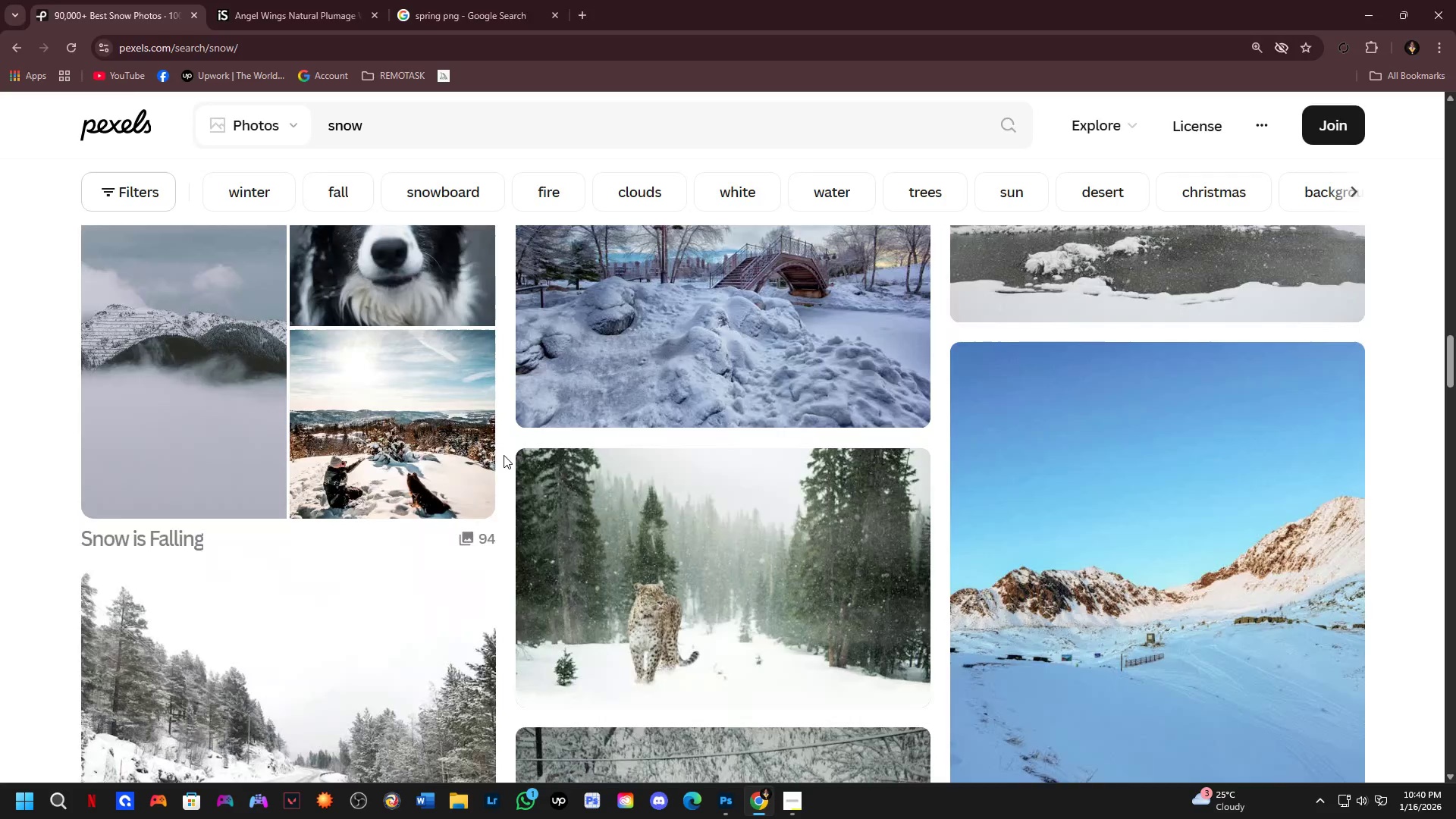 
key(Alt+Tab)
 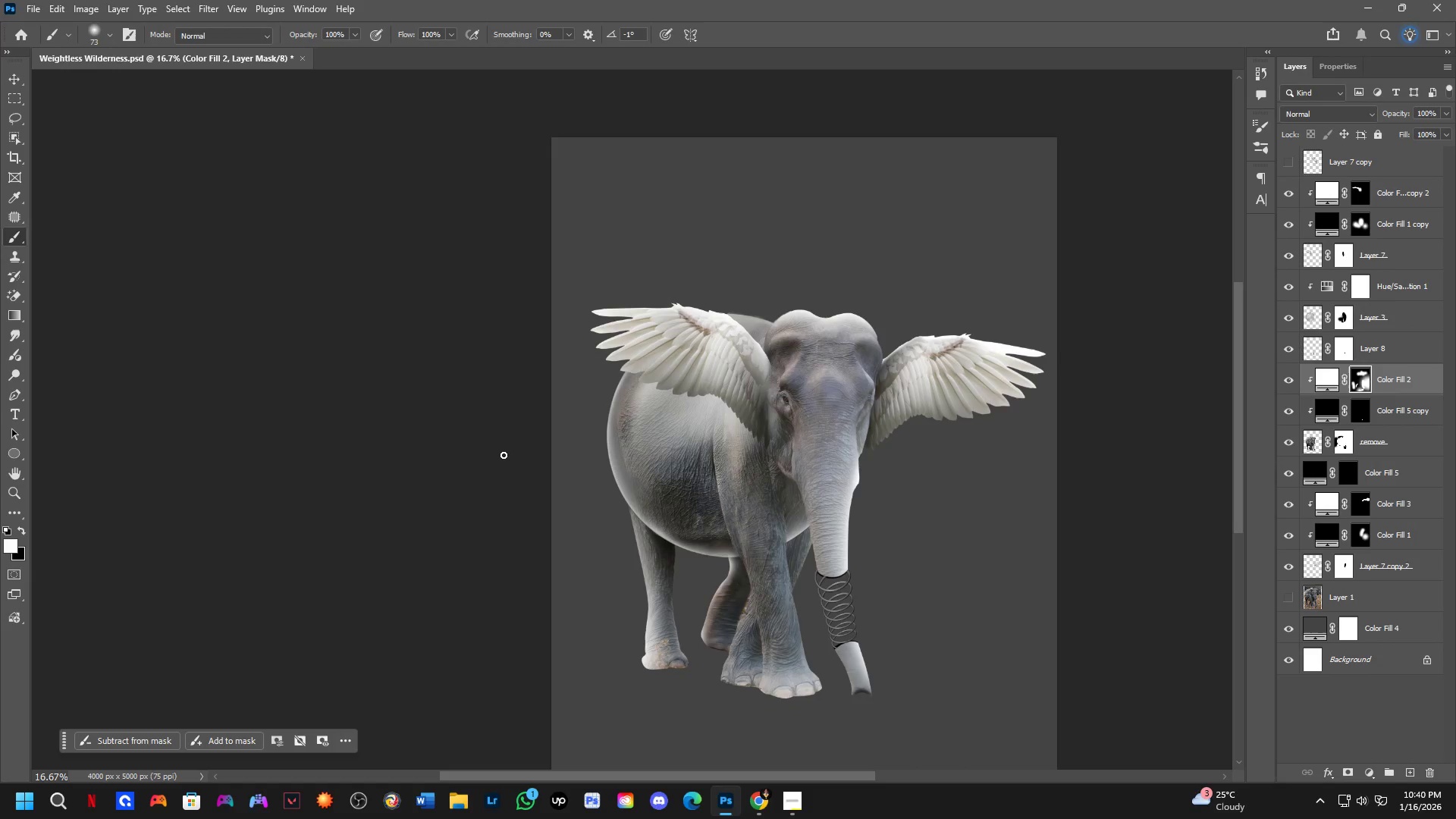 
scroll: coordinate [504, 455], scroll_direction: up, amount: 3.0
 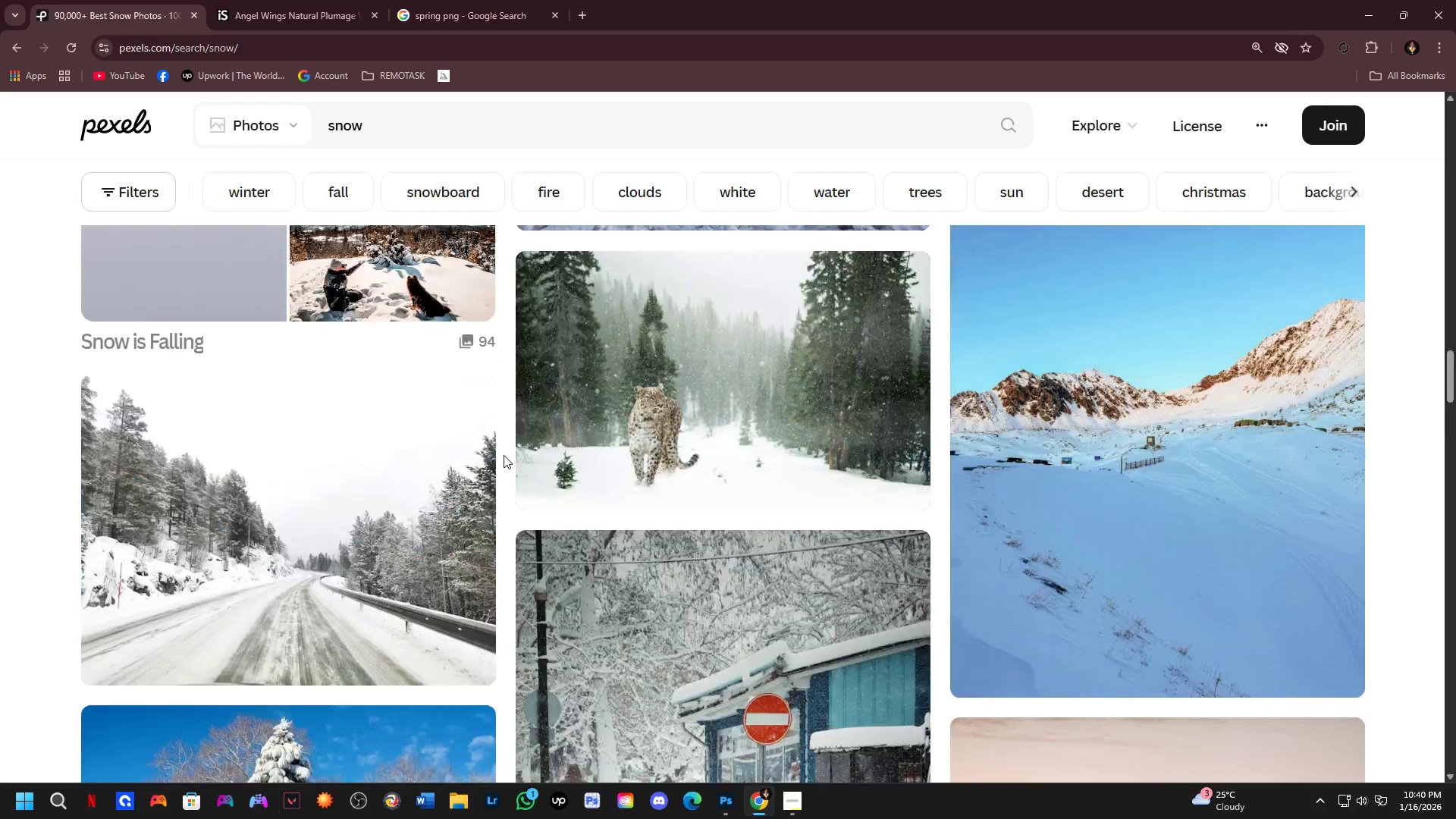 
key(Alt+AltLeft)
 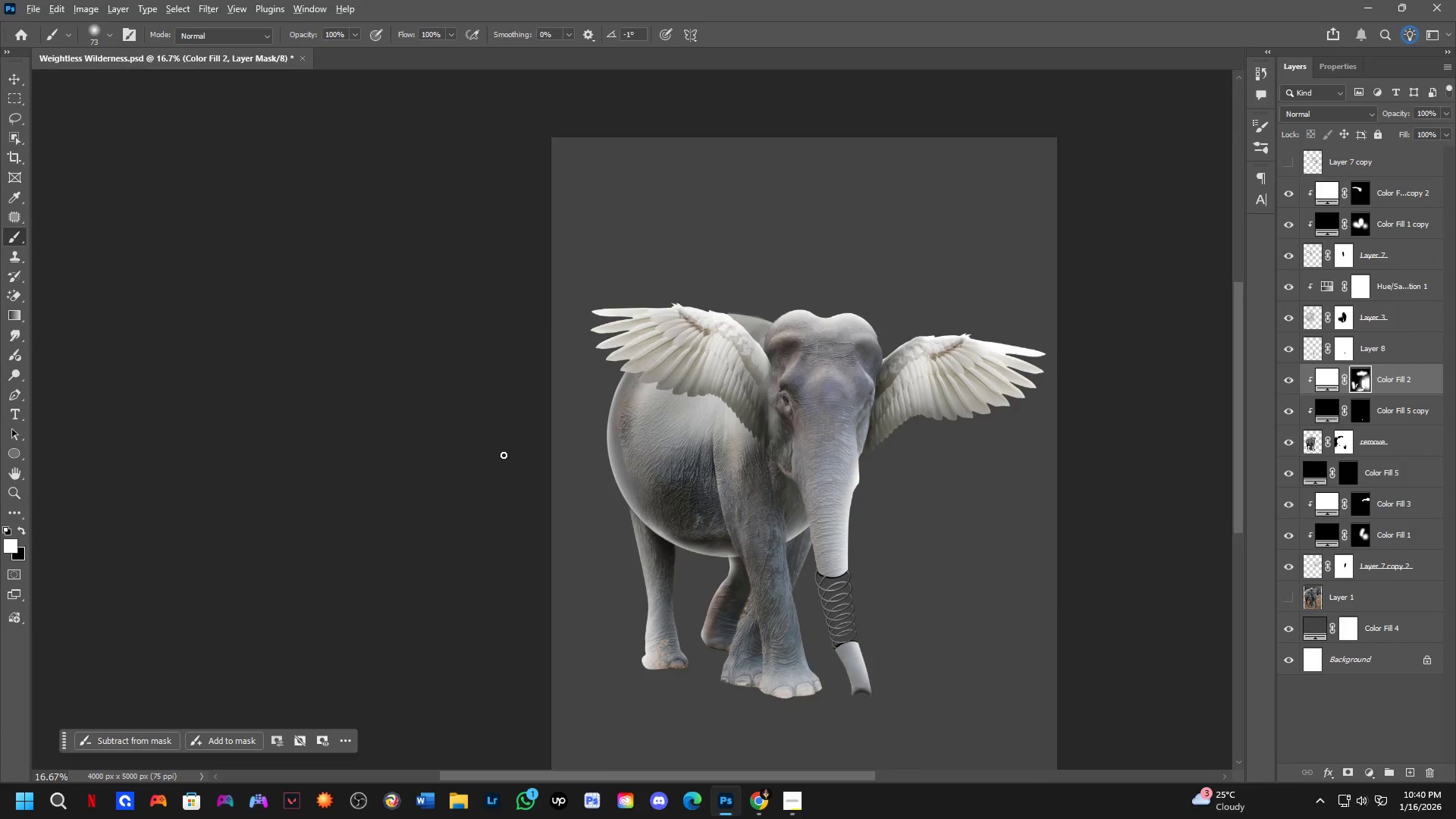 
key(Alt+Tab)
 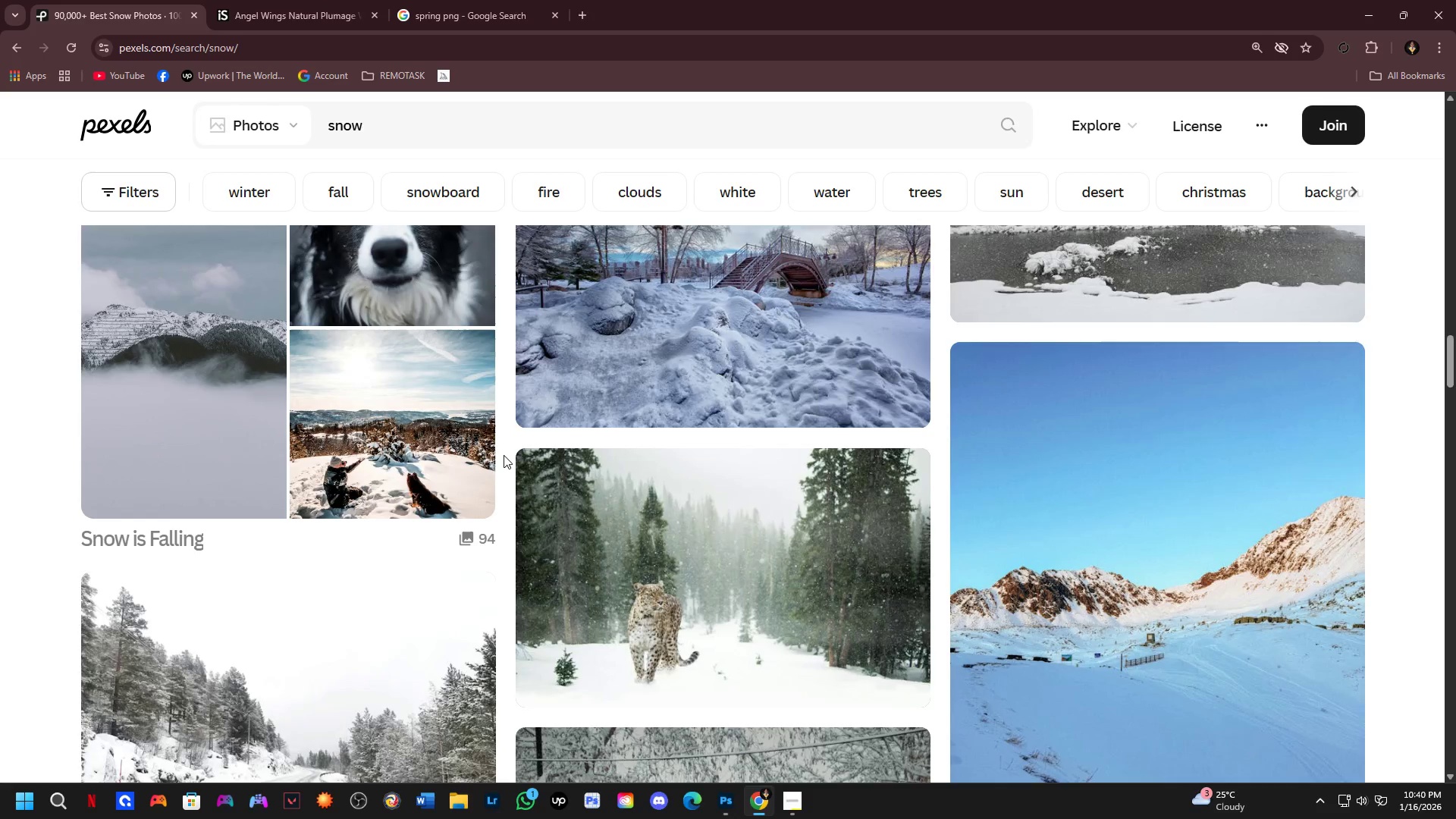 
scroll: coordinate [372, 529], scroll_direction: up, amount: 22.0
 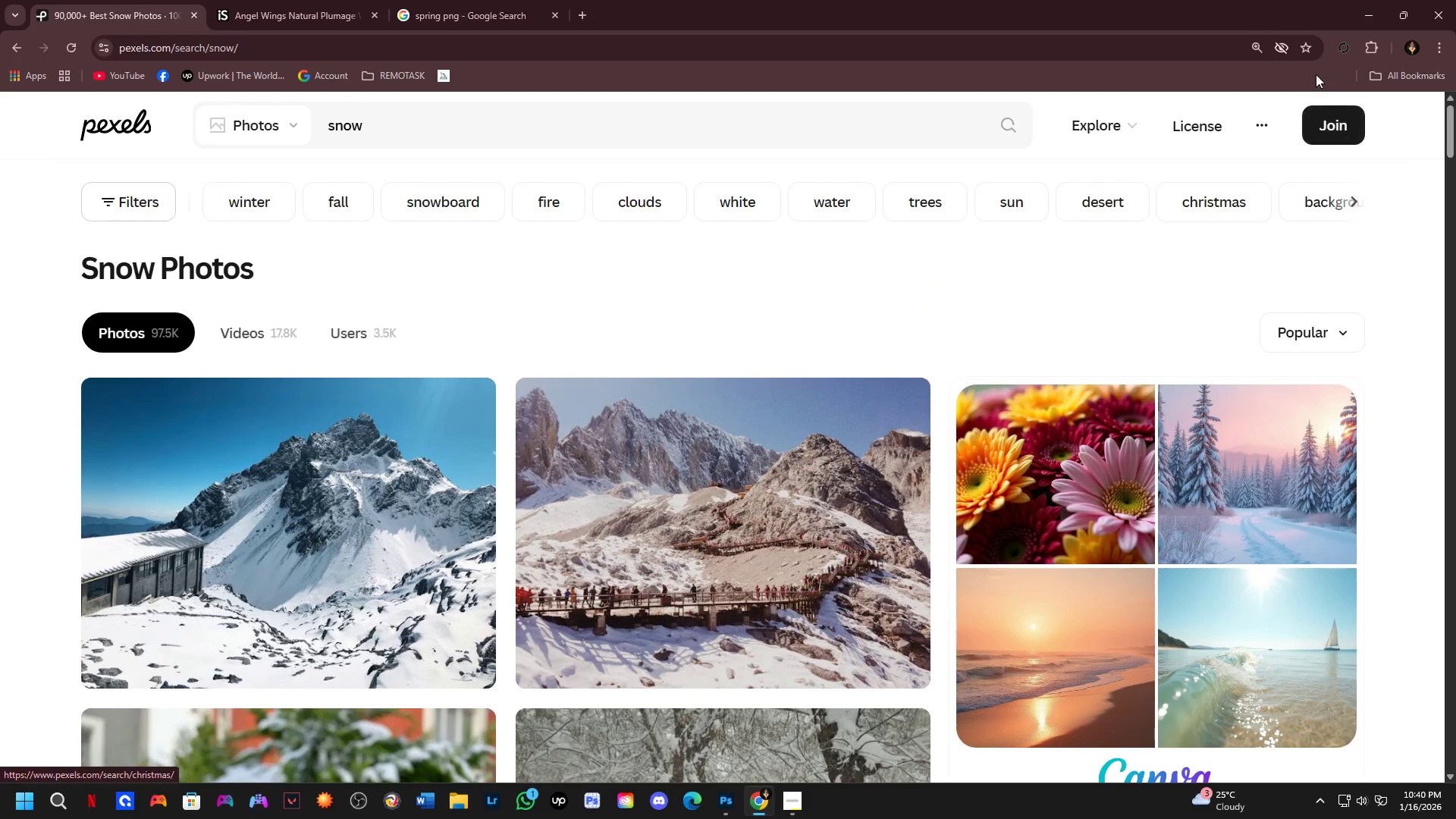 
key(Alt+AltLeft)
 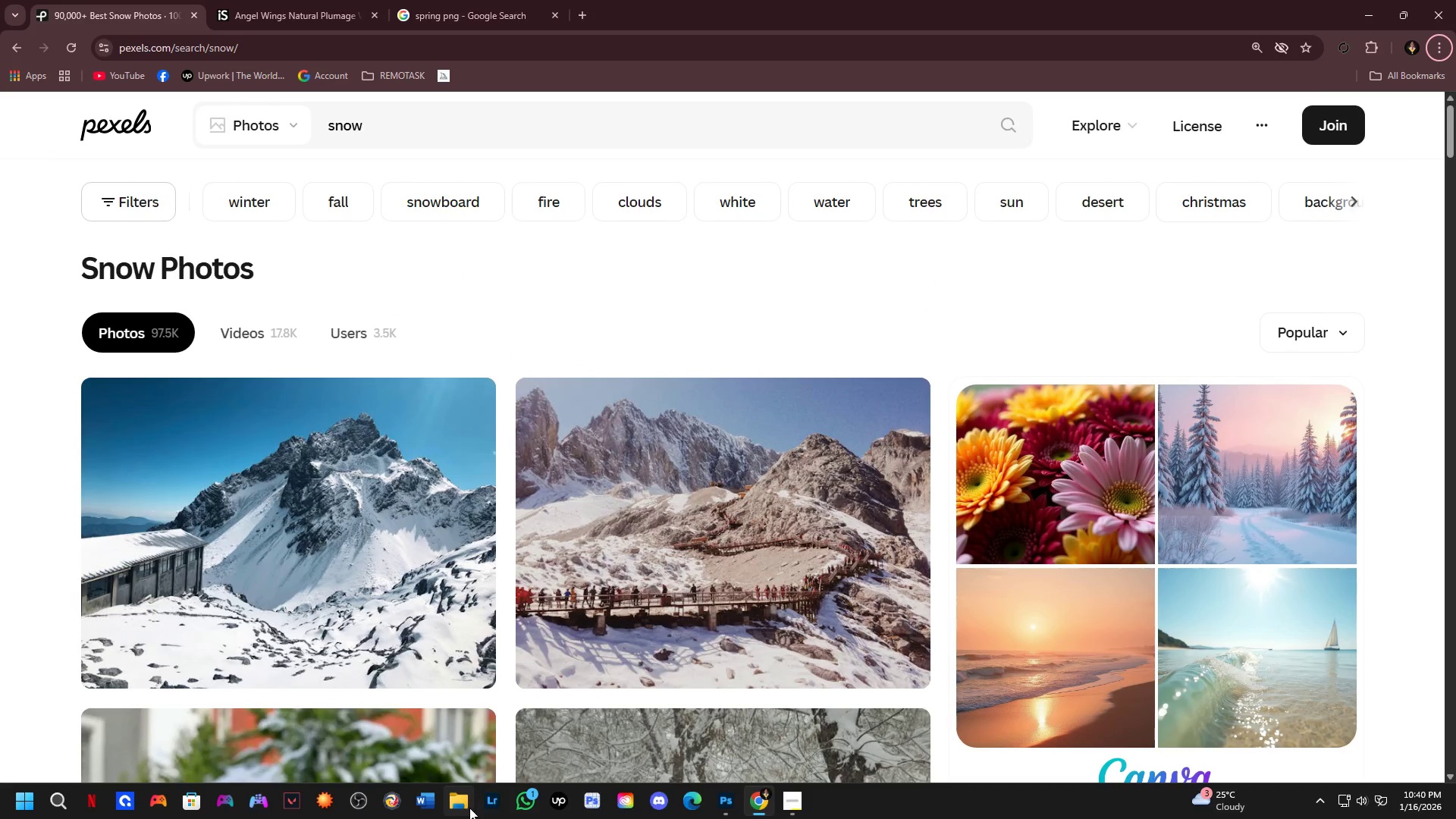 
left_click([466, 805])
 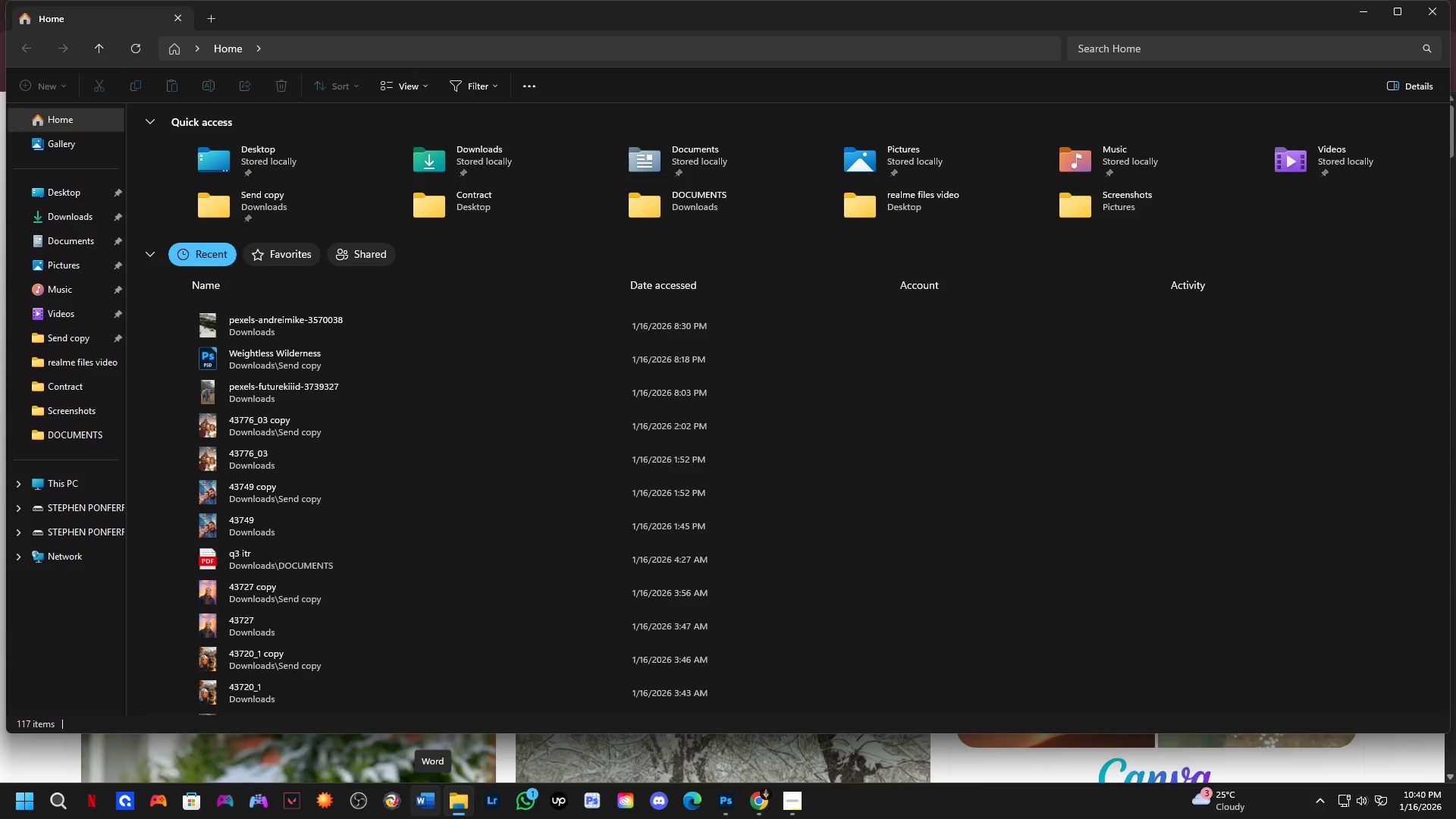 
wait(27.62)
 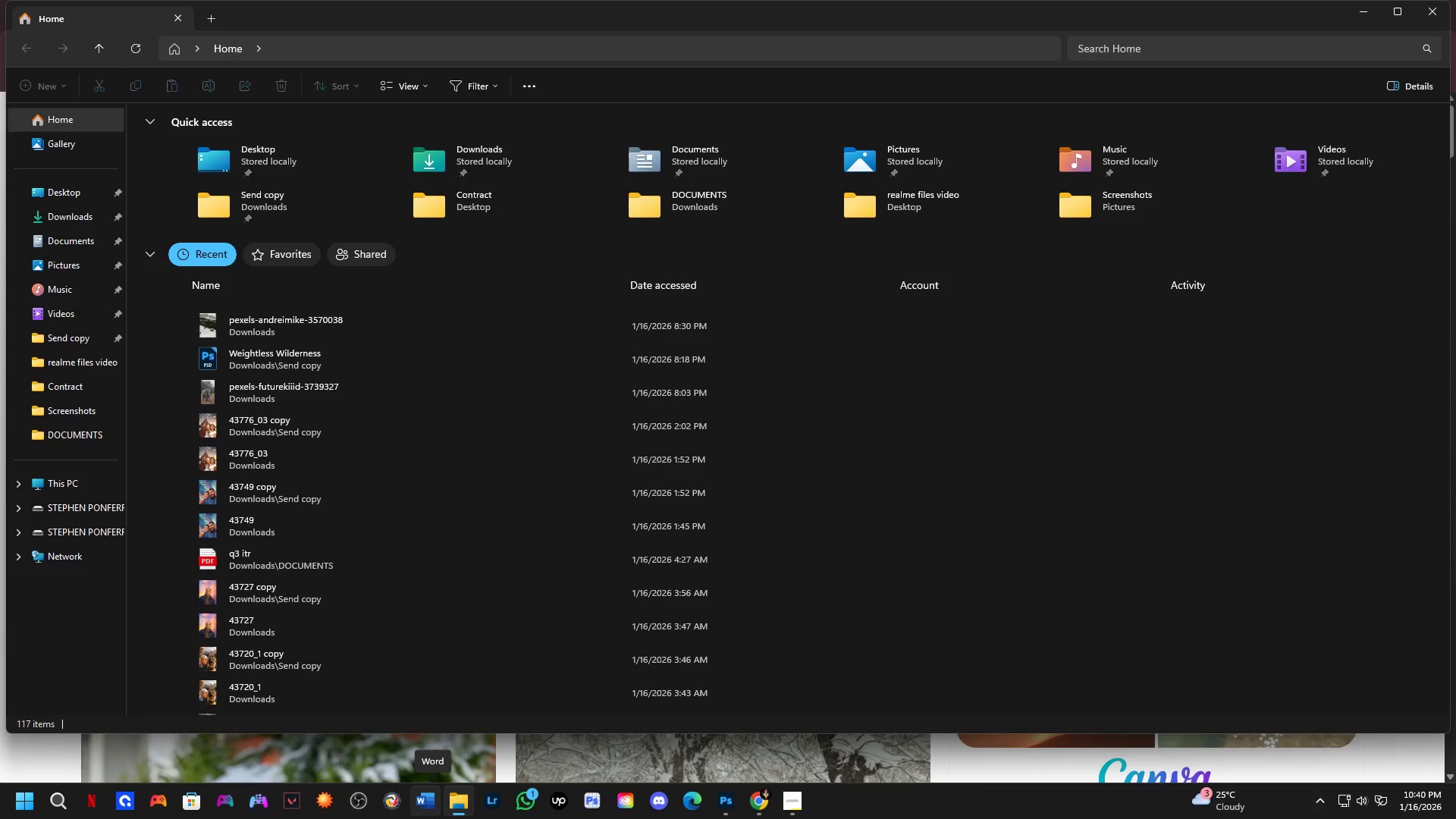 
left_click_drag(start_coordinate=[253, 329], to_coordinate=[789, 482])
 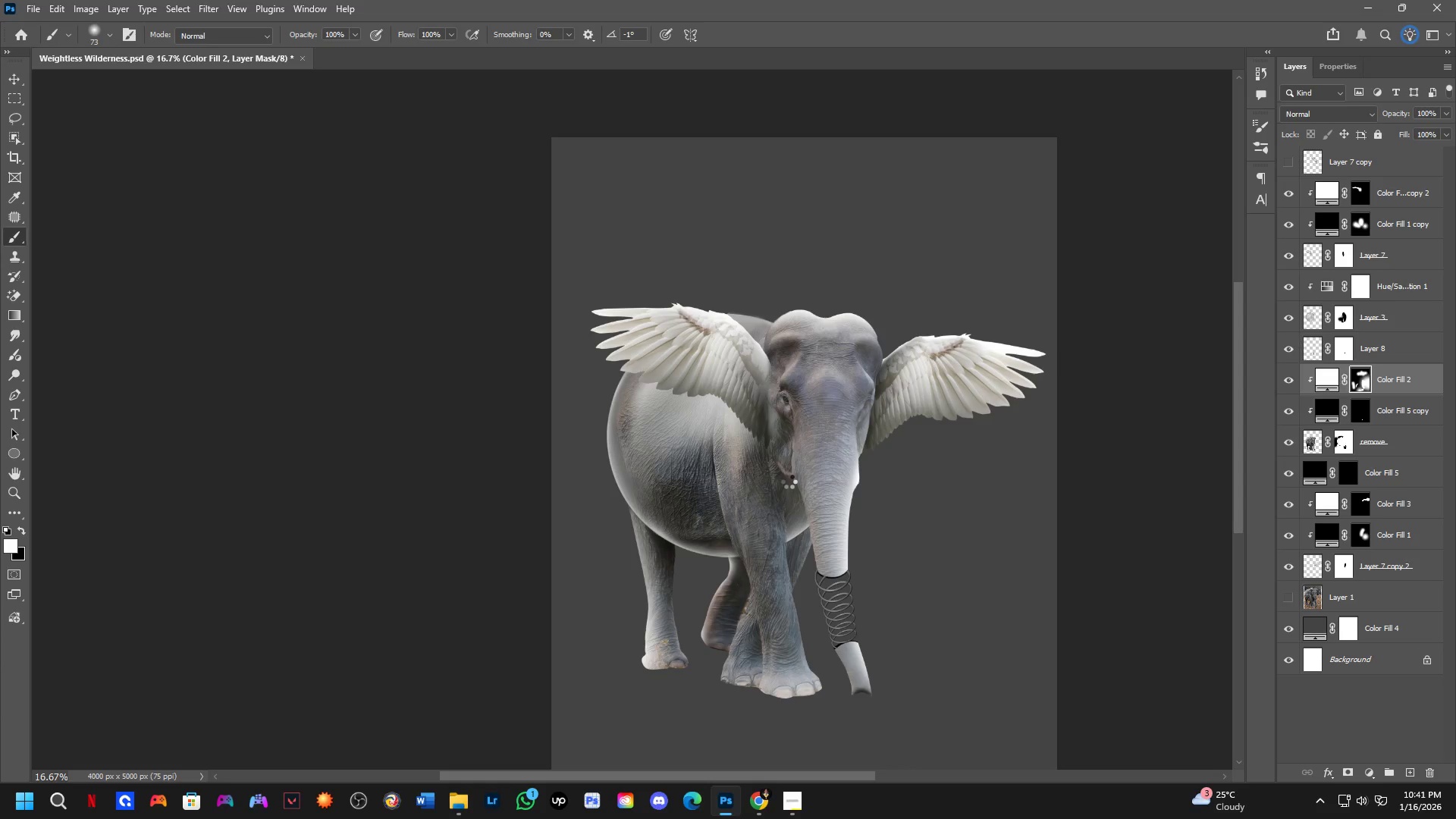 
key(Unknown)
 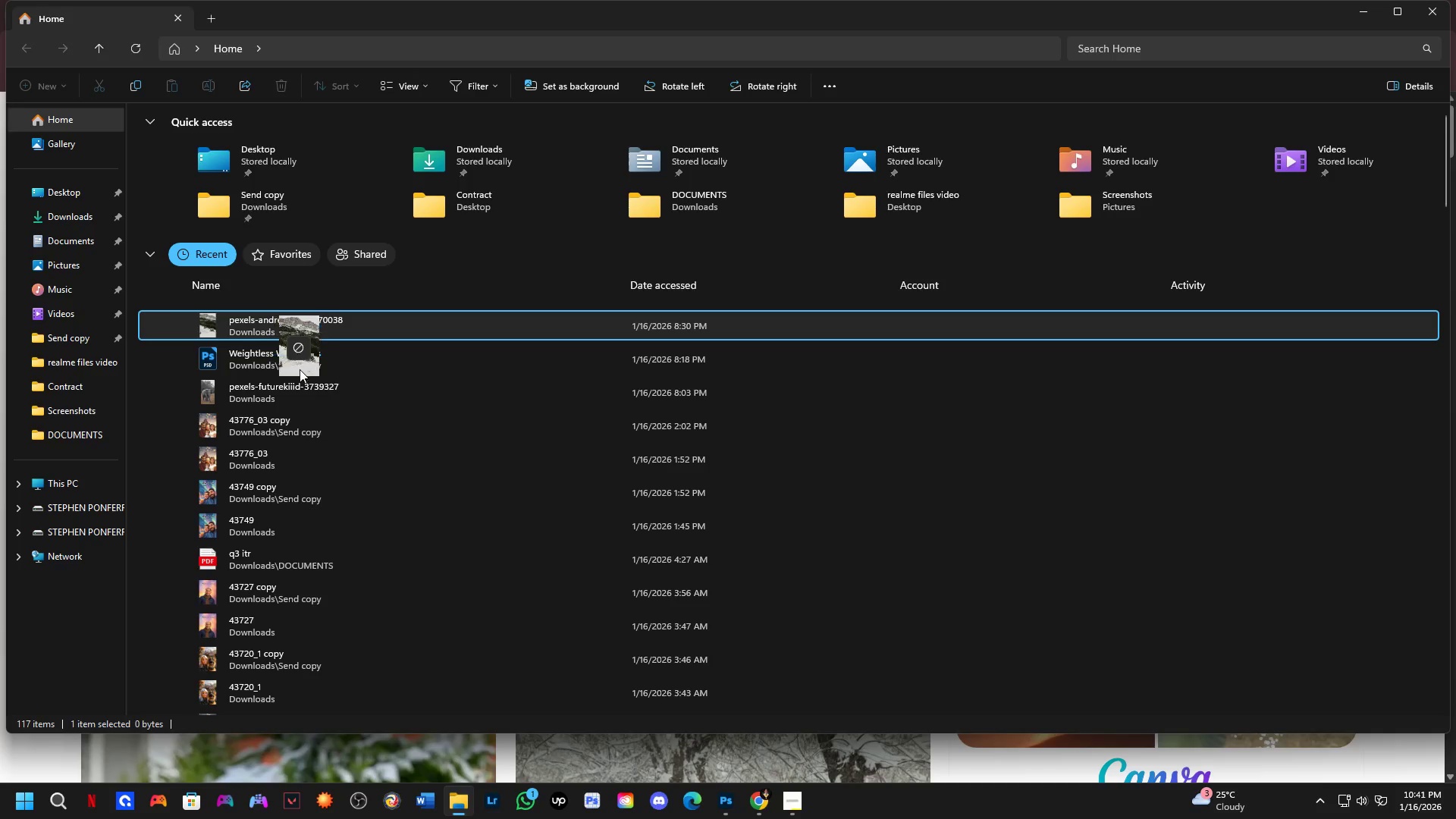 
key(Alt+AltLeft)
 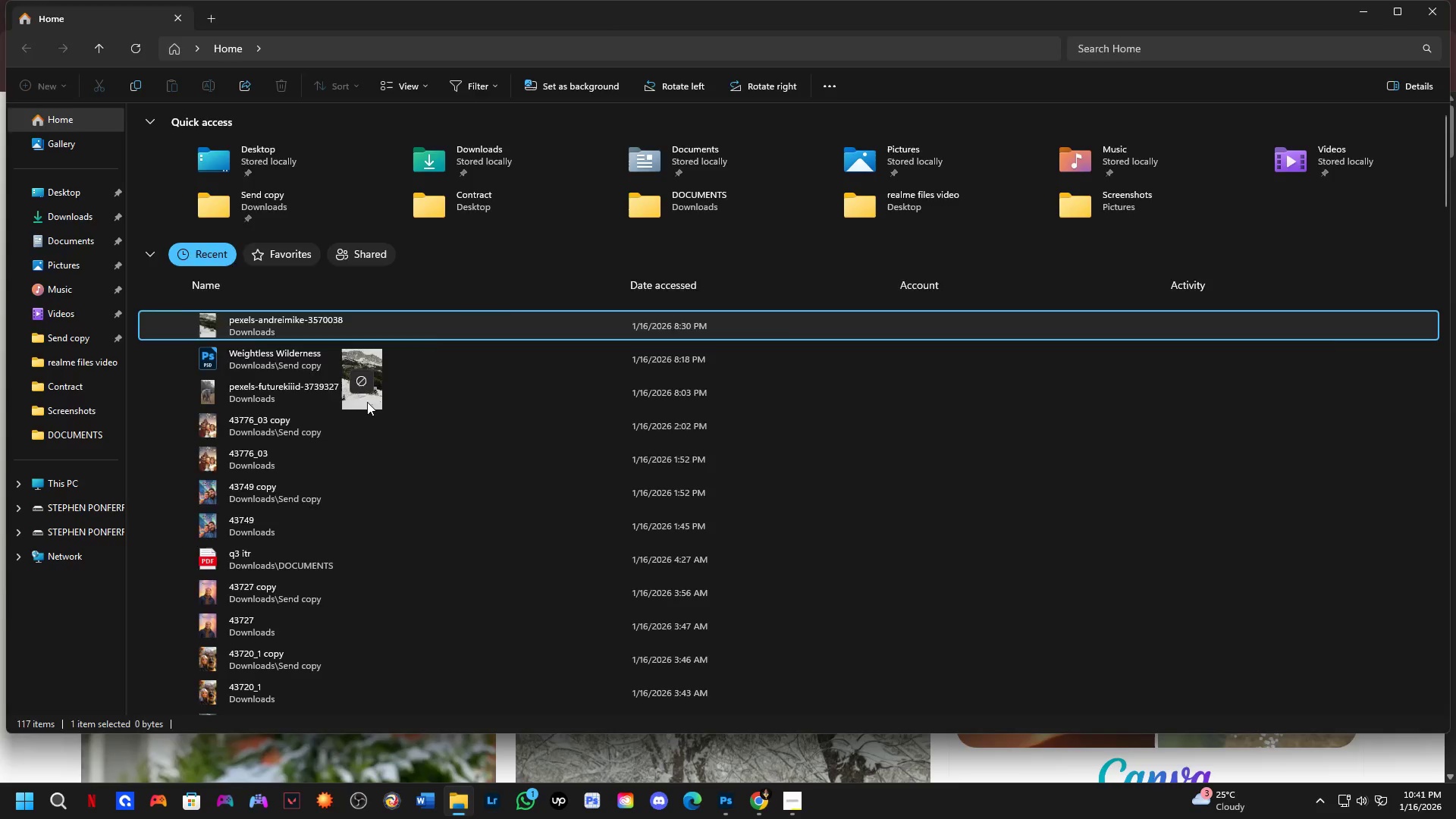 
key(Alt+Tab)
 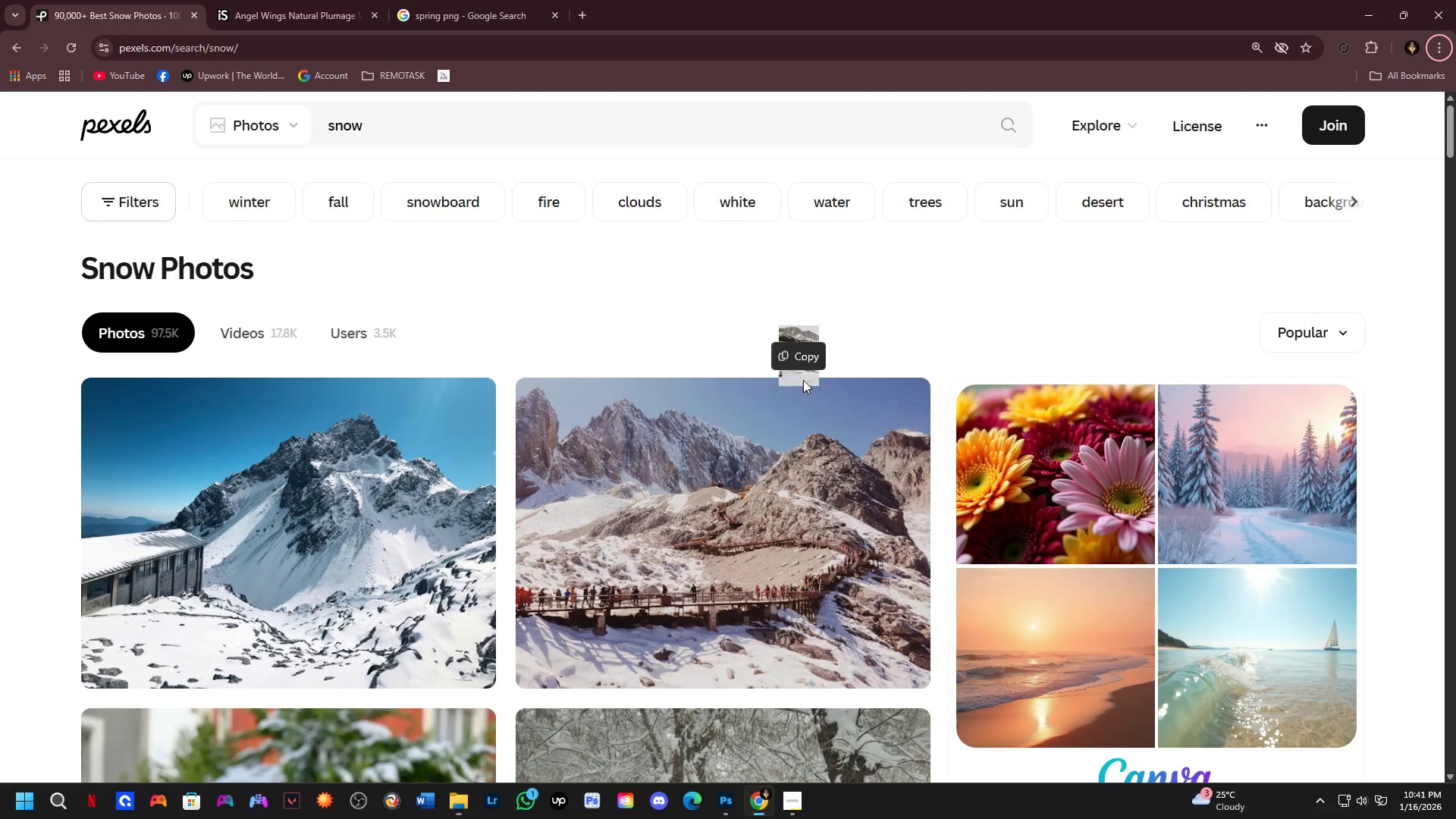 
key(Shift+ShiftLeft)
 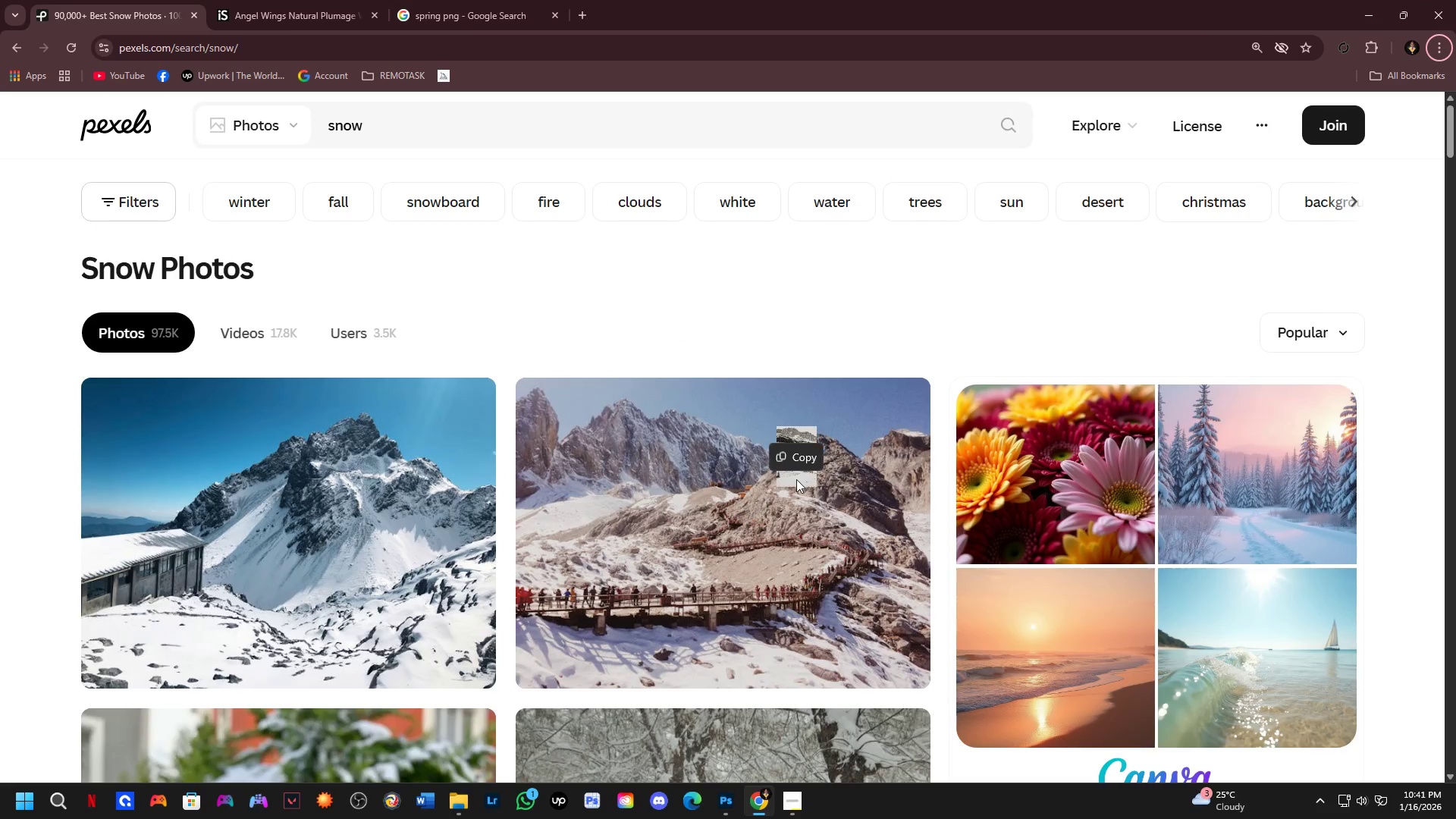 
key(Alt+Tab)
 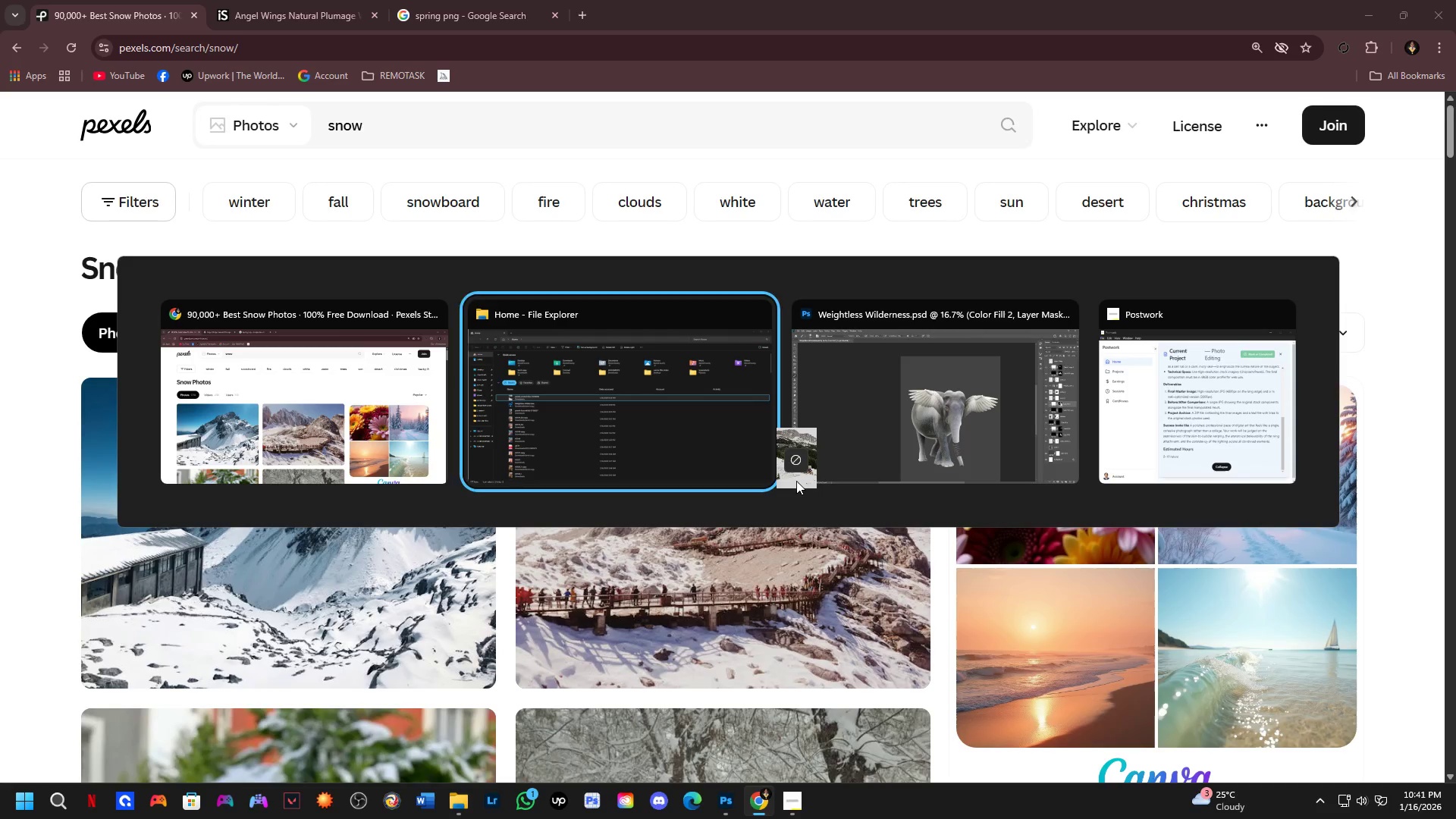 
key(Alt+Tab)
 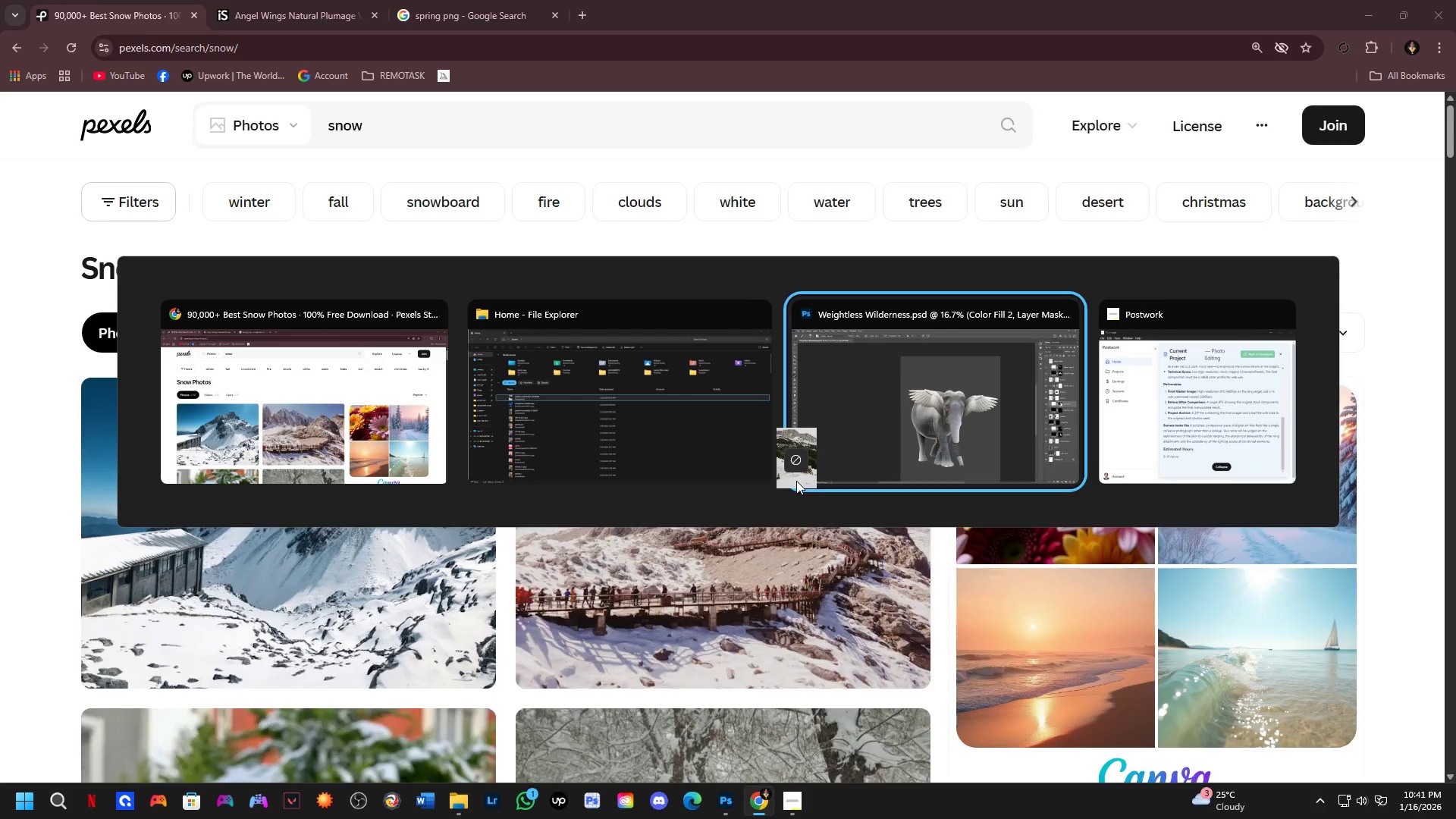 
hold_key(key=ShiftLeft, duration=1.08)
 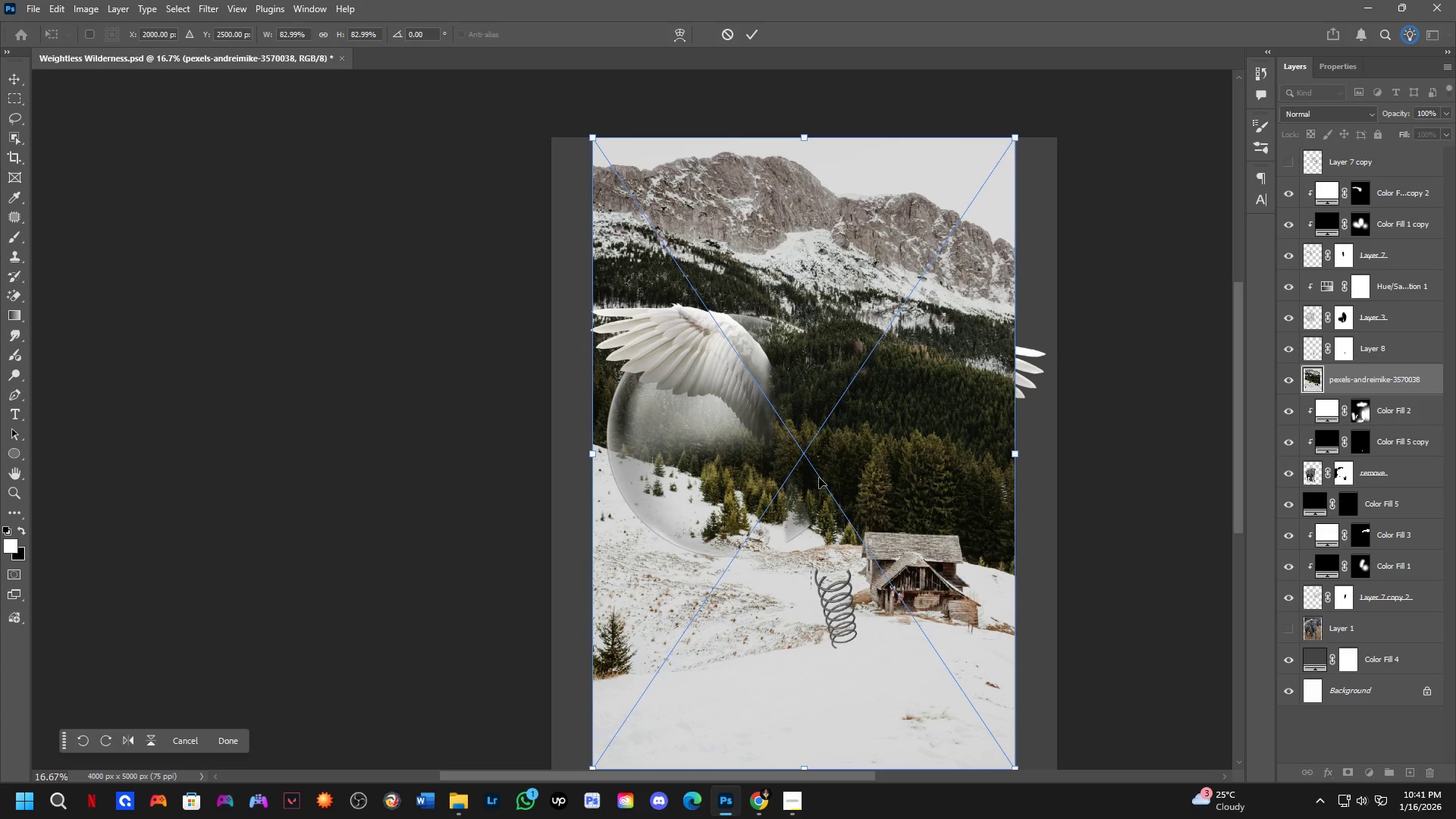 
scroll: coordinate [833, 469], scroll_direction: down, amount: 4.0
 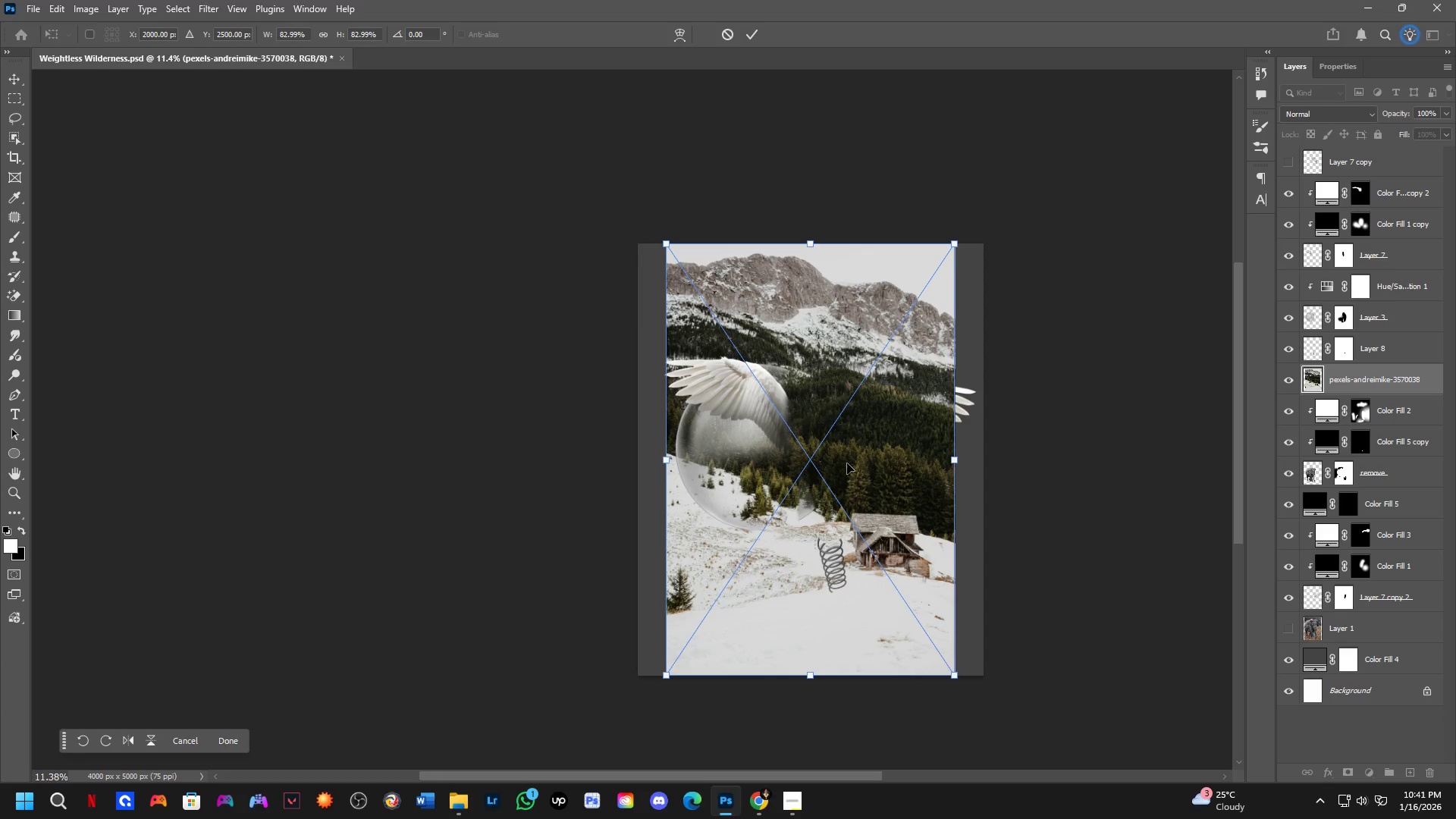 
key(Enter)
 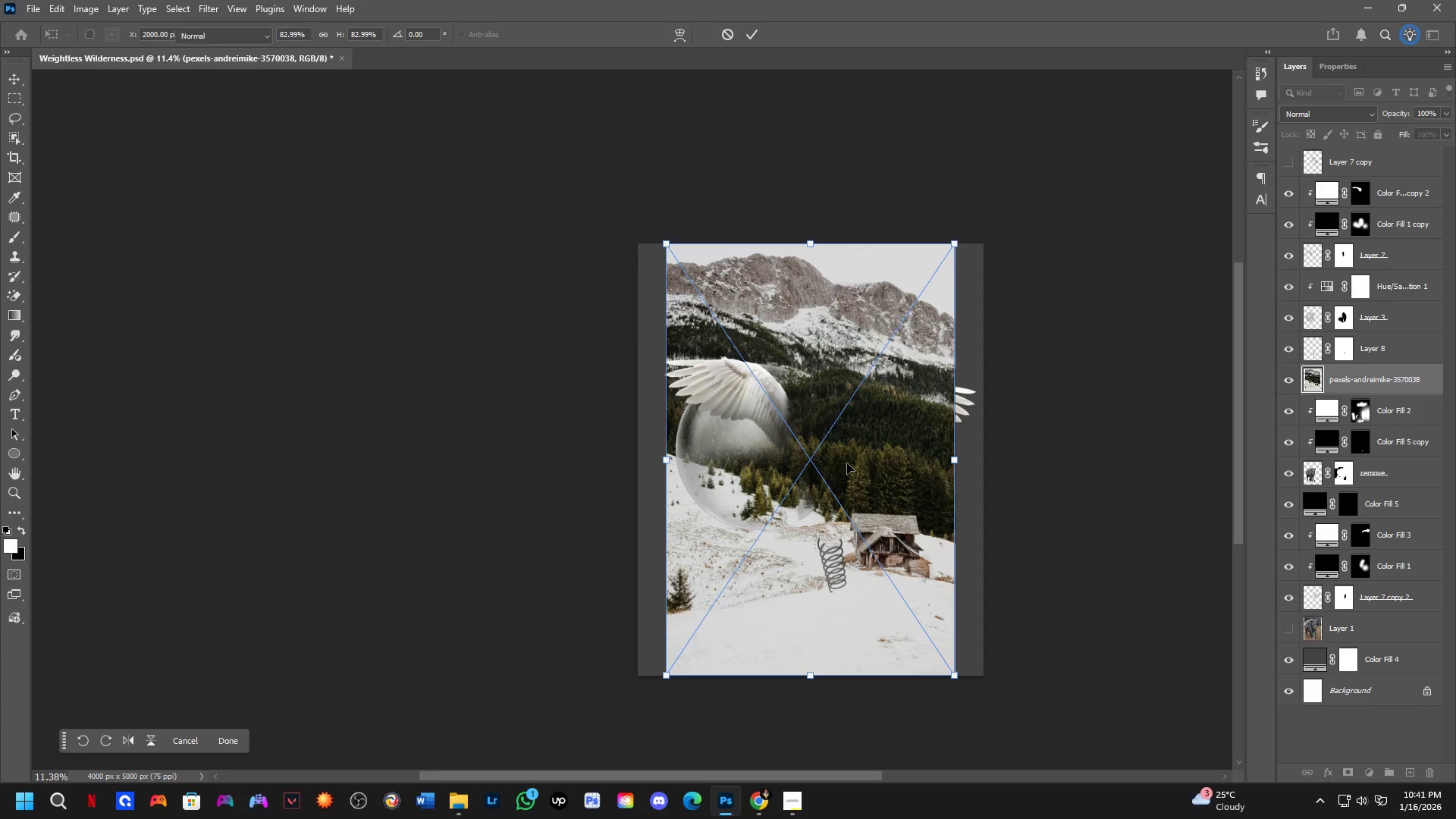 
key(Backspace)
 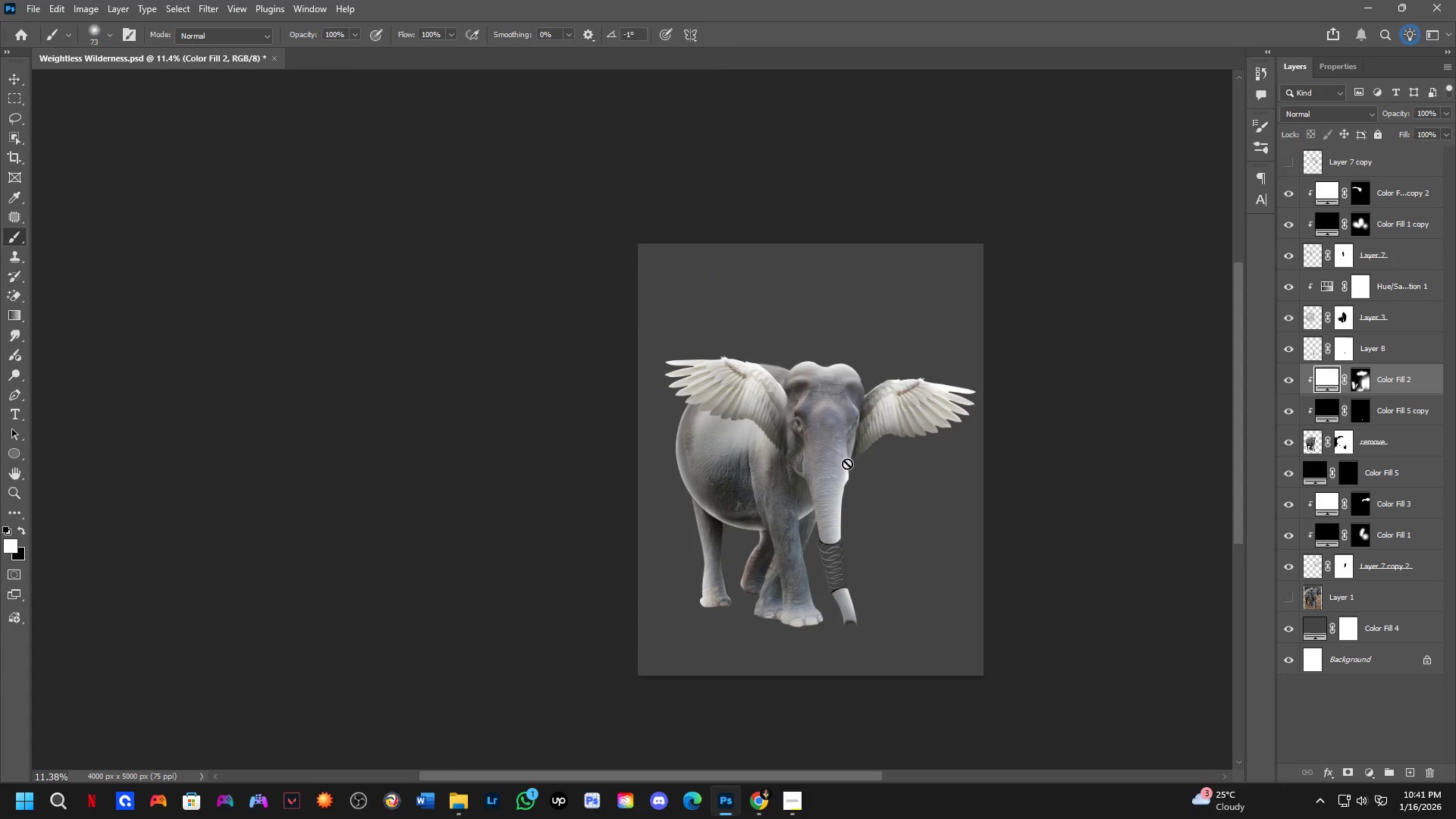 
key(Alt+AltLeft)
 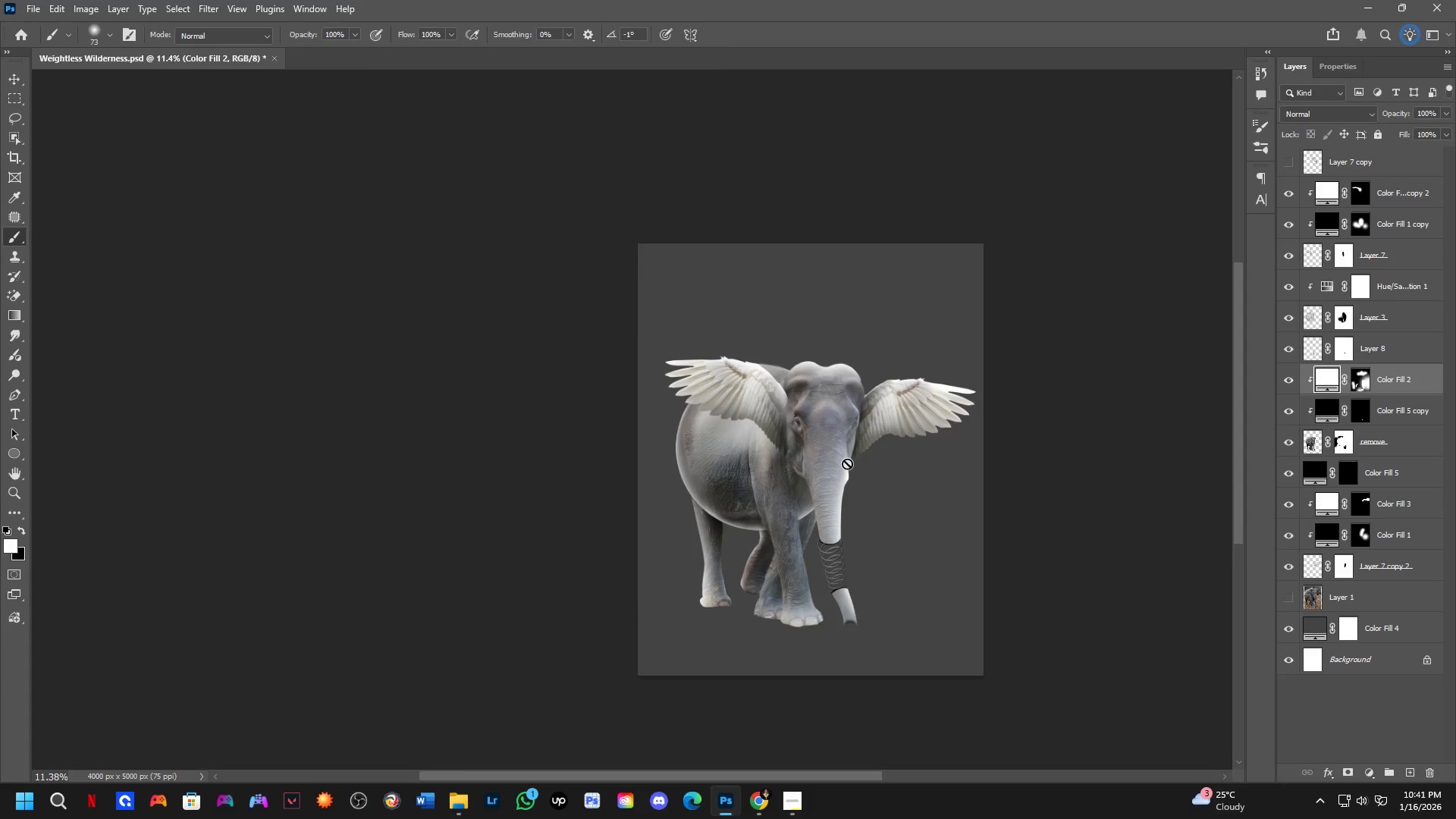 
key(Alt+Tab)
 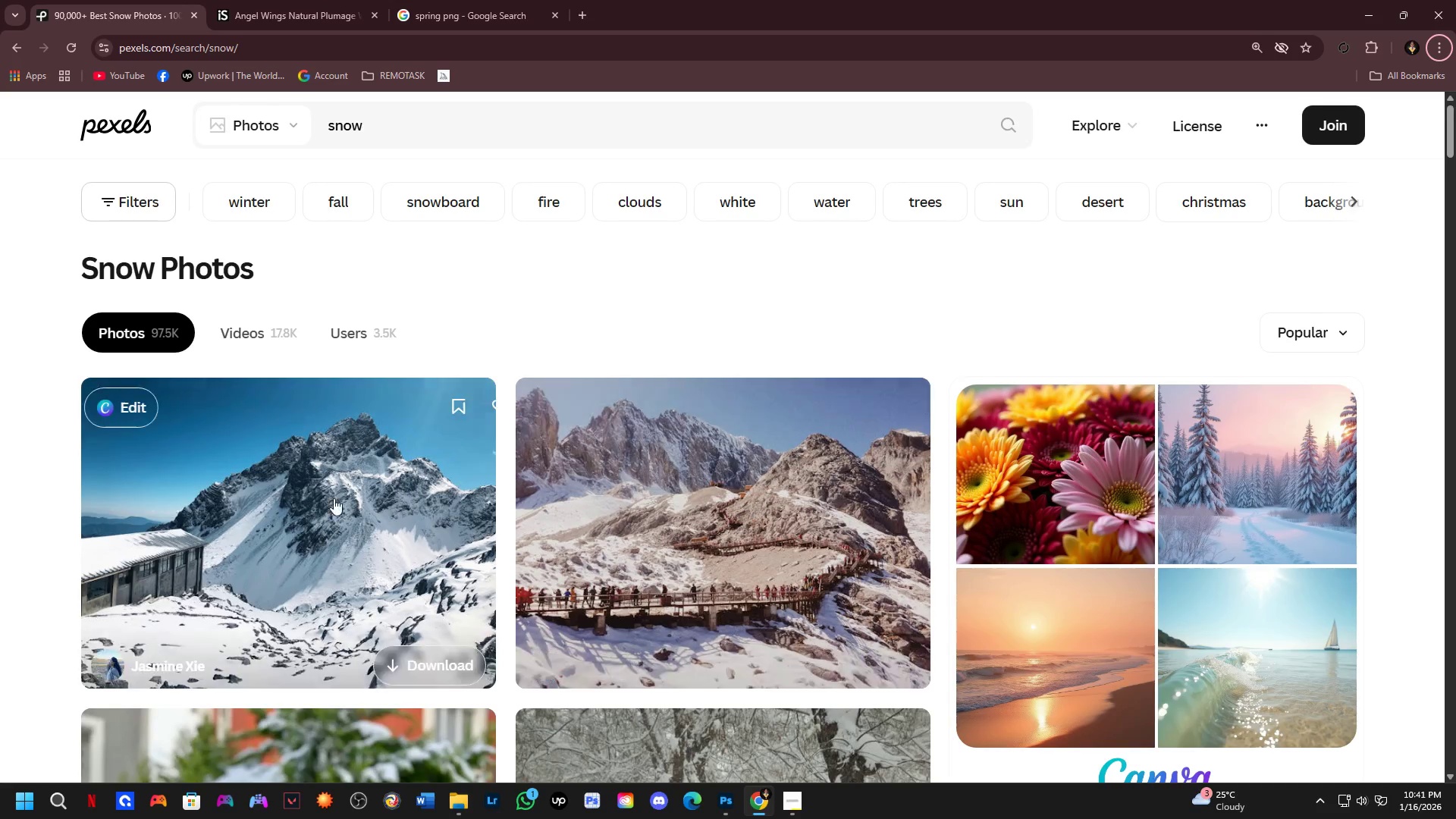 
left_click([252, 570])
 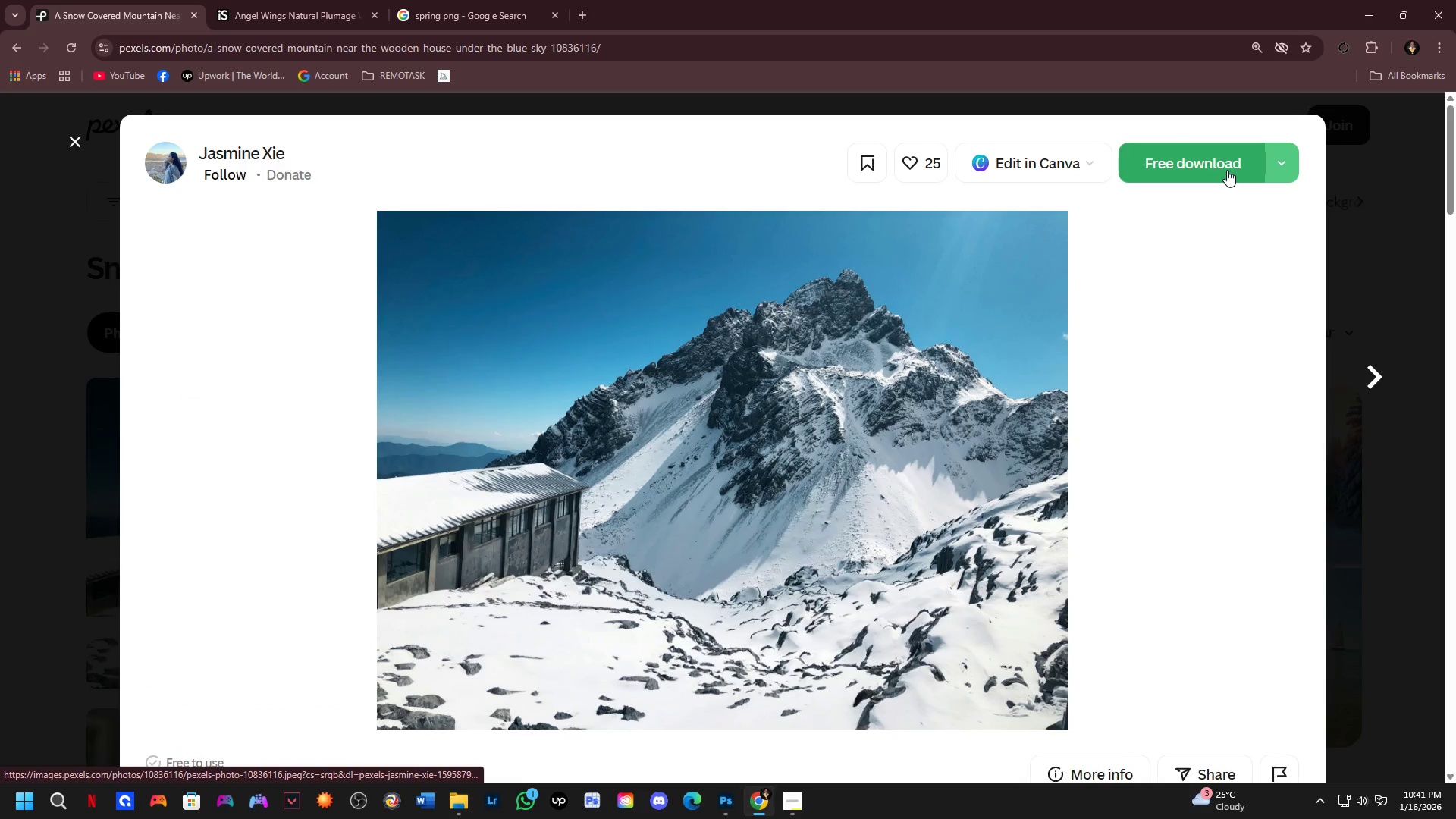 
left_click([1227, 170])
 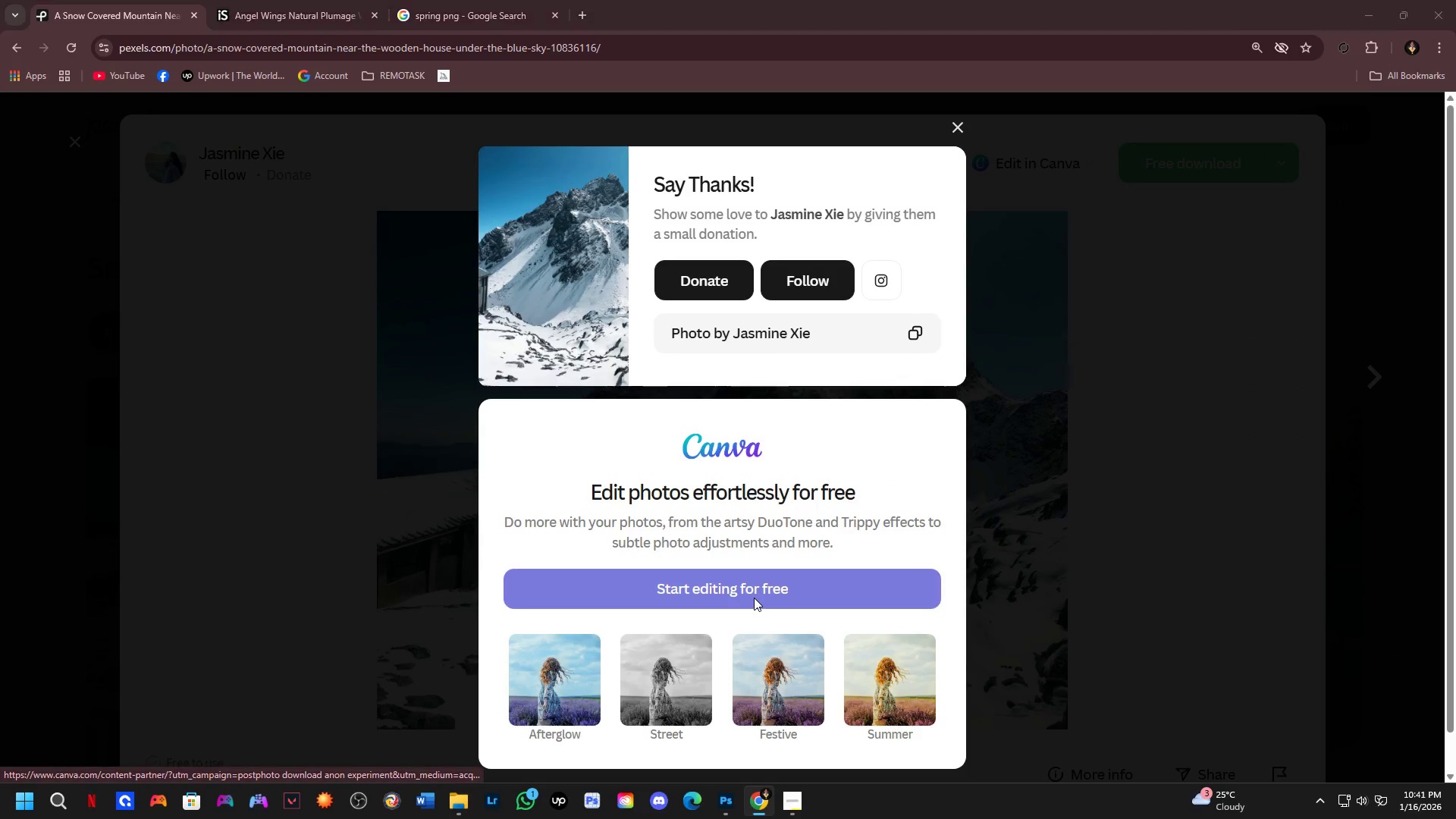 
key(NumpadEnter)
 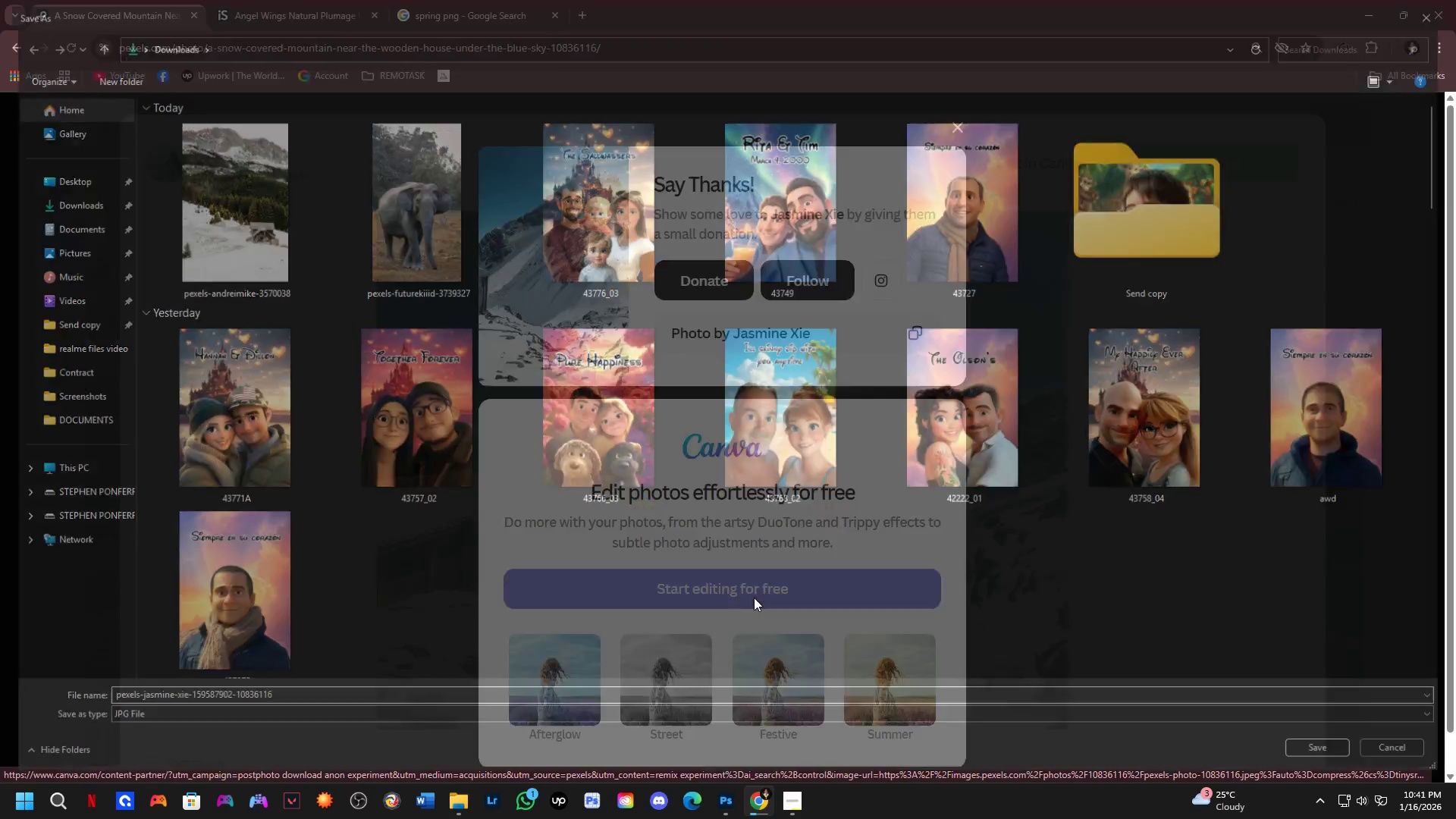 
key(Alt+Tab)
 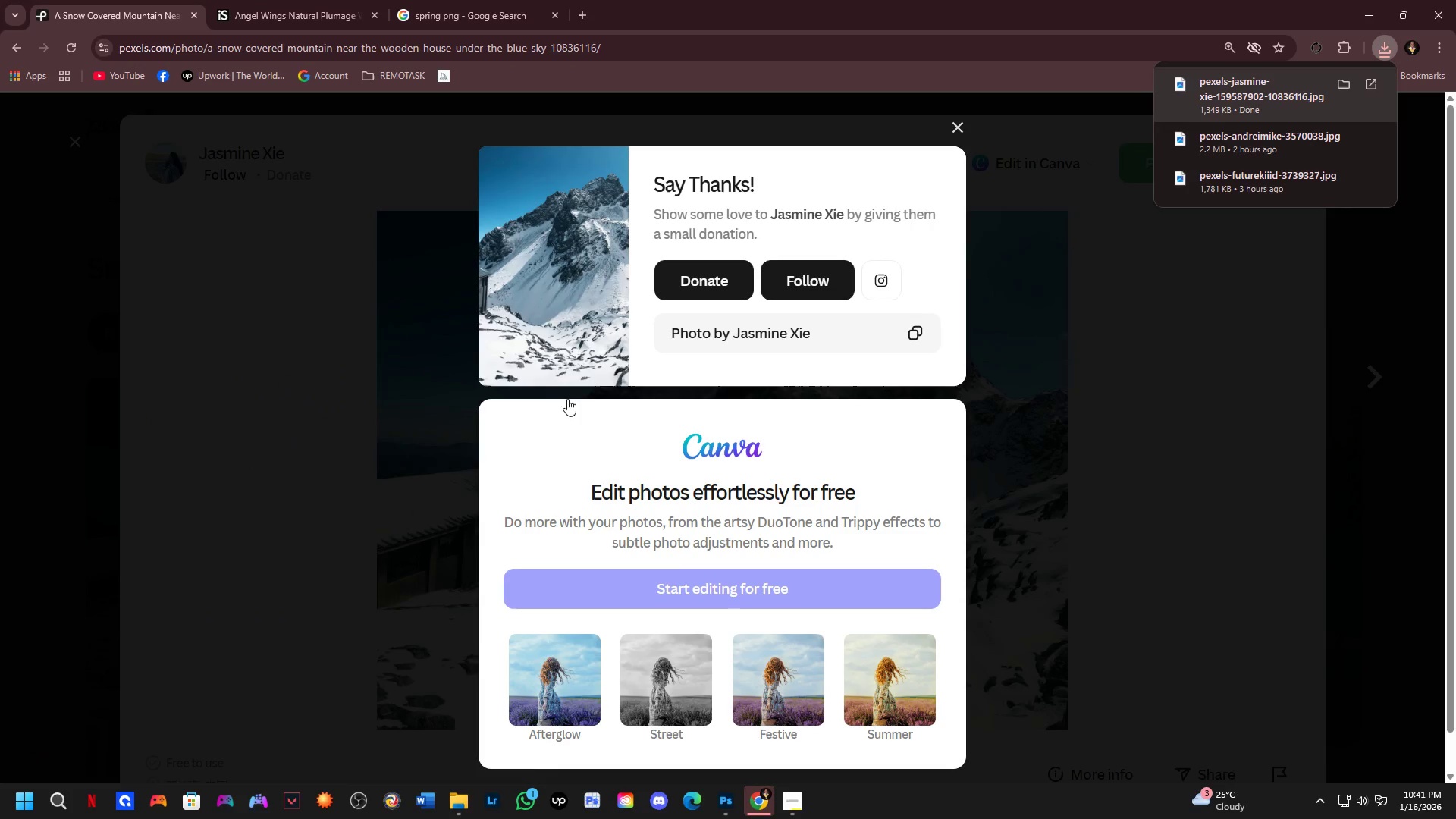 
left_click_drag(start_coordinate=[1265, 83], to_coordinate=[849, 380])
 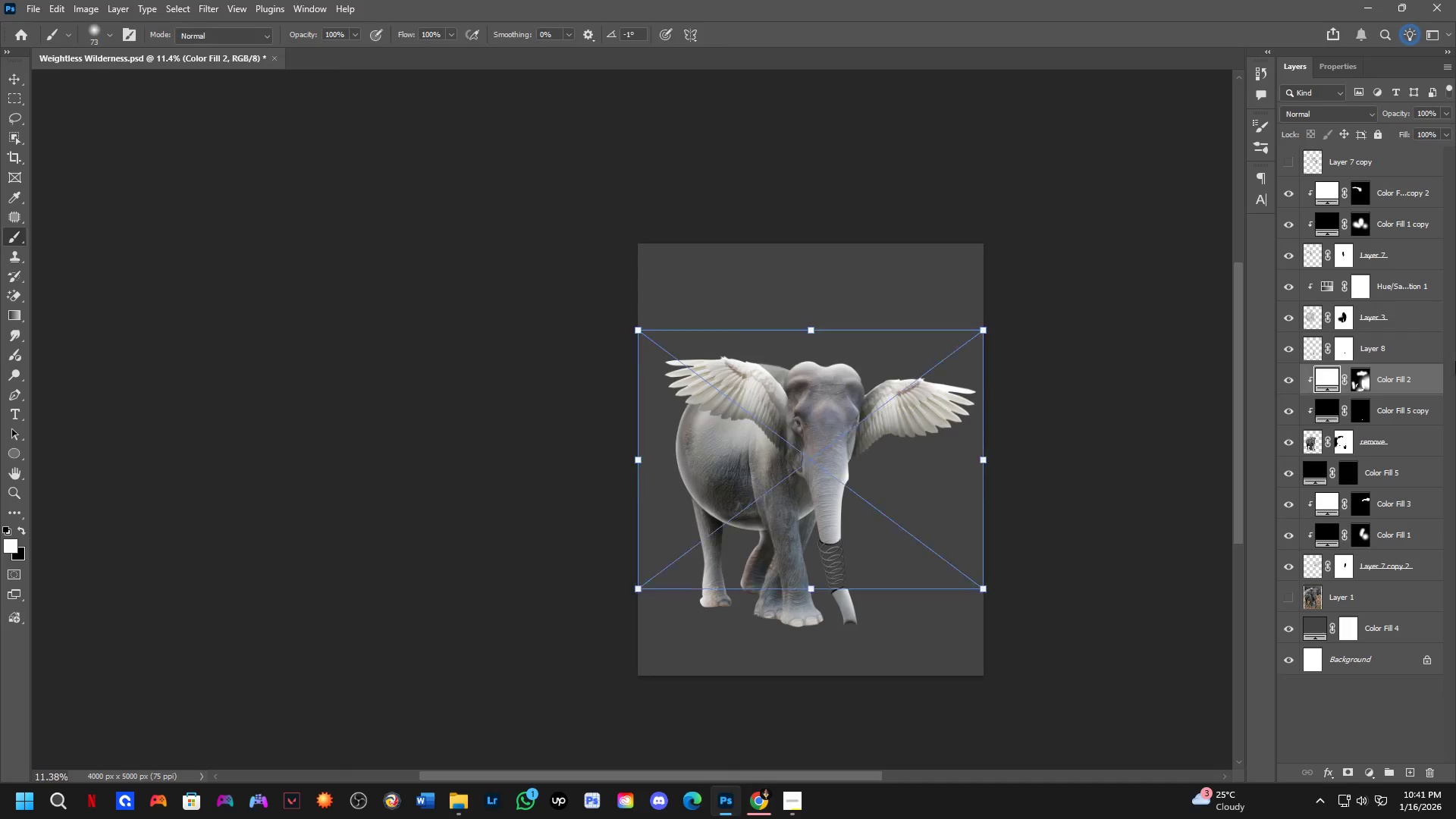 
key(Alt+AltLeft)
 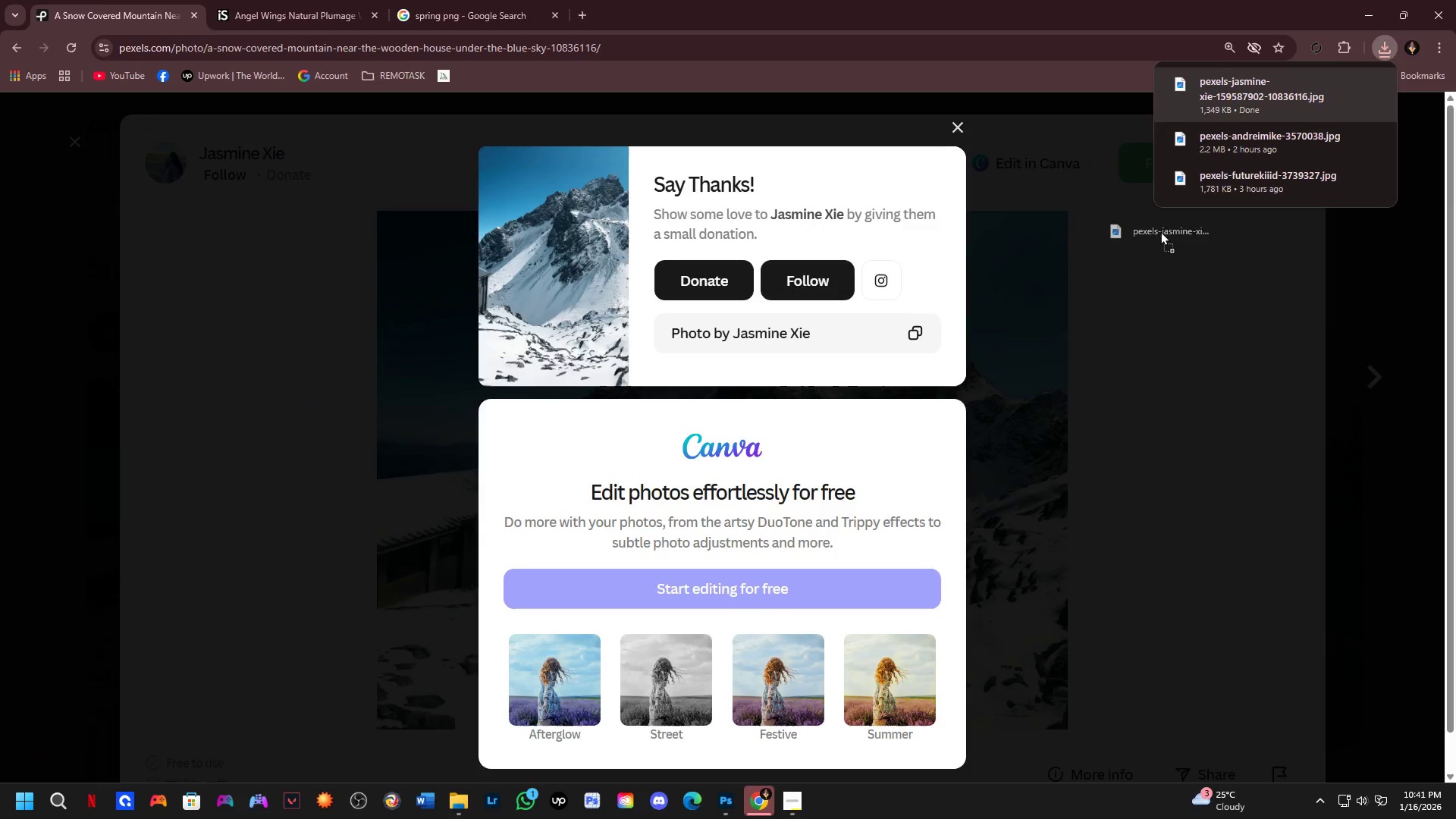 
key(Alt+Tab)
 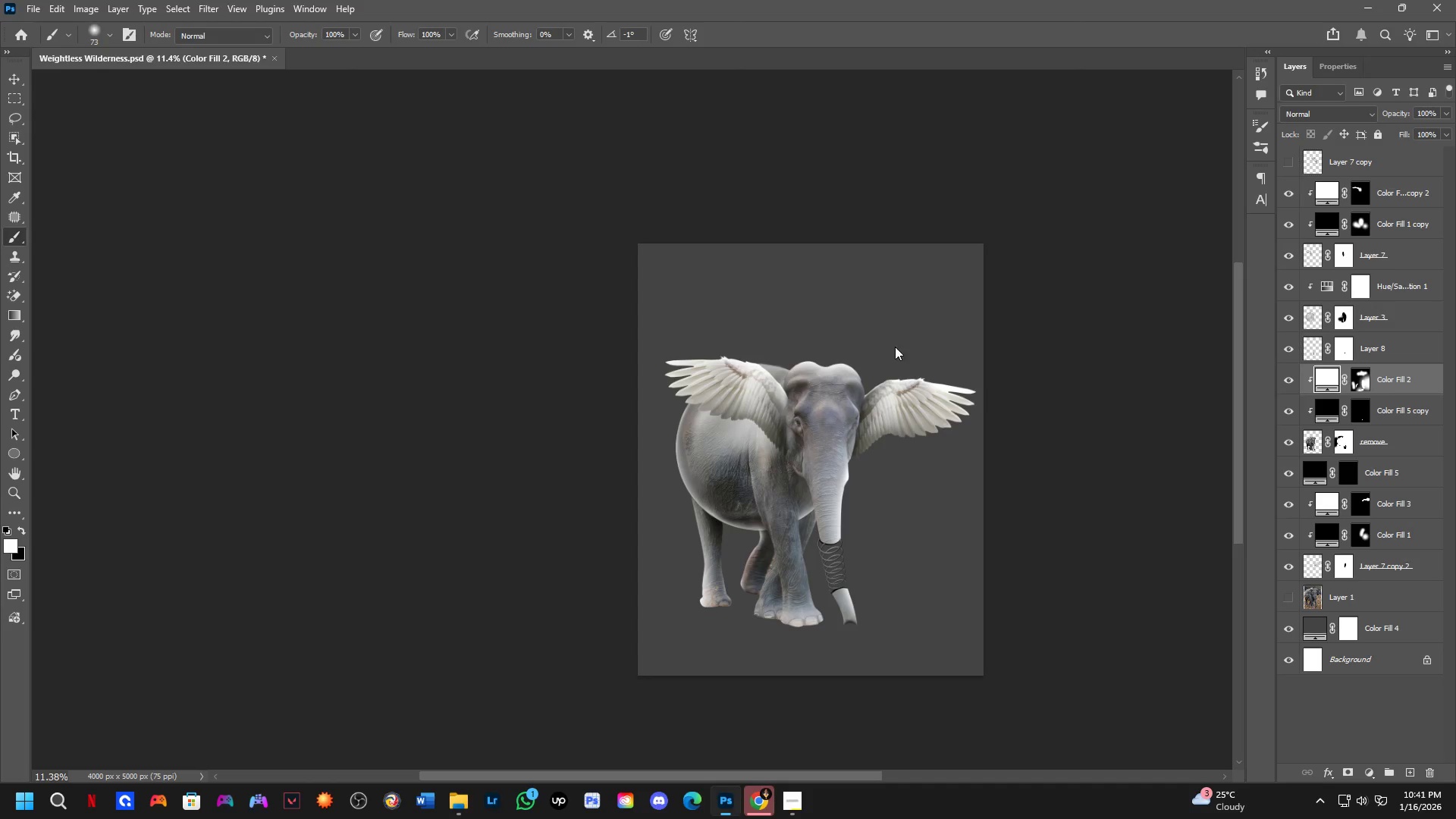 
hold_key(key=ShiftLeft, duration=0.36)
 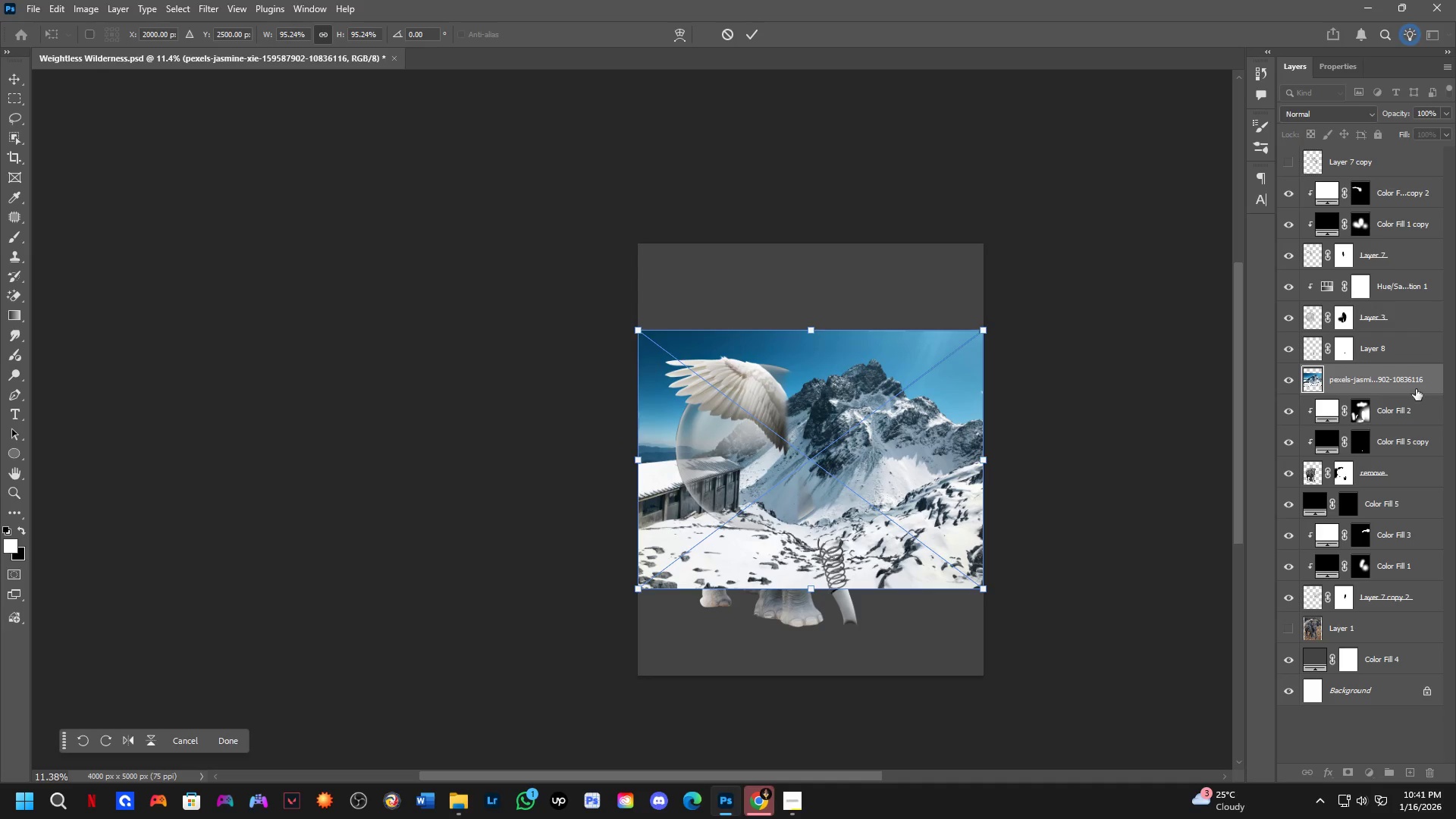 
left_click_drag(start_coordinate=[1420, 383], to_coordinate=[1393, 638])
 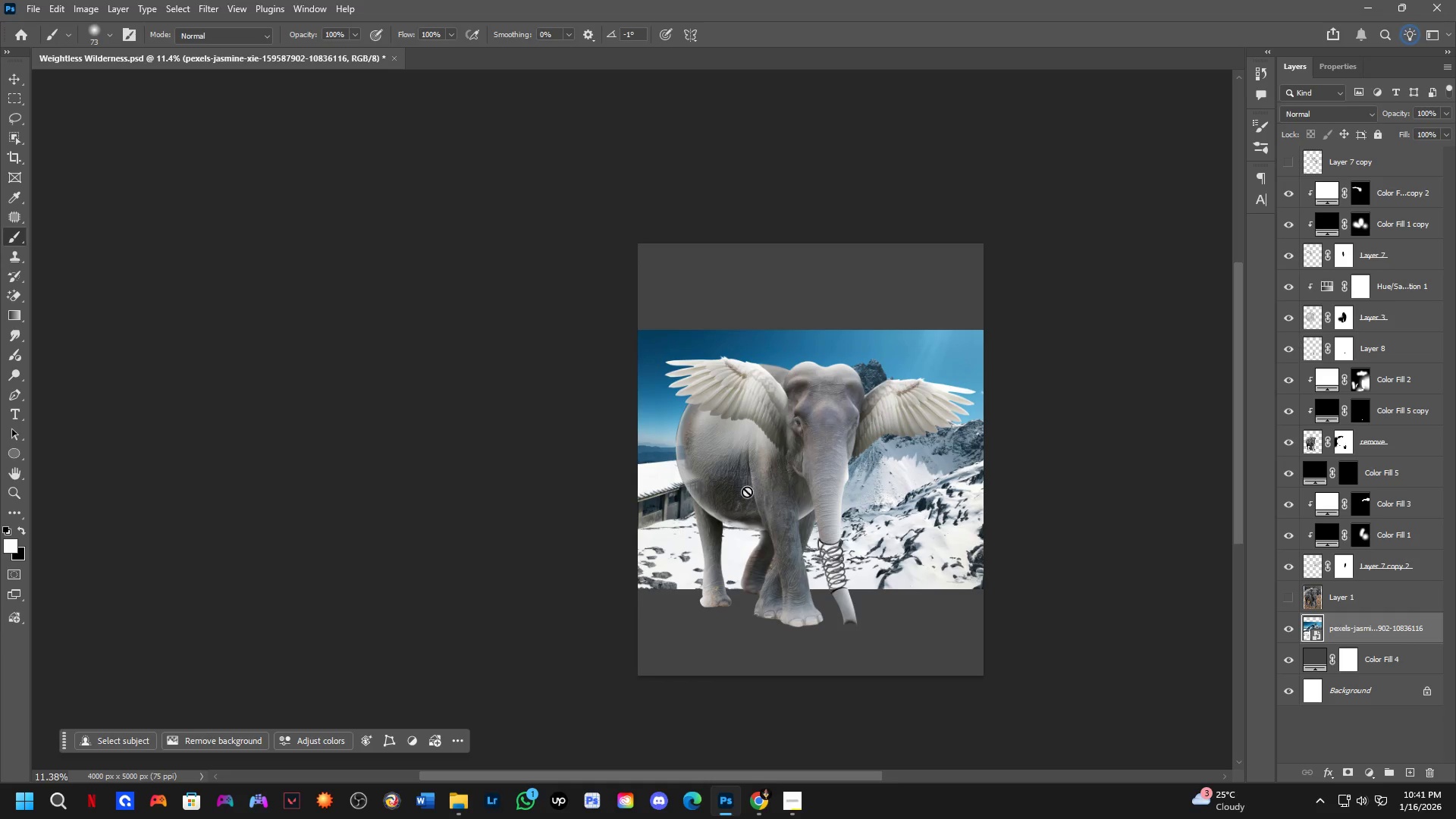 
key(Control+ControlLeft)
 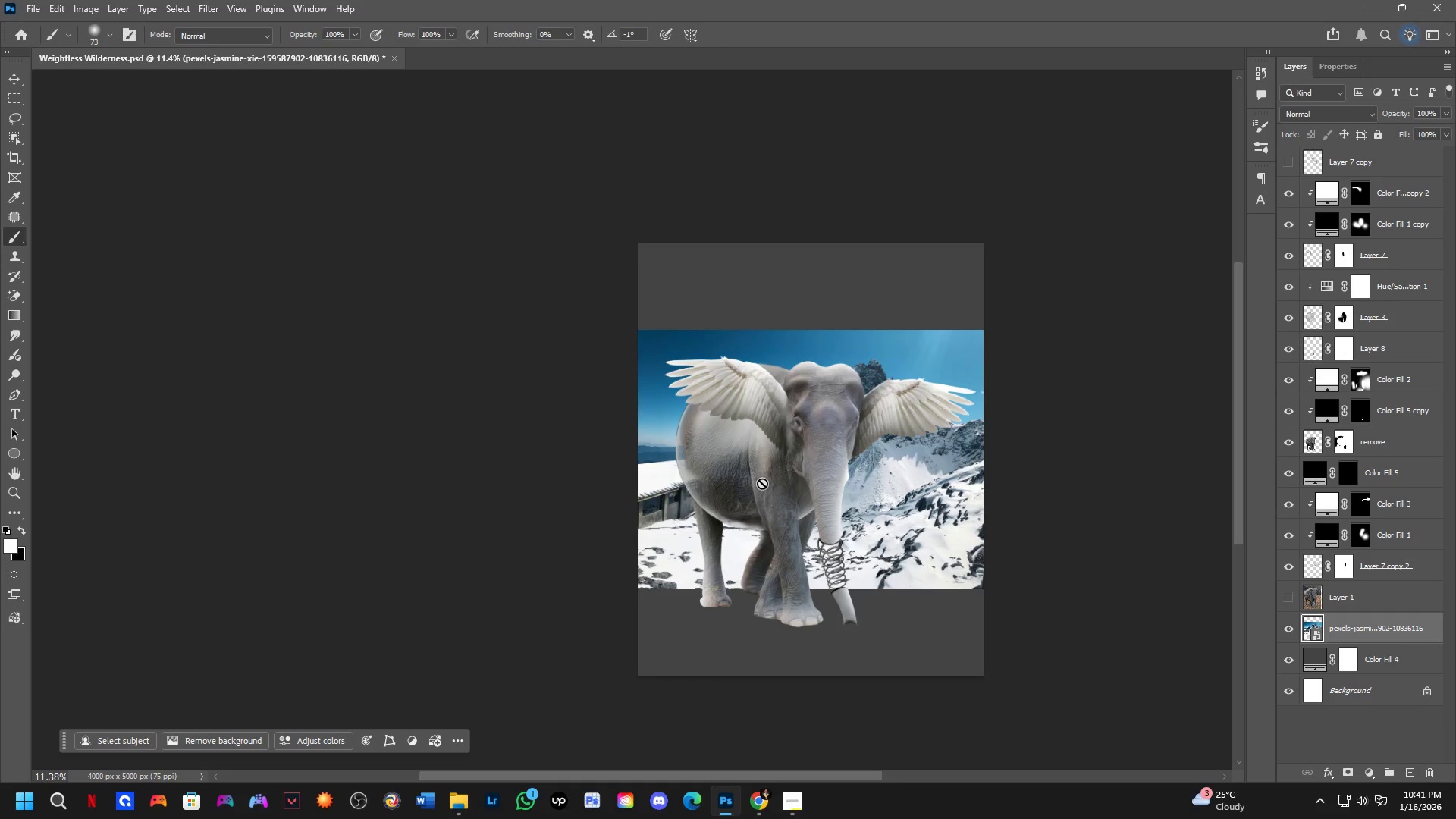 
key(Control+T)
 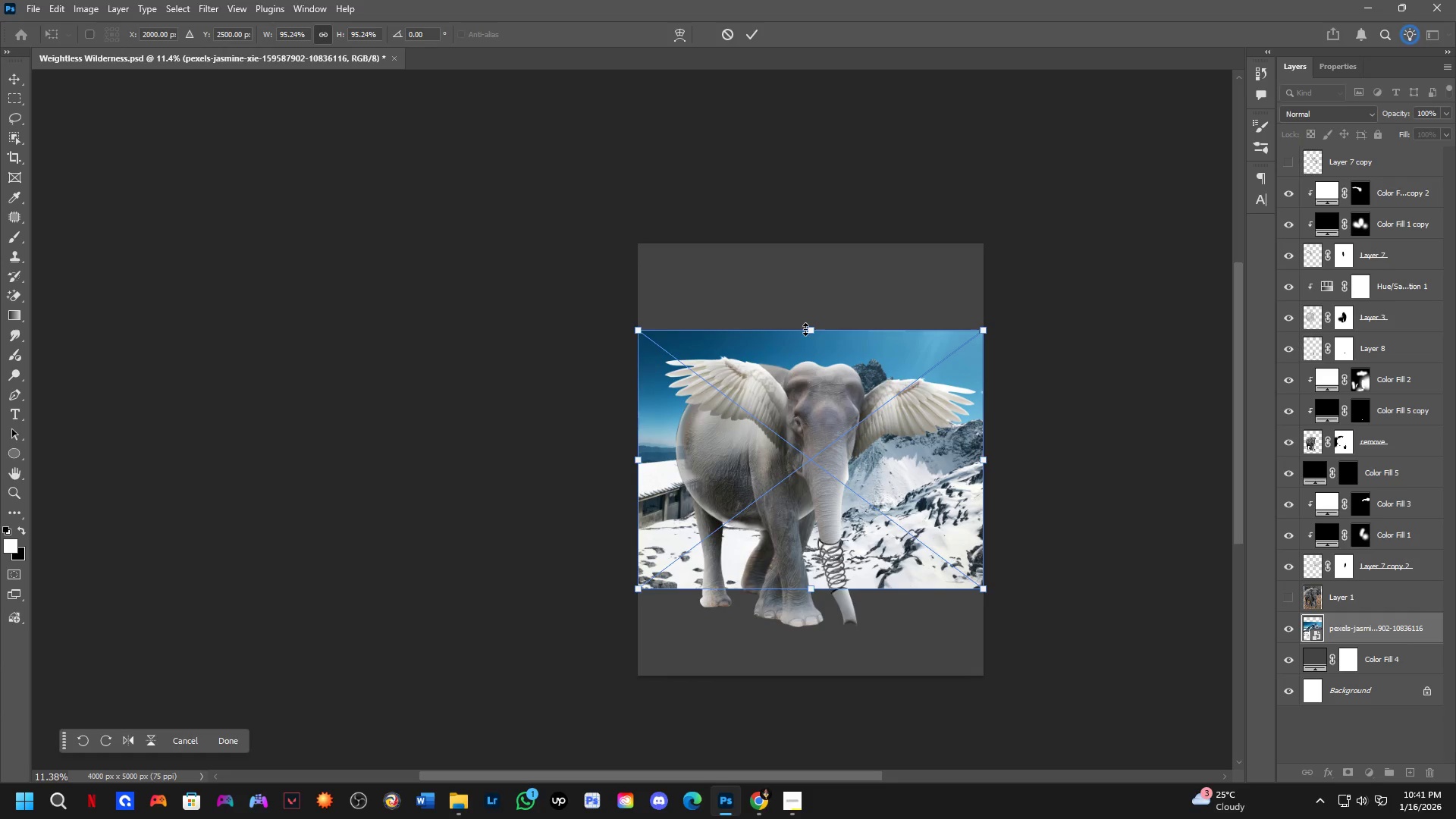 
left_click_drag(start_coordinate=[805, 329], to_coordinate=[814, 238])
 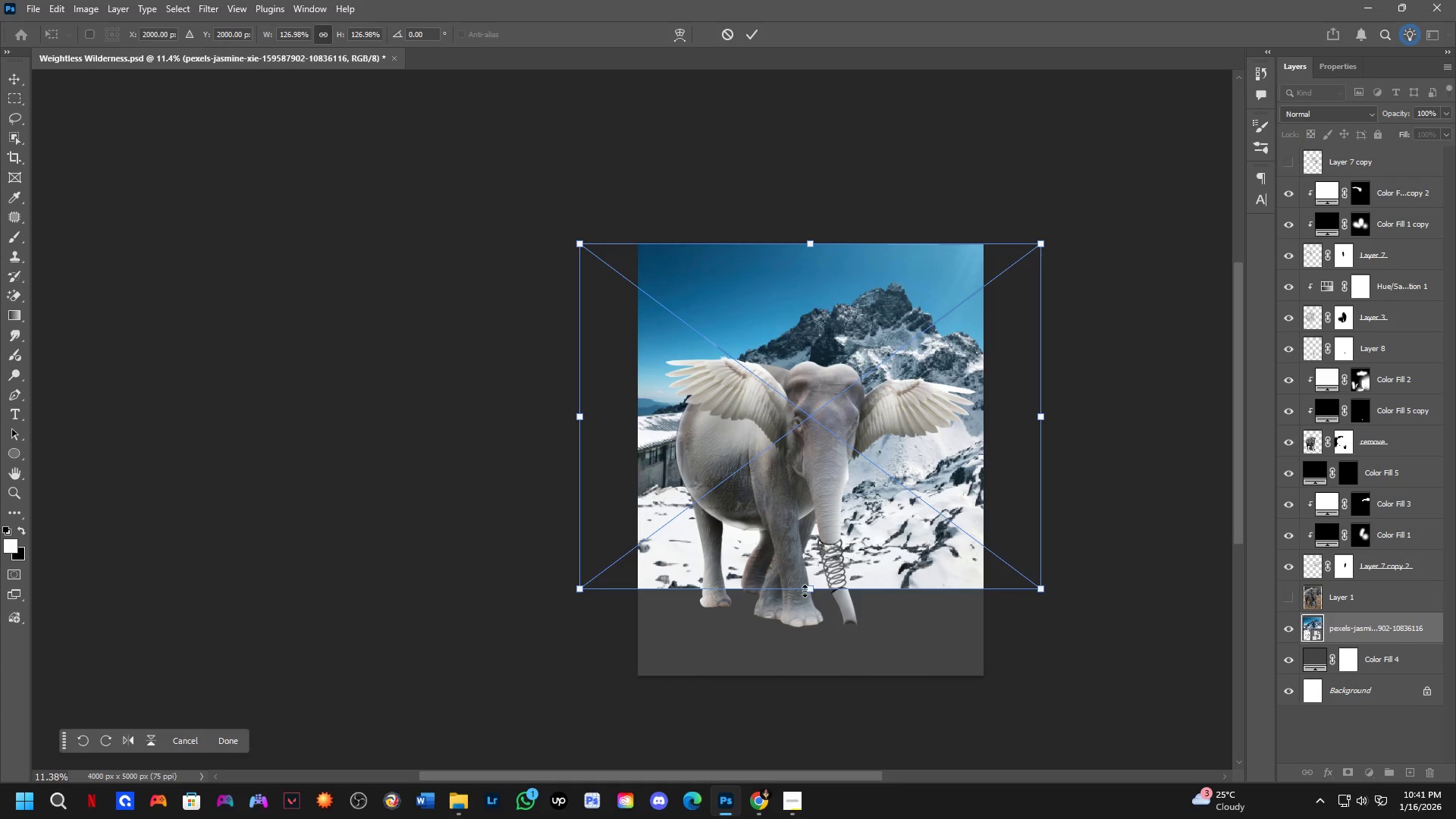 
left_click_drag(start_coordinate=[810, 592], to_coordinate=[834, 687])
 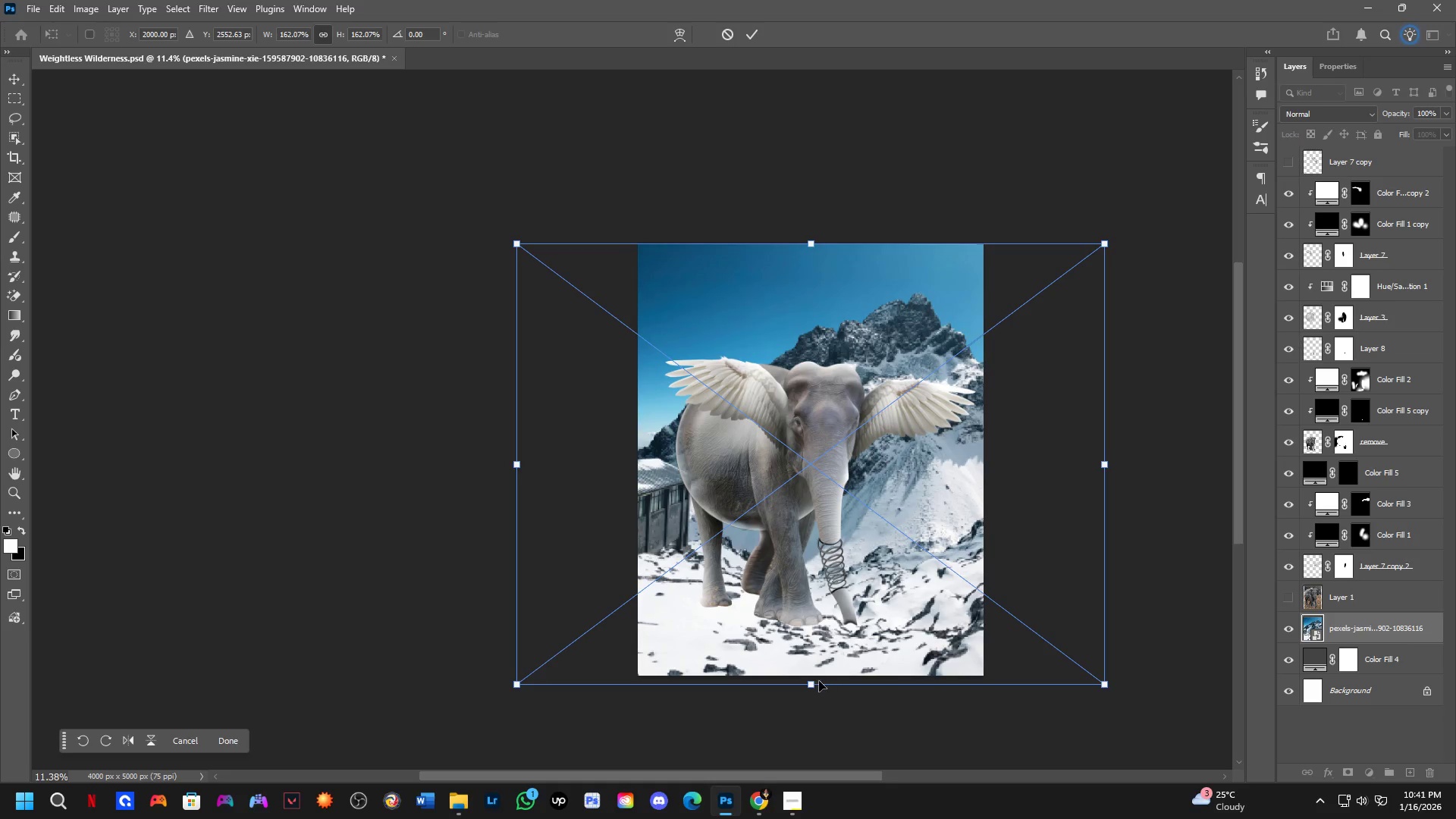 
left_click_drag(start_coordinate=[814, 683], to_coordinate=[814, 674])
 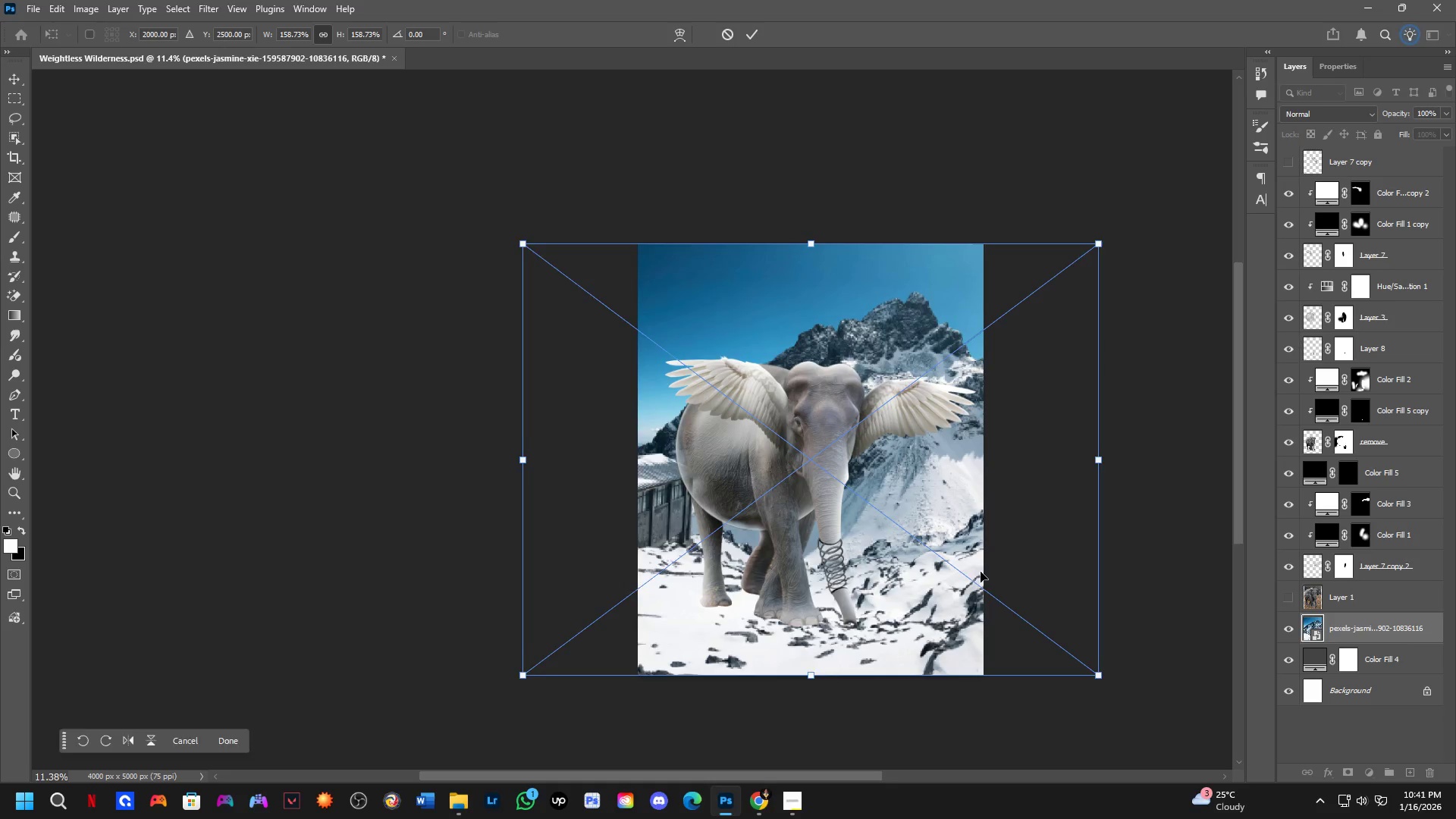 
left_click_drag(start_coordinate=[974, 573], to_coordinate=[862, 574])
 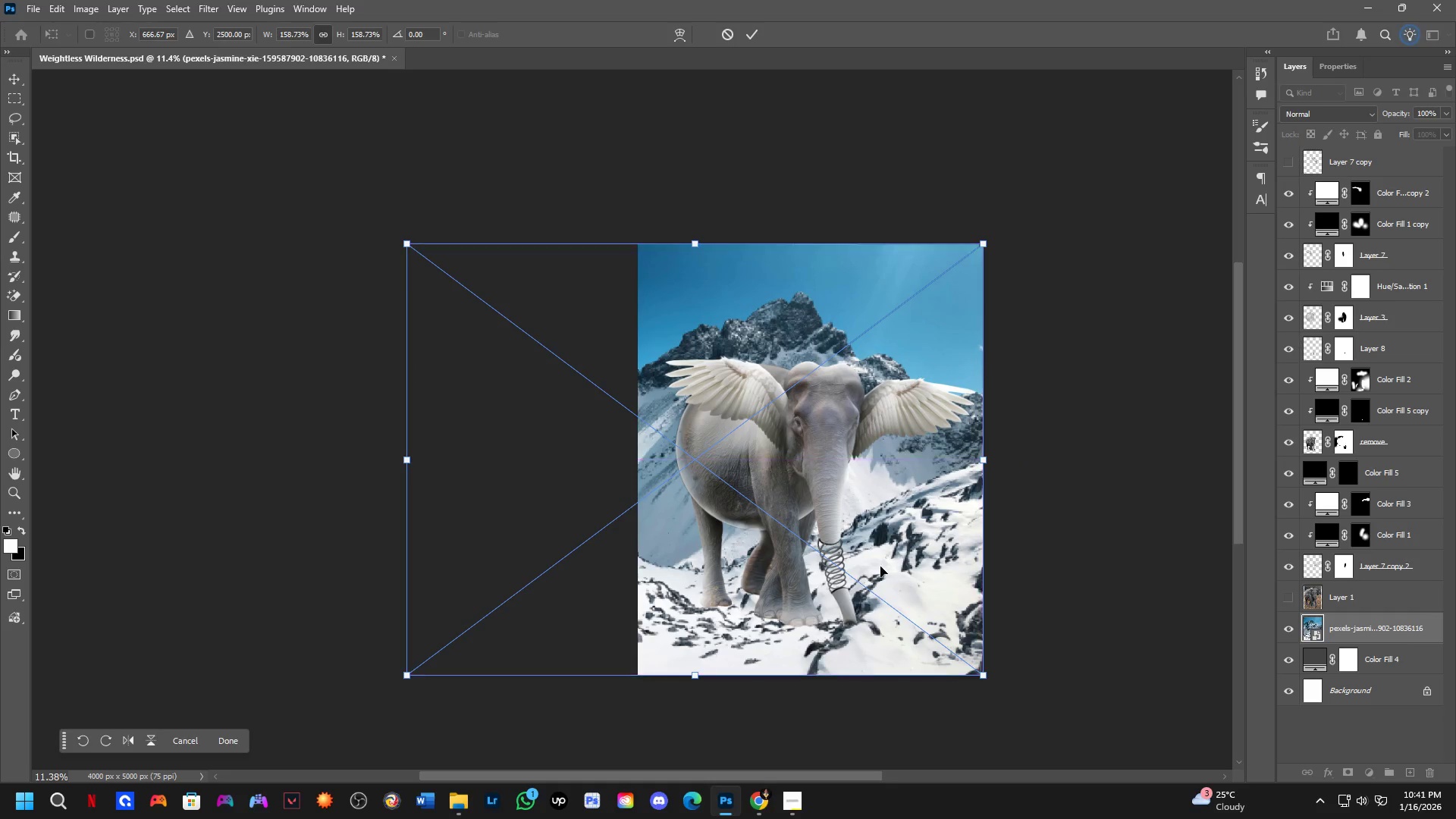 
key(Shift+ShiftLeft)
 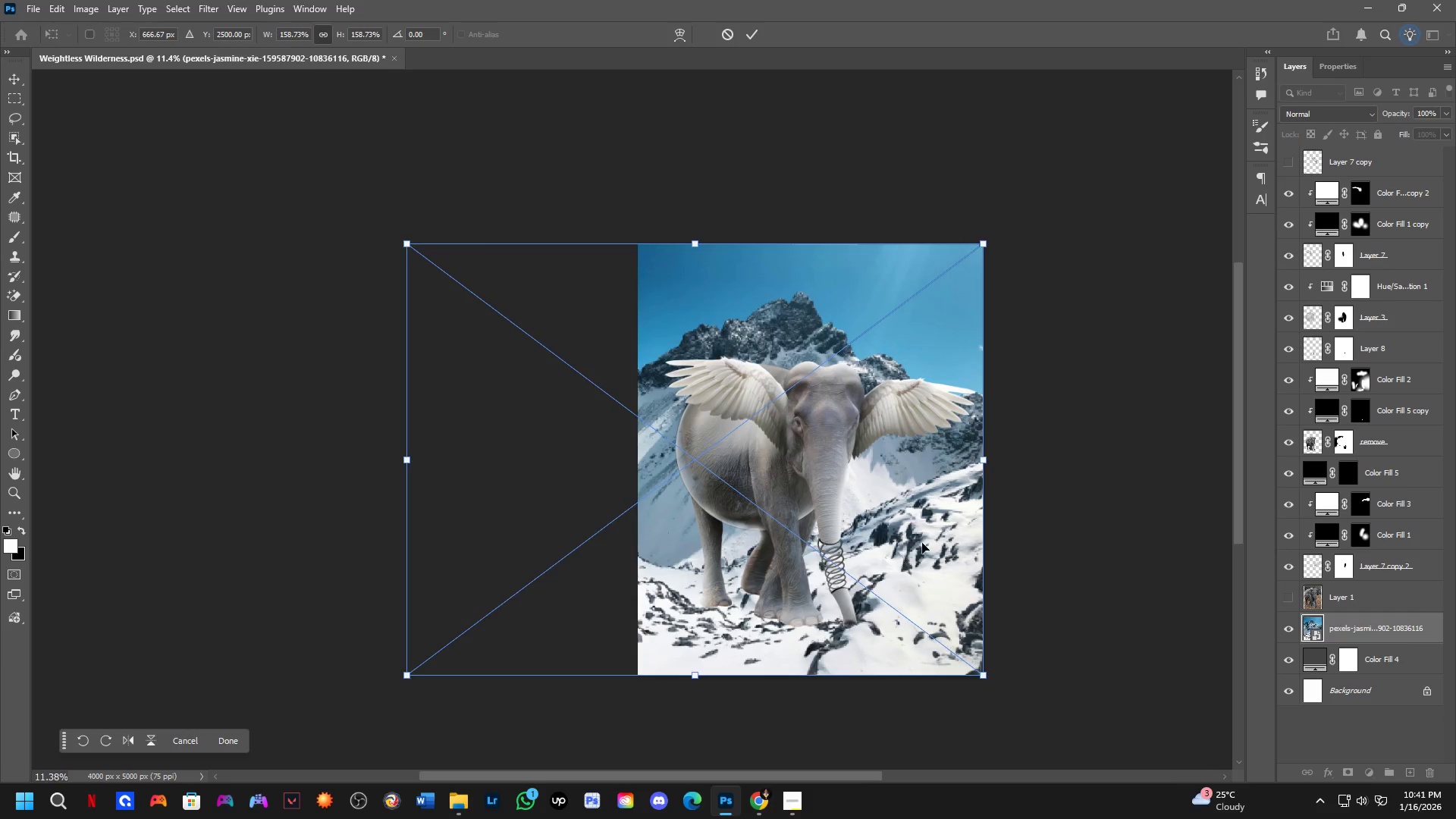 
key(NumpadEnter)
 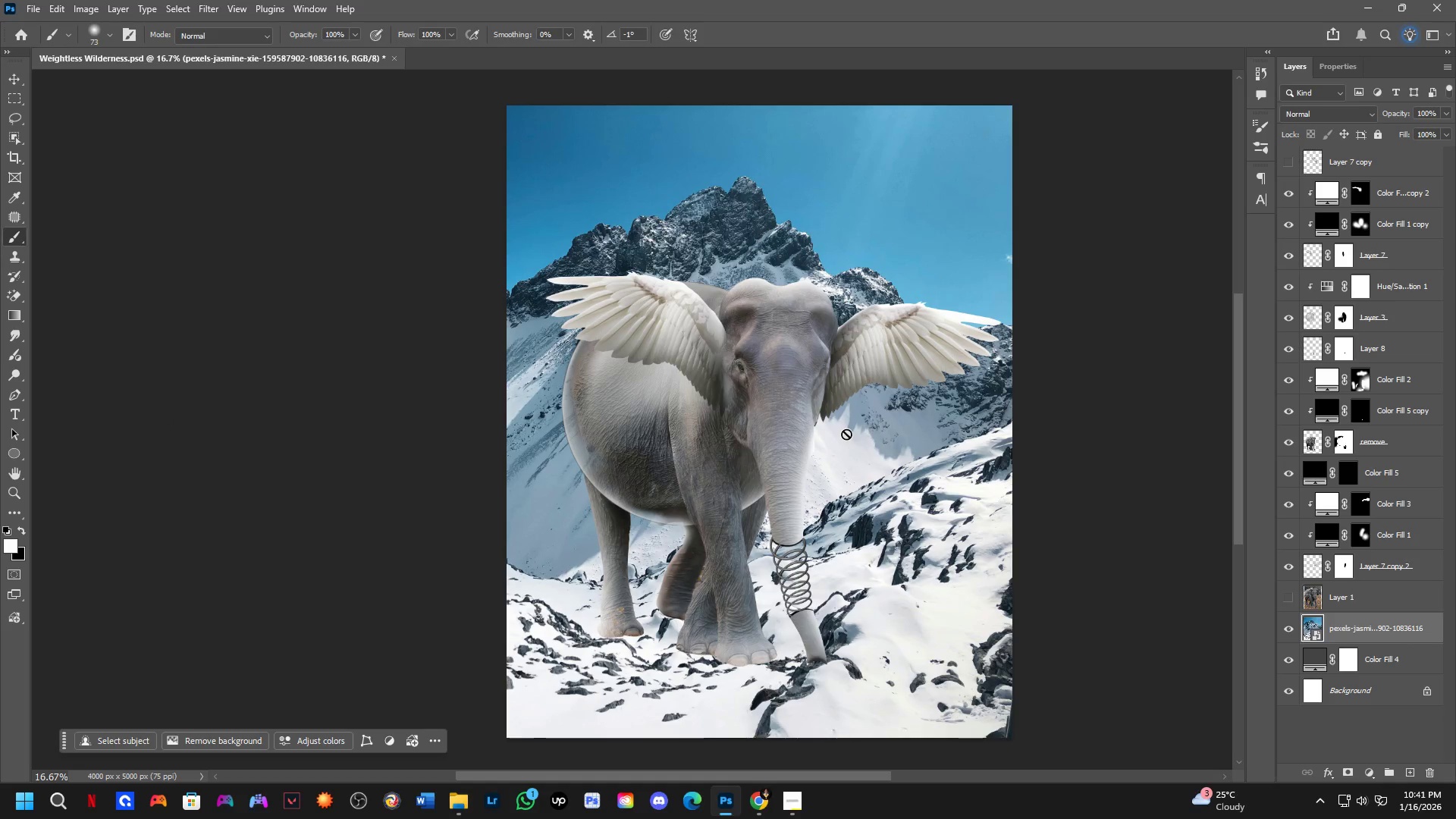 
scroll: coordinate [923, 542], scroll_direction: up, amount: 2.0
 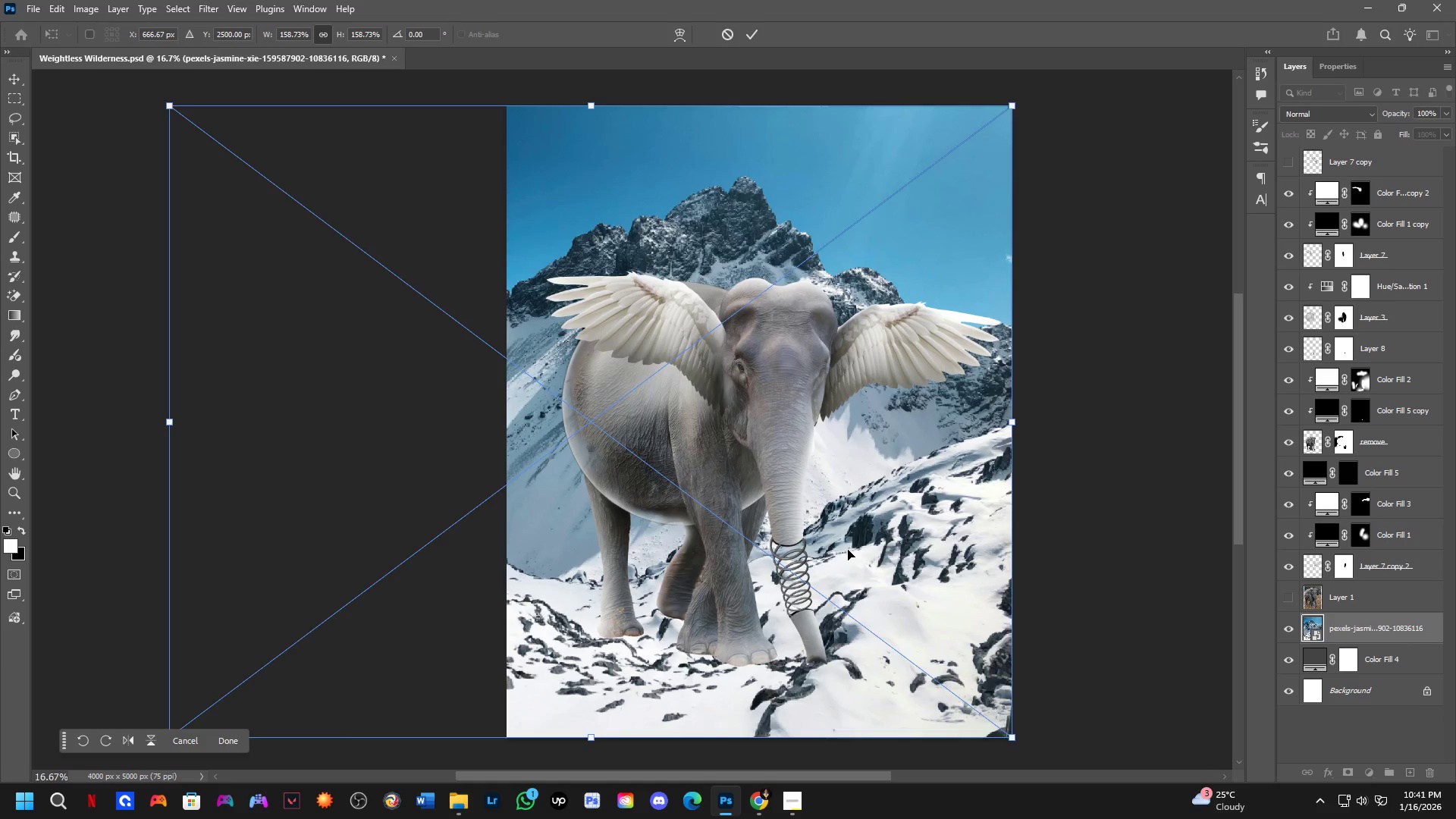 
scroll: coordinate [826, 450], scroll_direction: down, amount: 5.0
 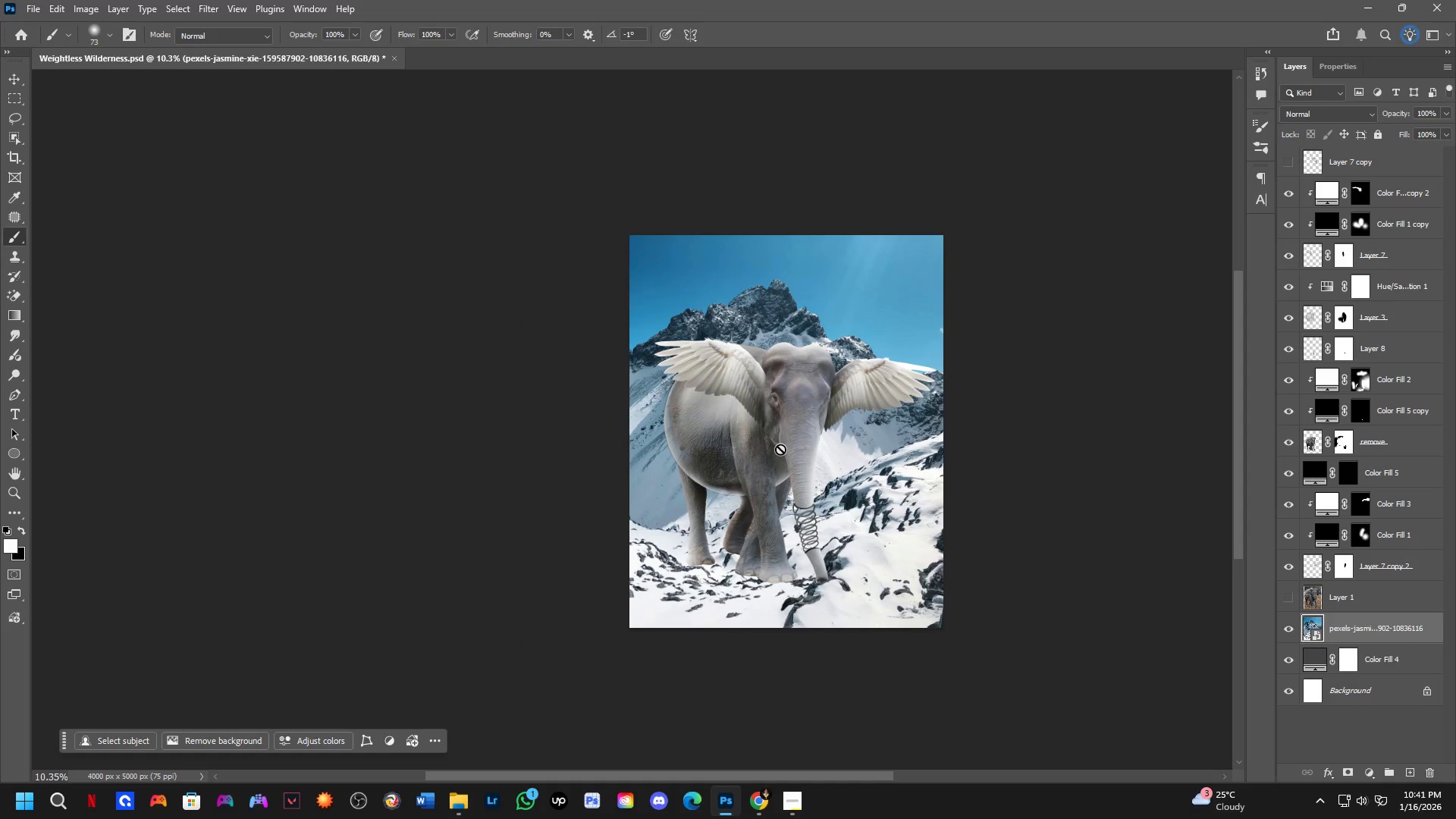 
key(M)
 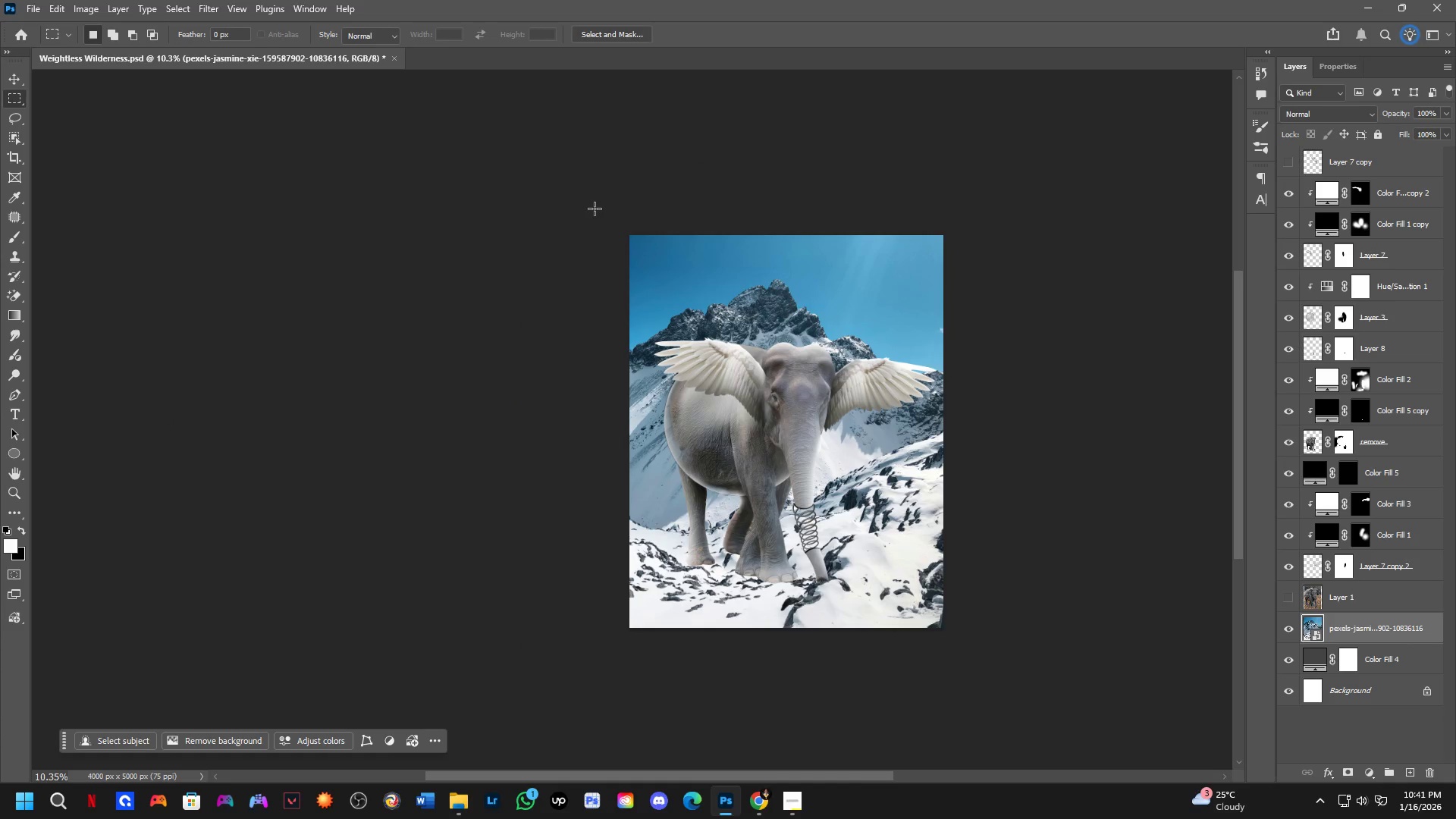 
left_click_drag(start_coordinate=[602, 193], to_coordinate=[1147, 658])
 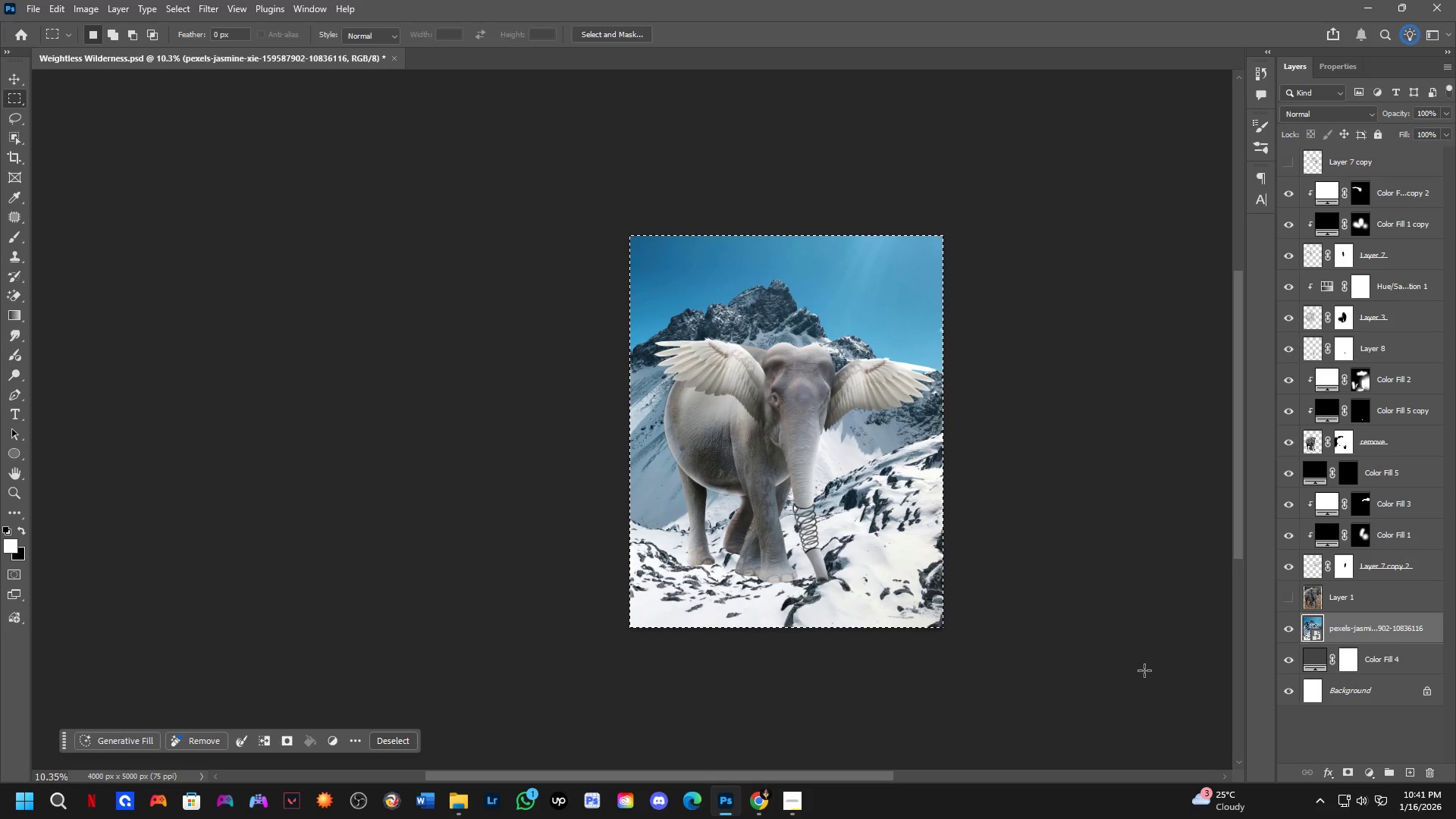 
key(Control+ControlLeft)
 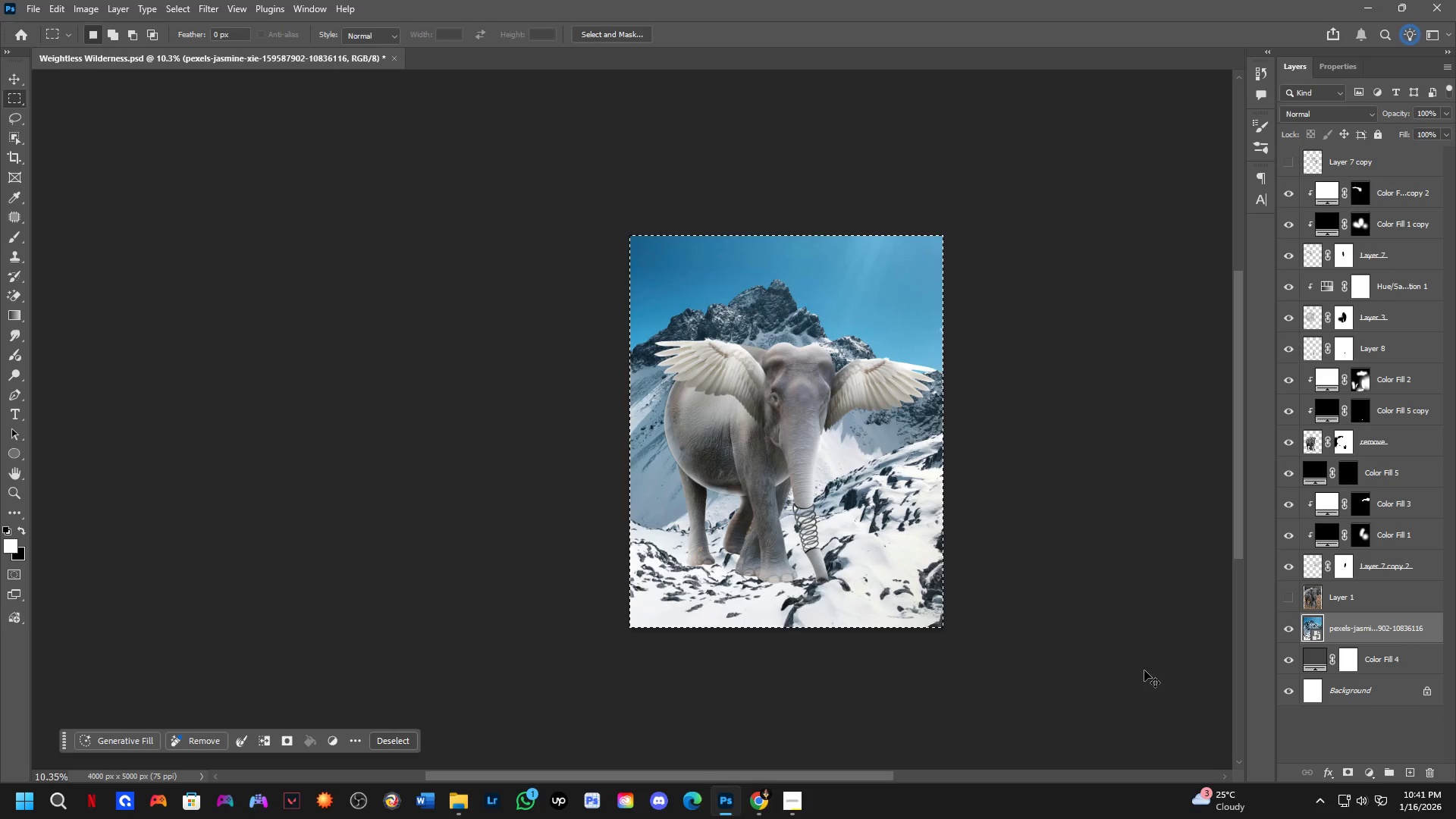 
key(Control+U)
 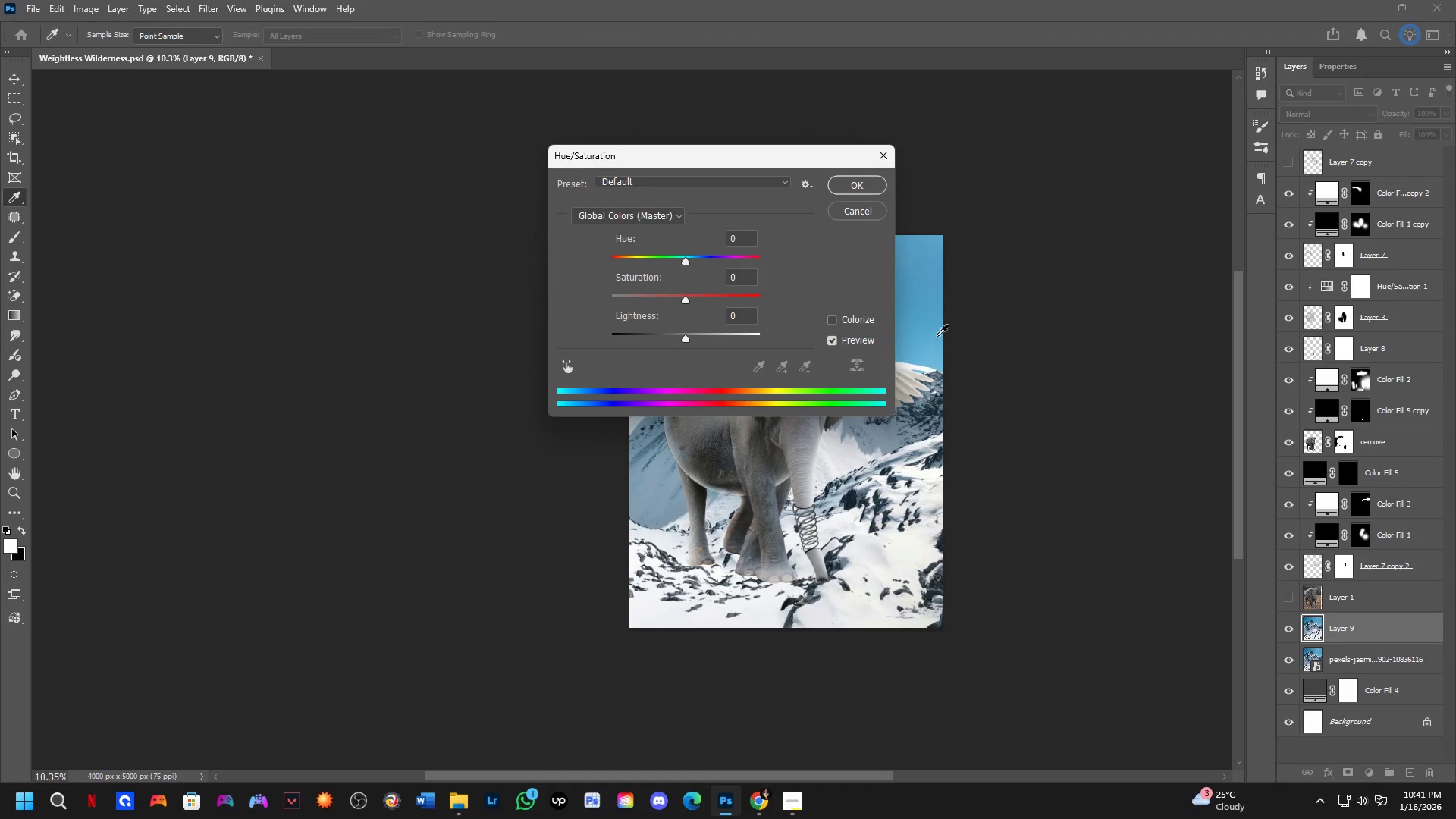 
key(Control+J)
 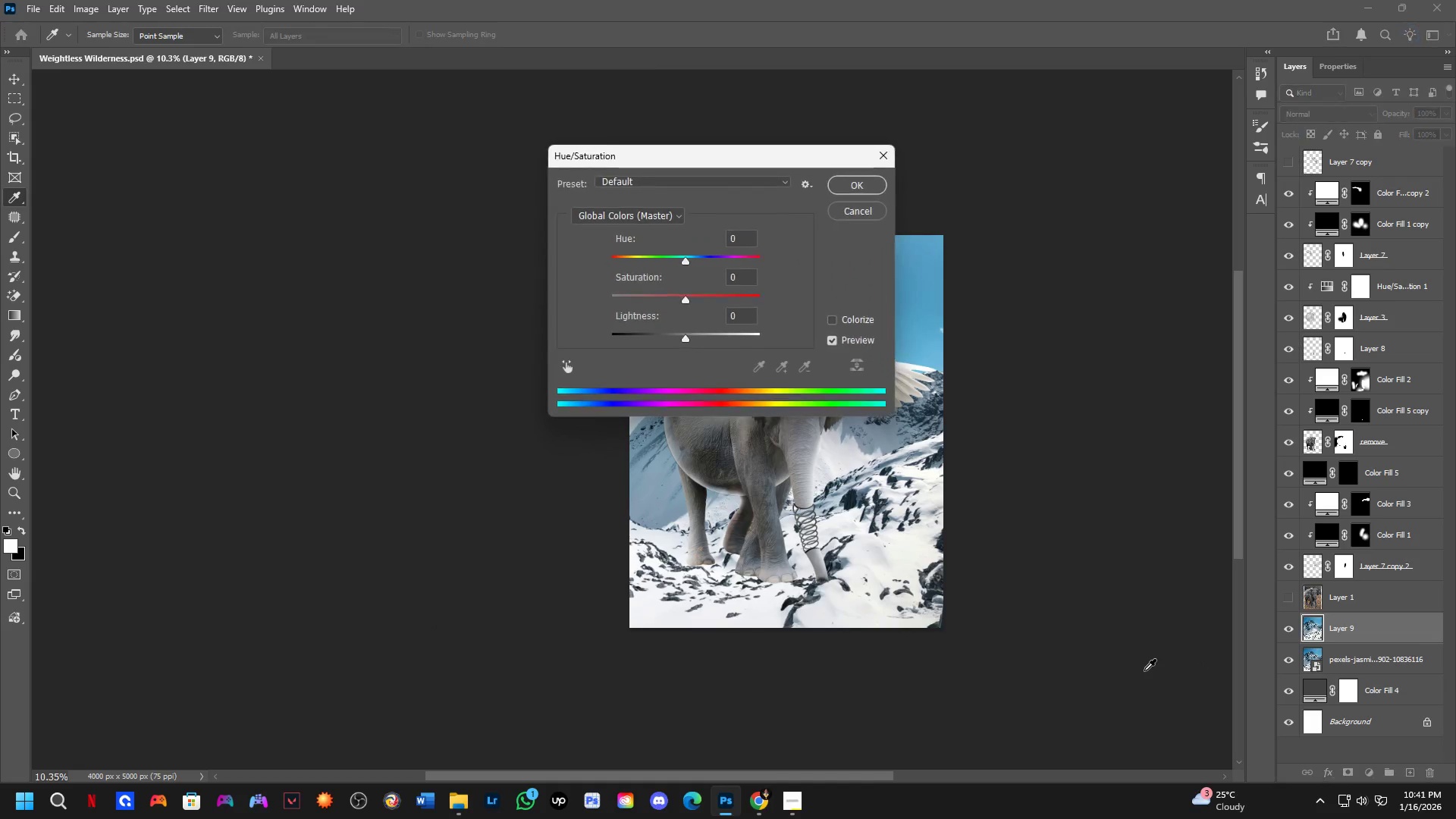 
left_click([846, 209])
 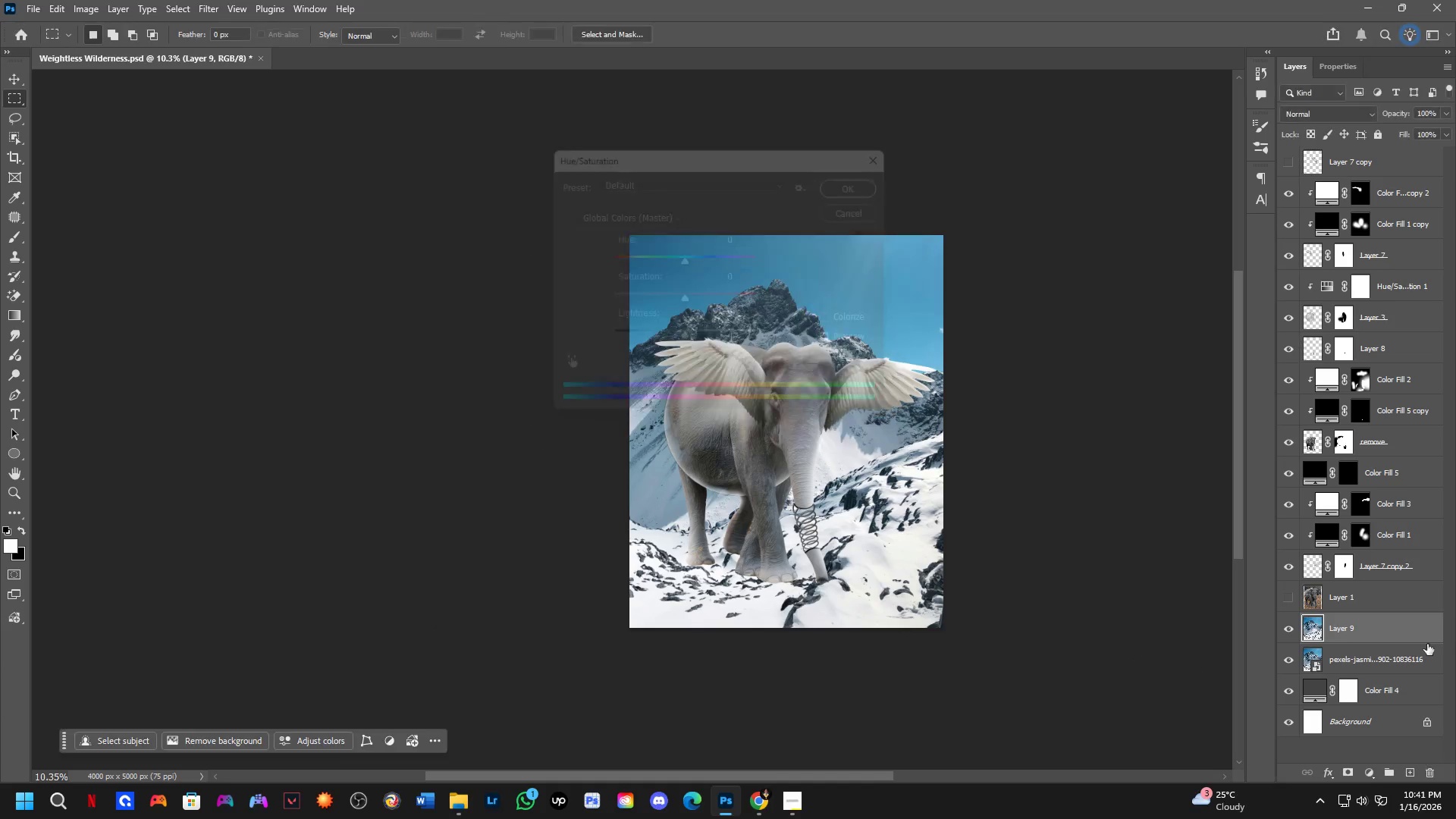 
left_click([1378, 667])
 